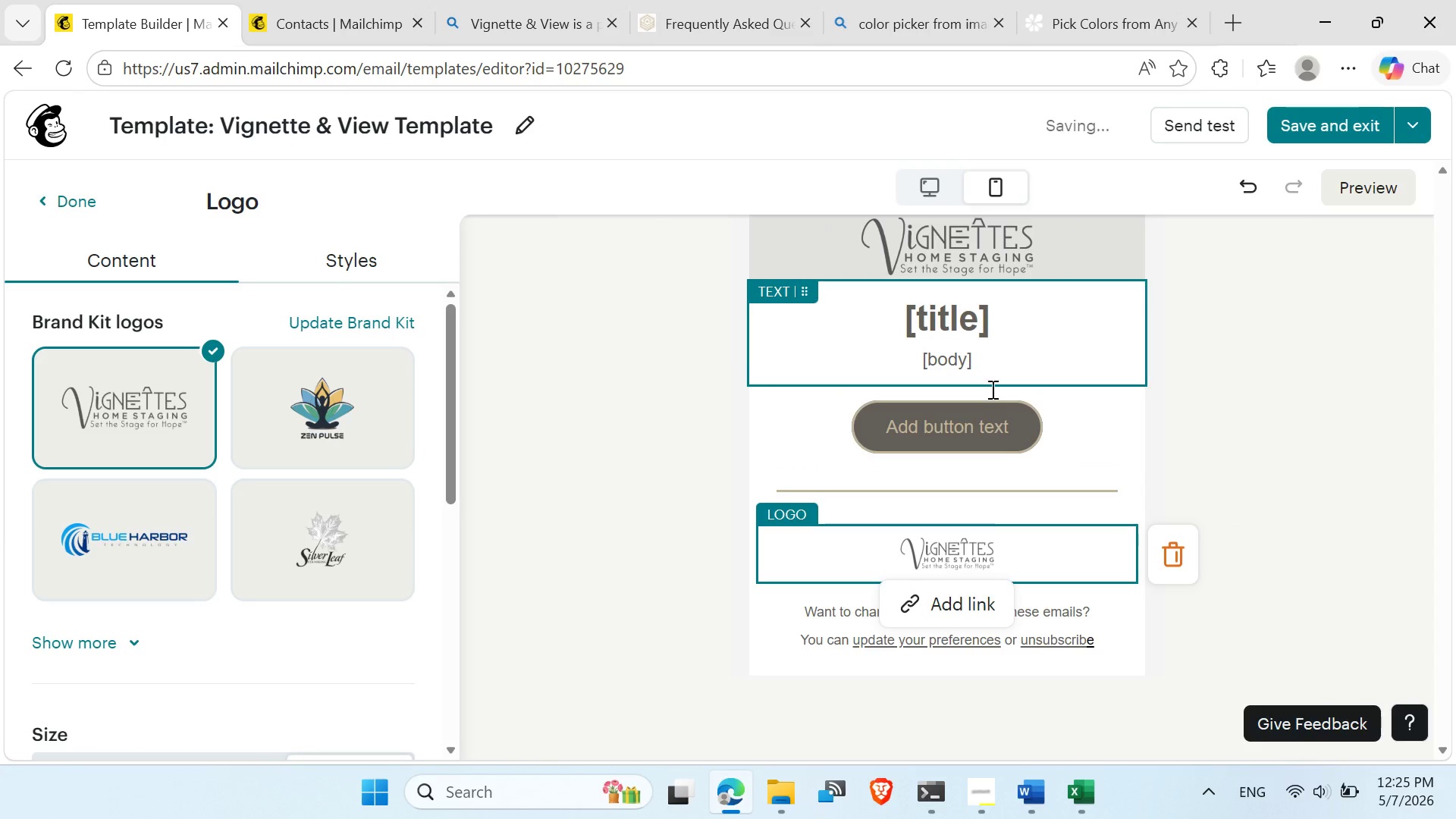 
scroll: coordinate [982, 509], scroll_direction: down, amount: 3.0
 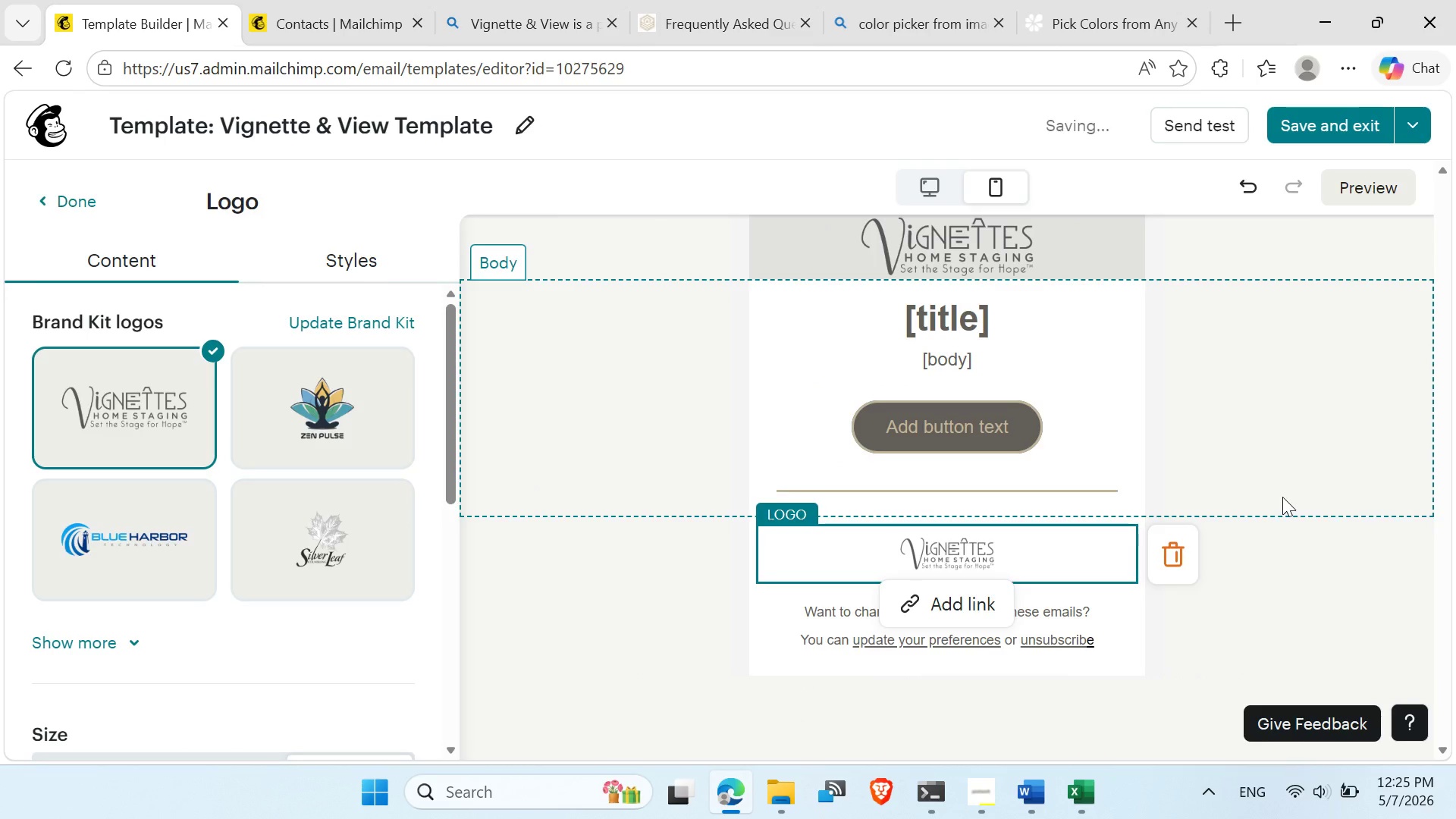 
left_click([1282, 497])
 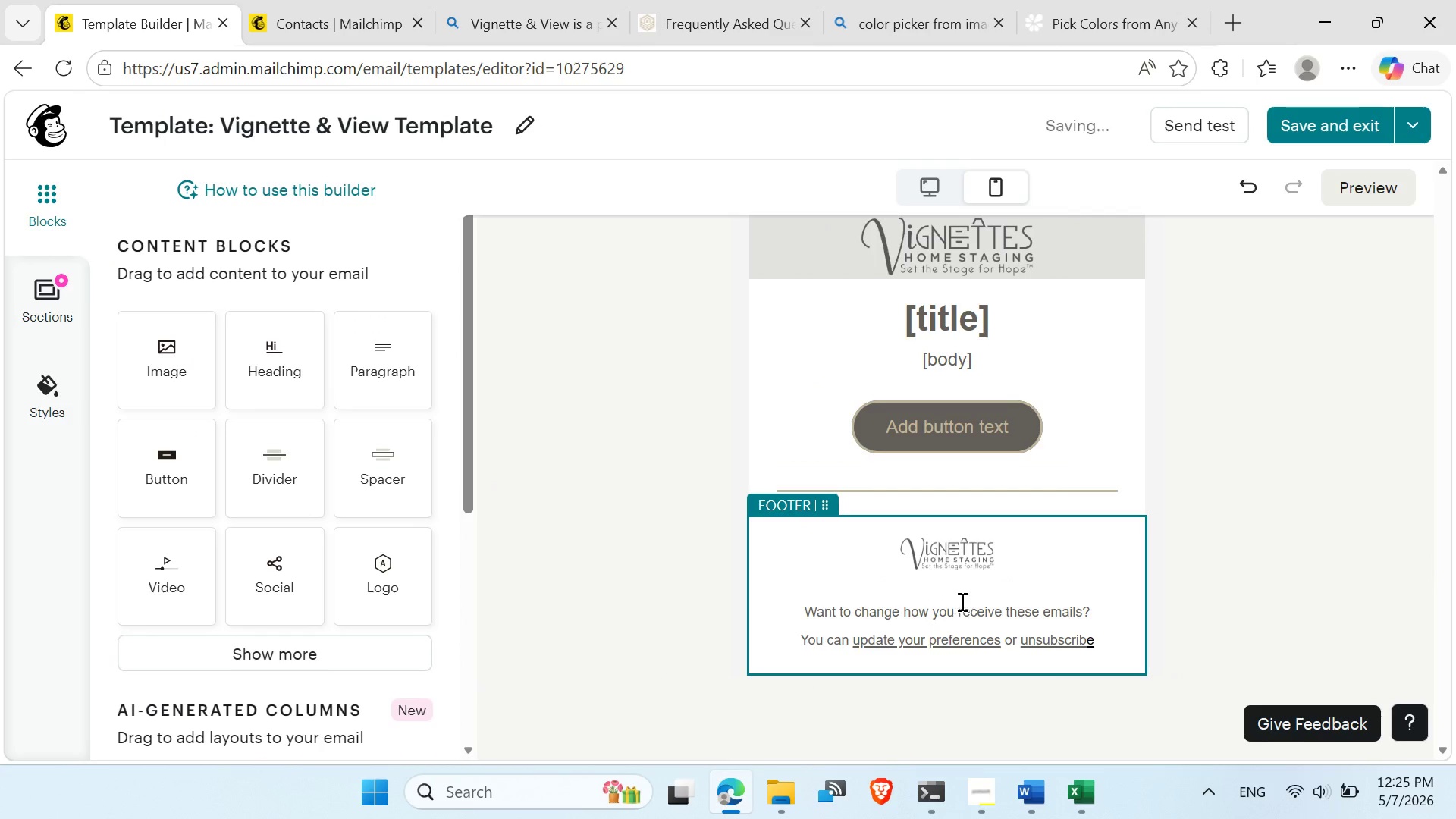 
left_click([962, 595])
 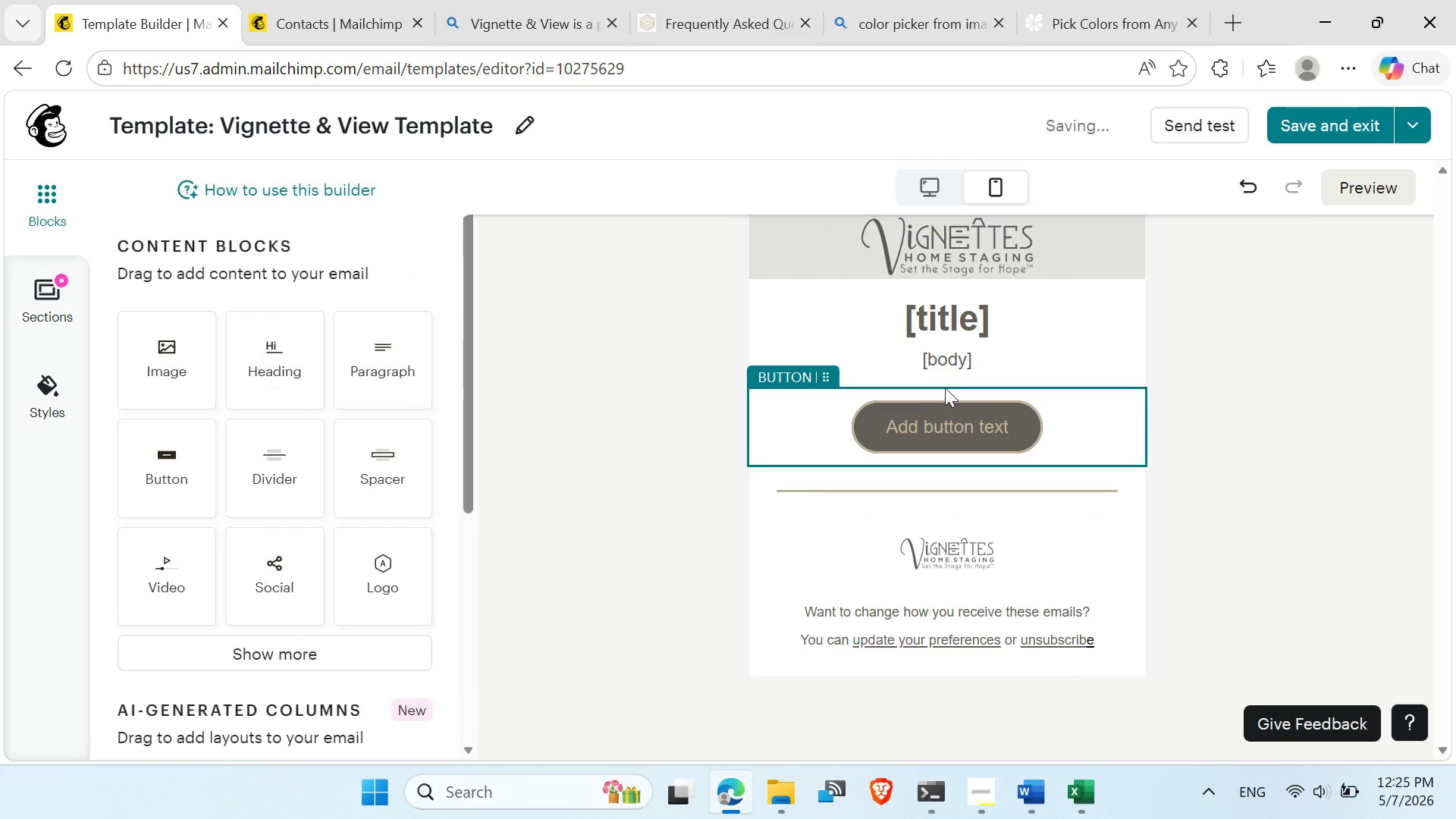 
left_click([944, 359])
 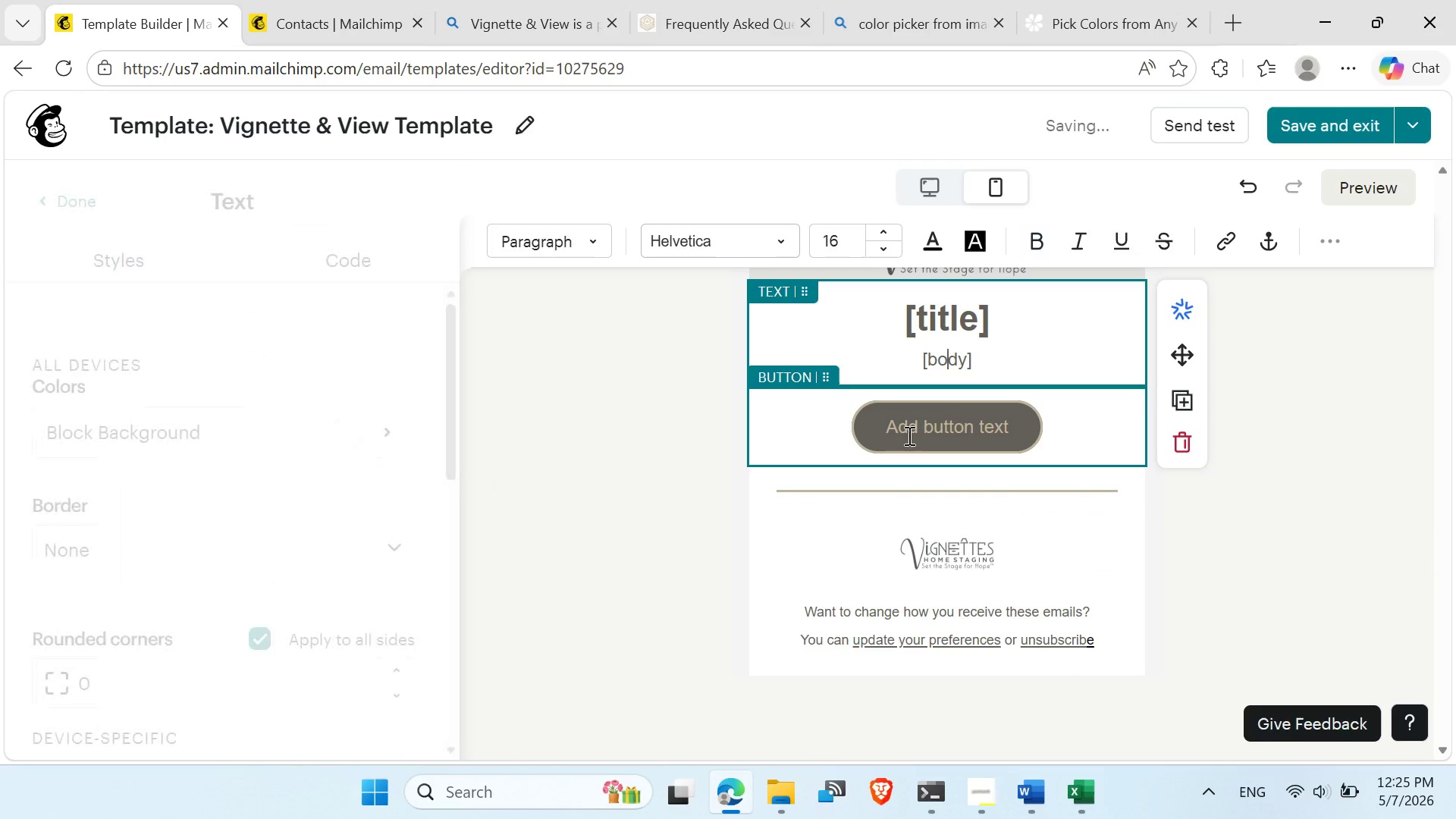 
left_click([908, 435])
 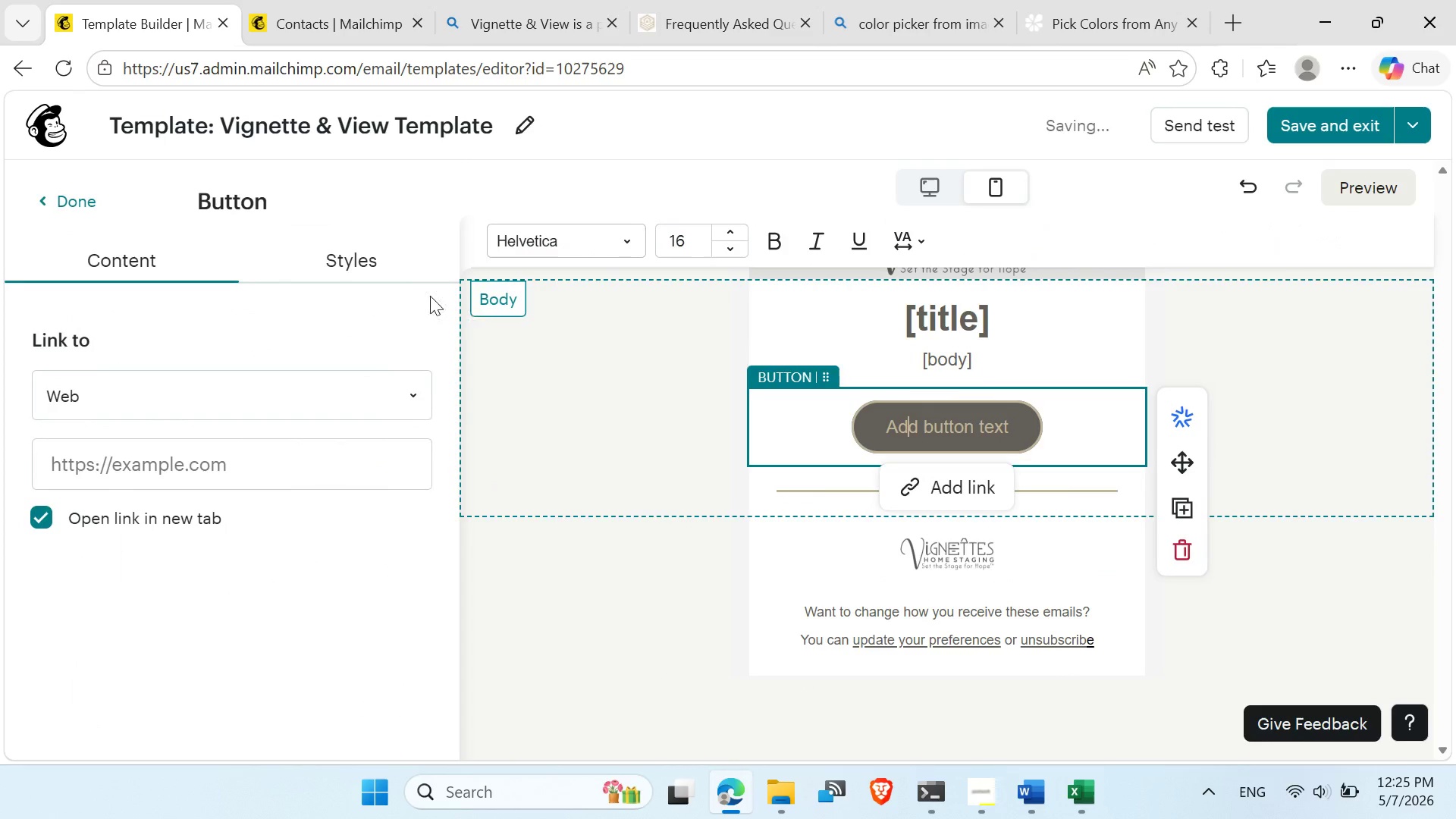 
left_click([385, 271])
 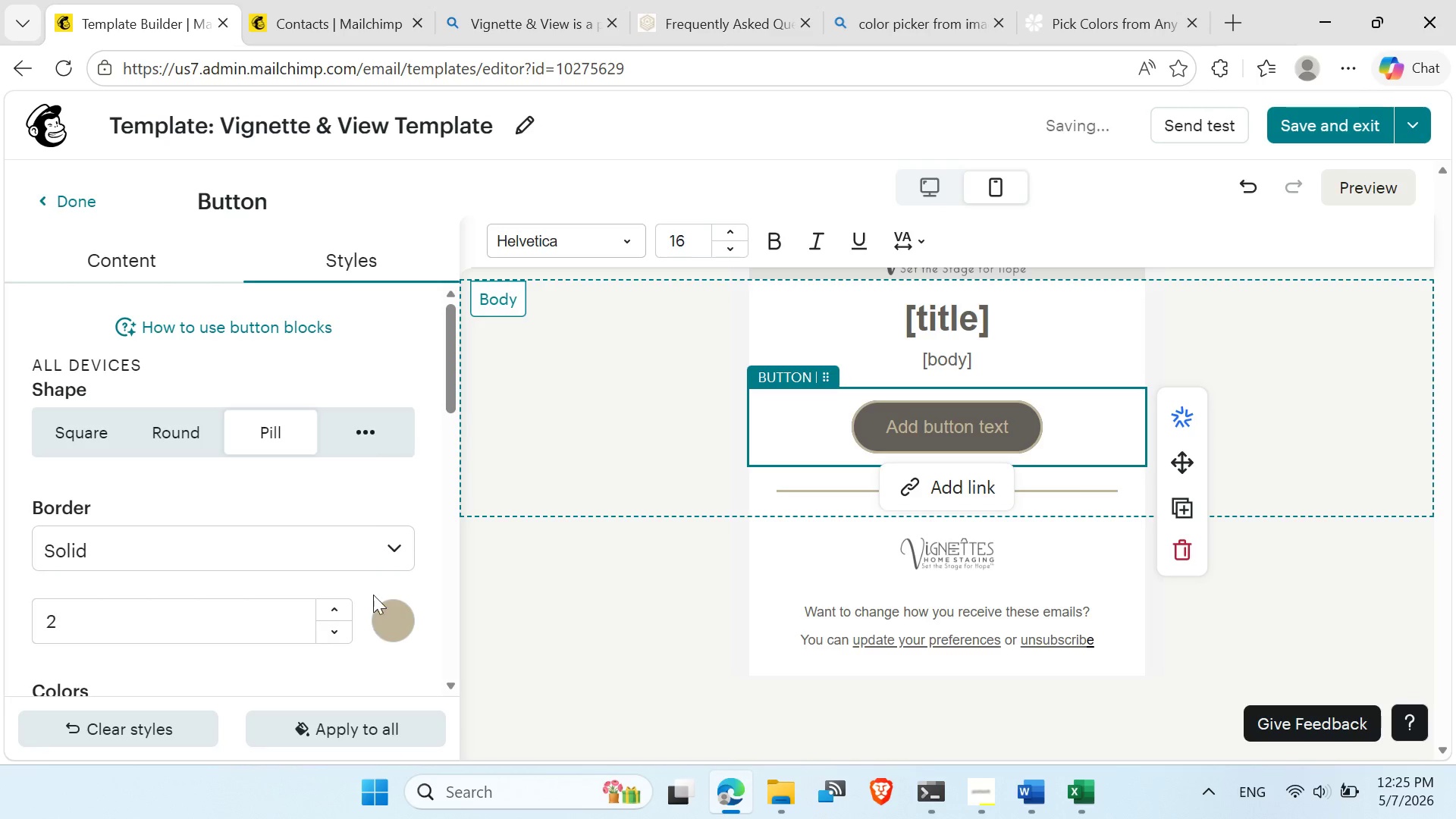 
scroll: coordinate [362, 562], scroll_direction: down, amount: 1.0
 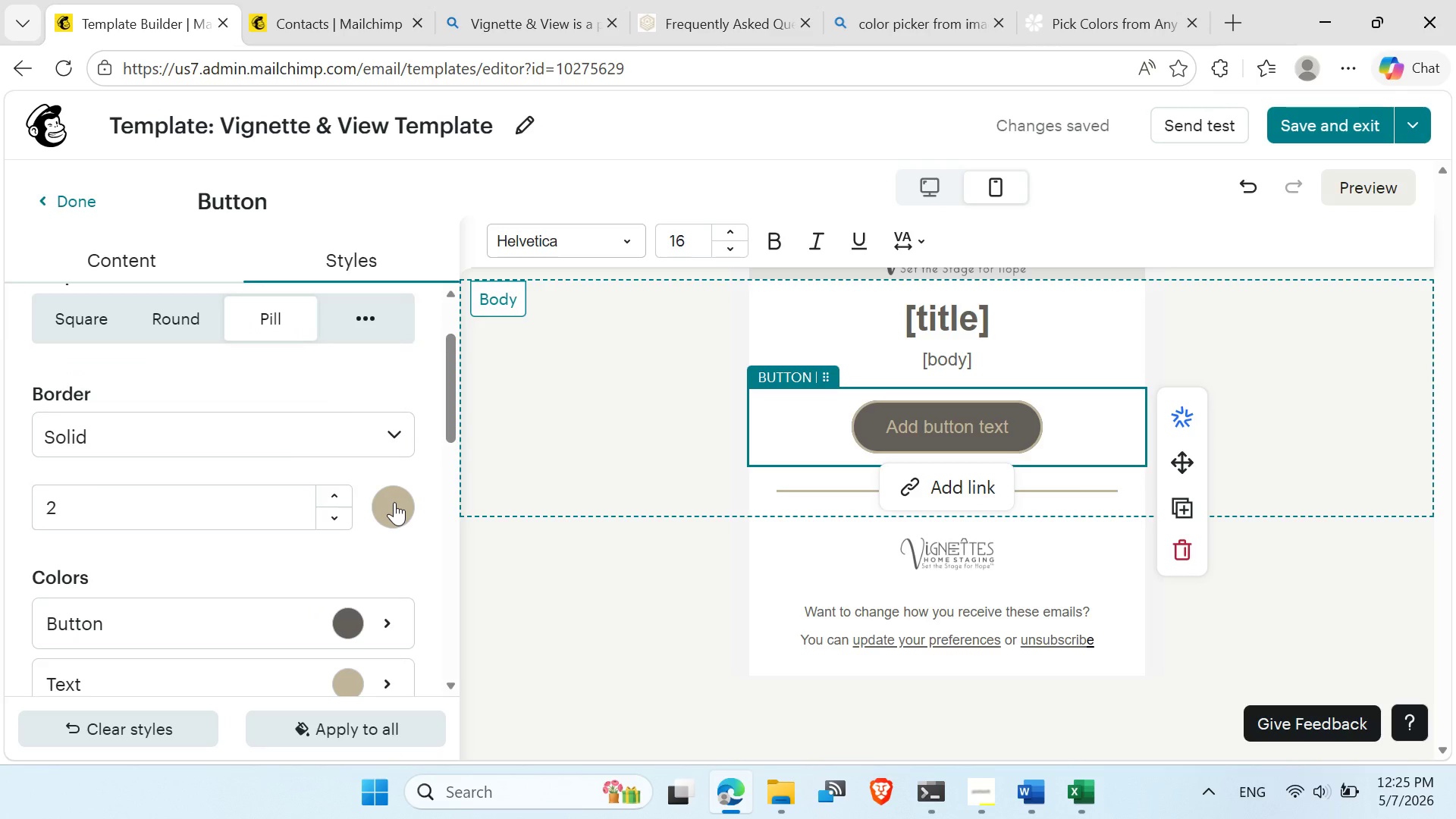 
left_click([394, 500])
 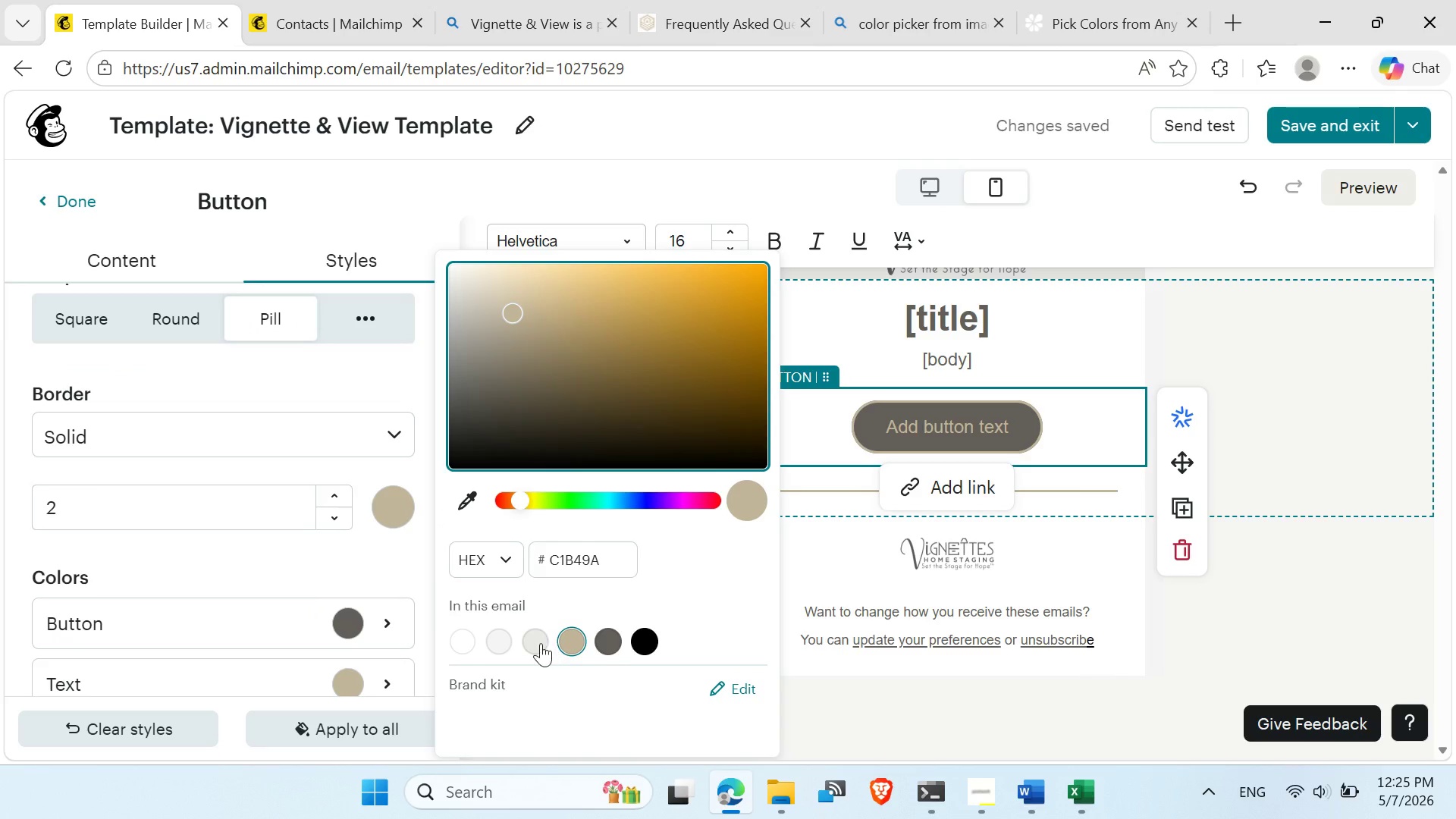 
left_click([536, 640])
 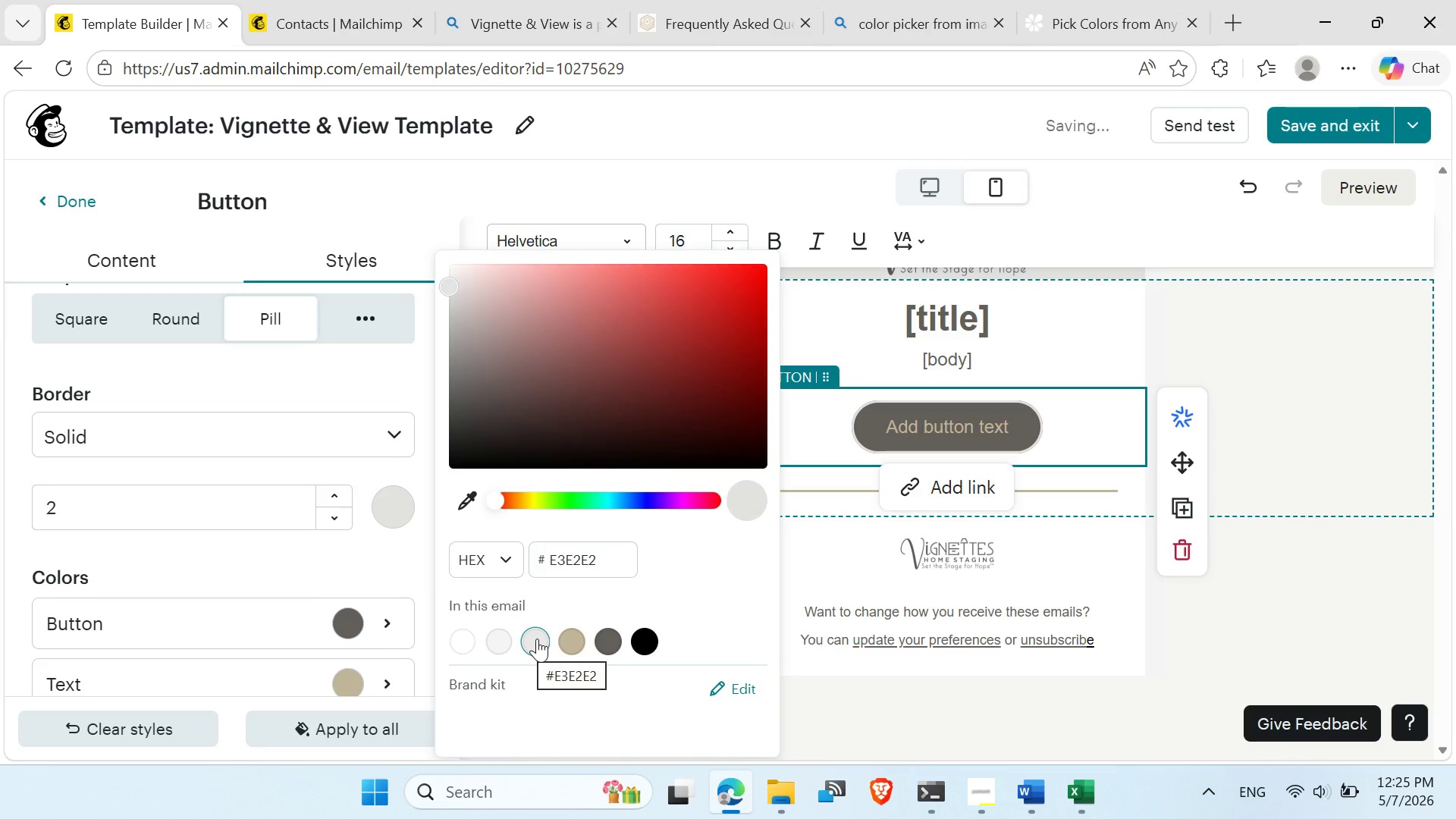 
left_click([1251, 342])
 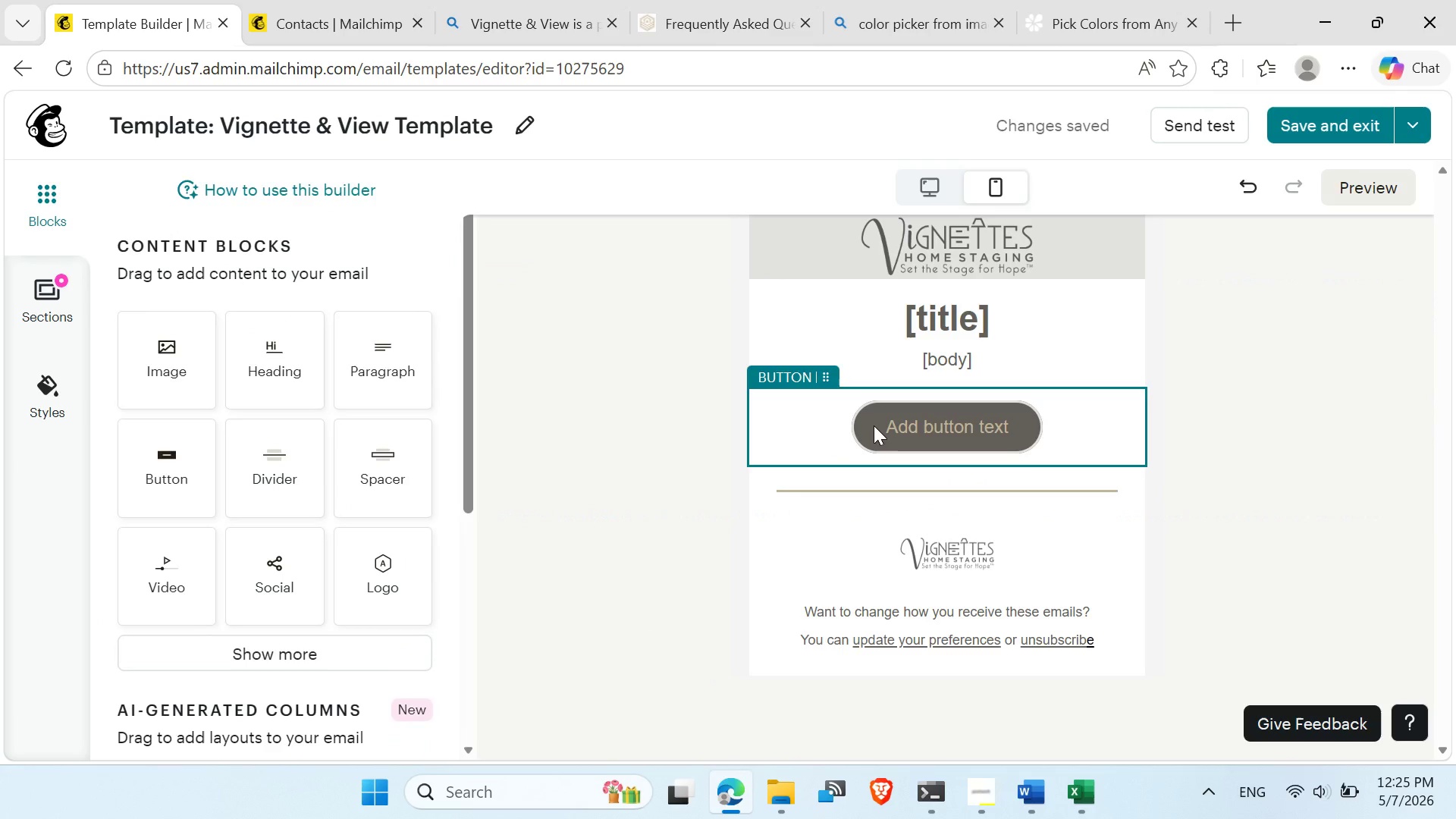 
left_click([874, 425])
 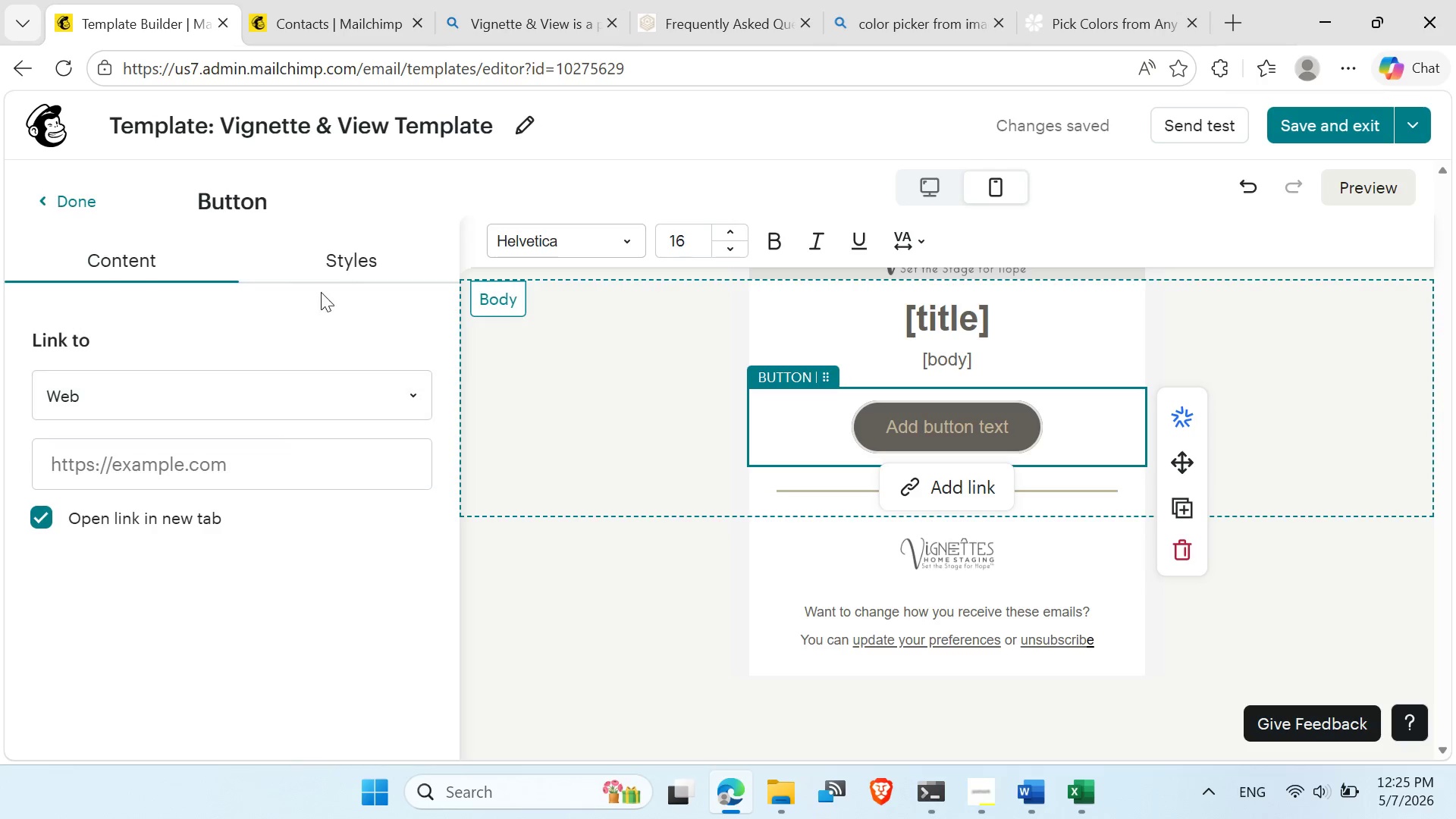 
left_click([337, 258])
 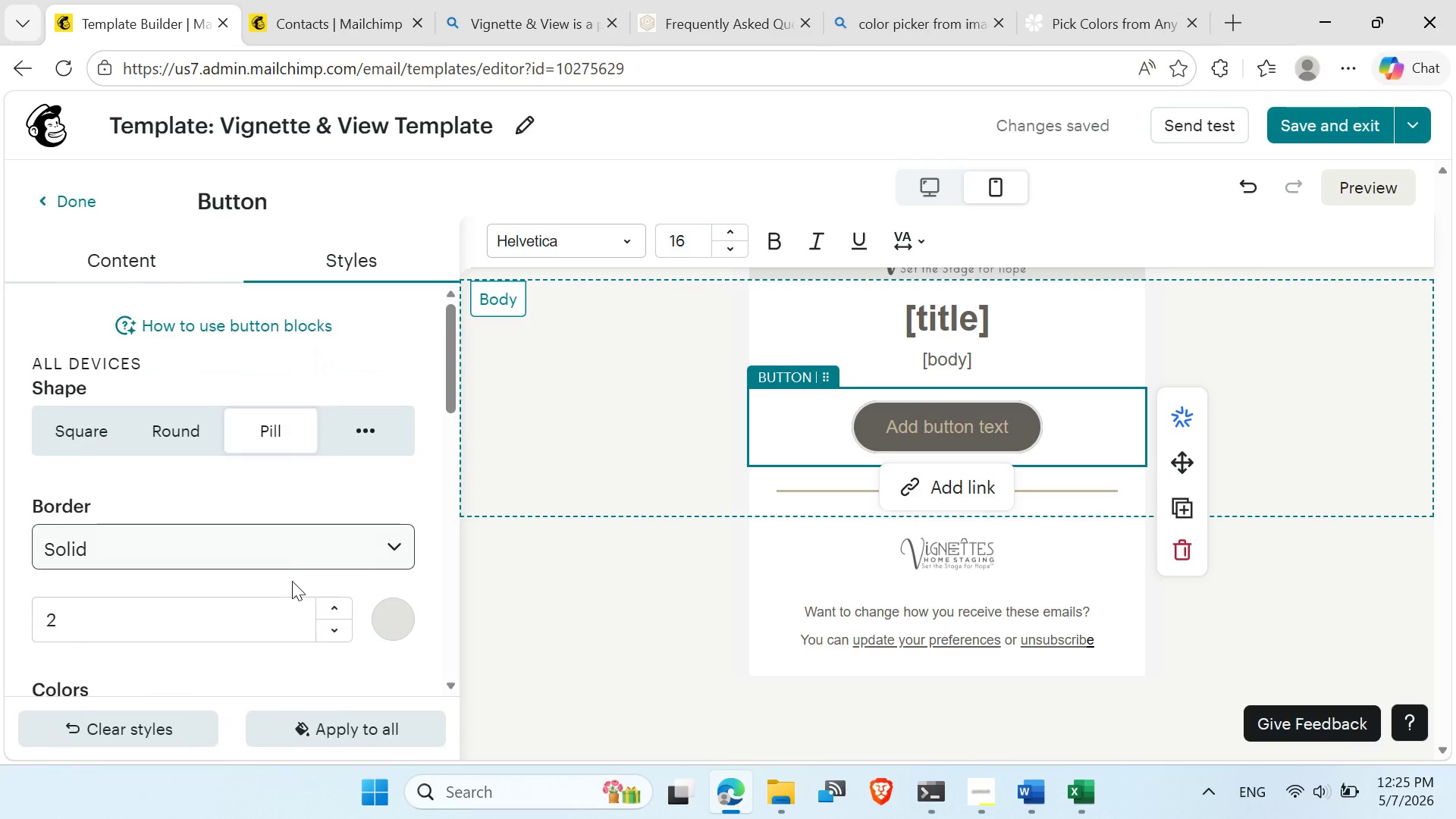 
scroll: coordinate [415, 607], scroll_direction: down, amount: 3.0
 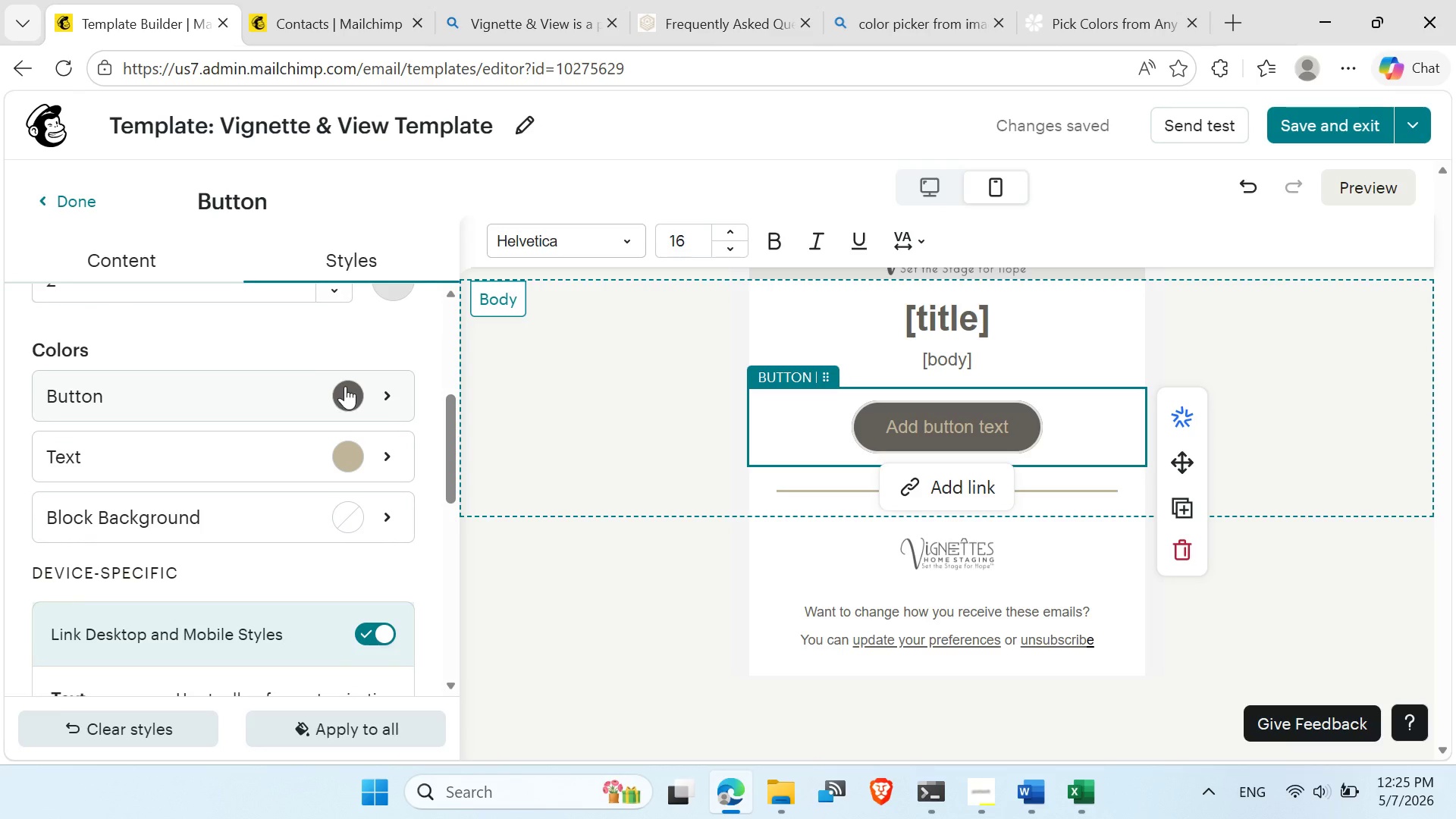 
left_click([345, 386])
 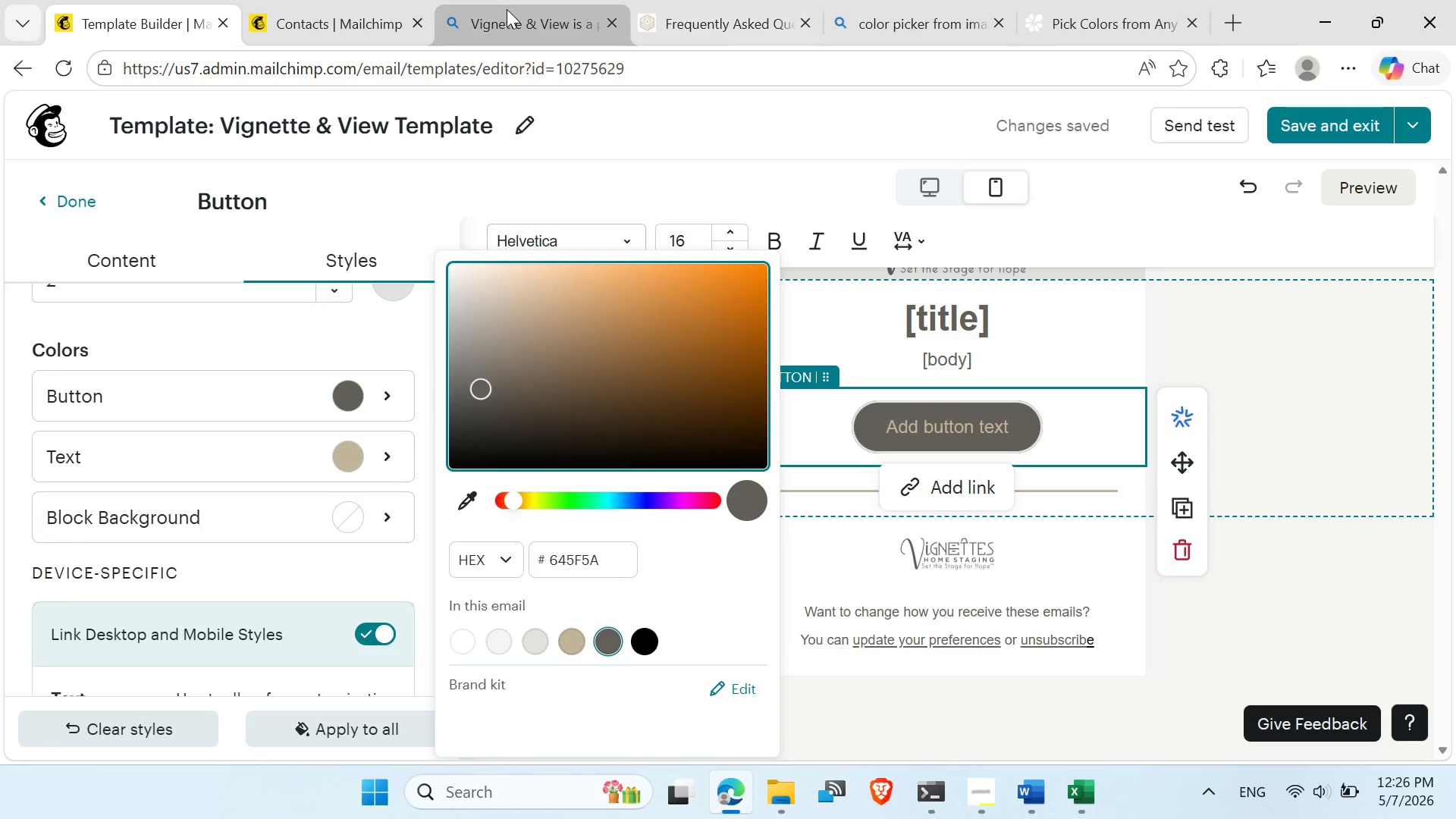 
left_click([1134, 0])
 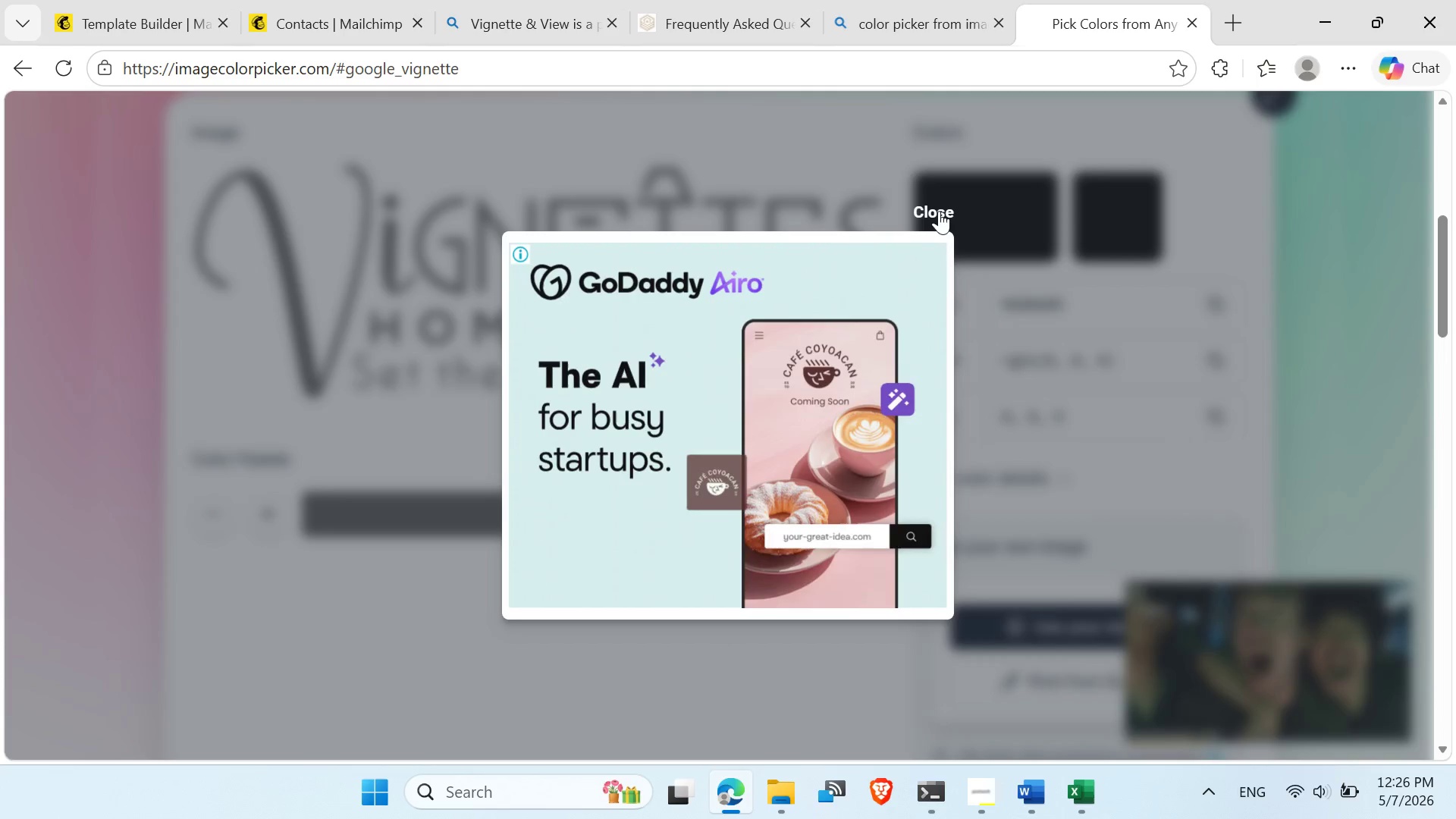 
left_click([939, 209])
 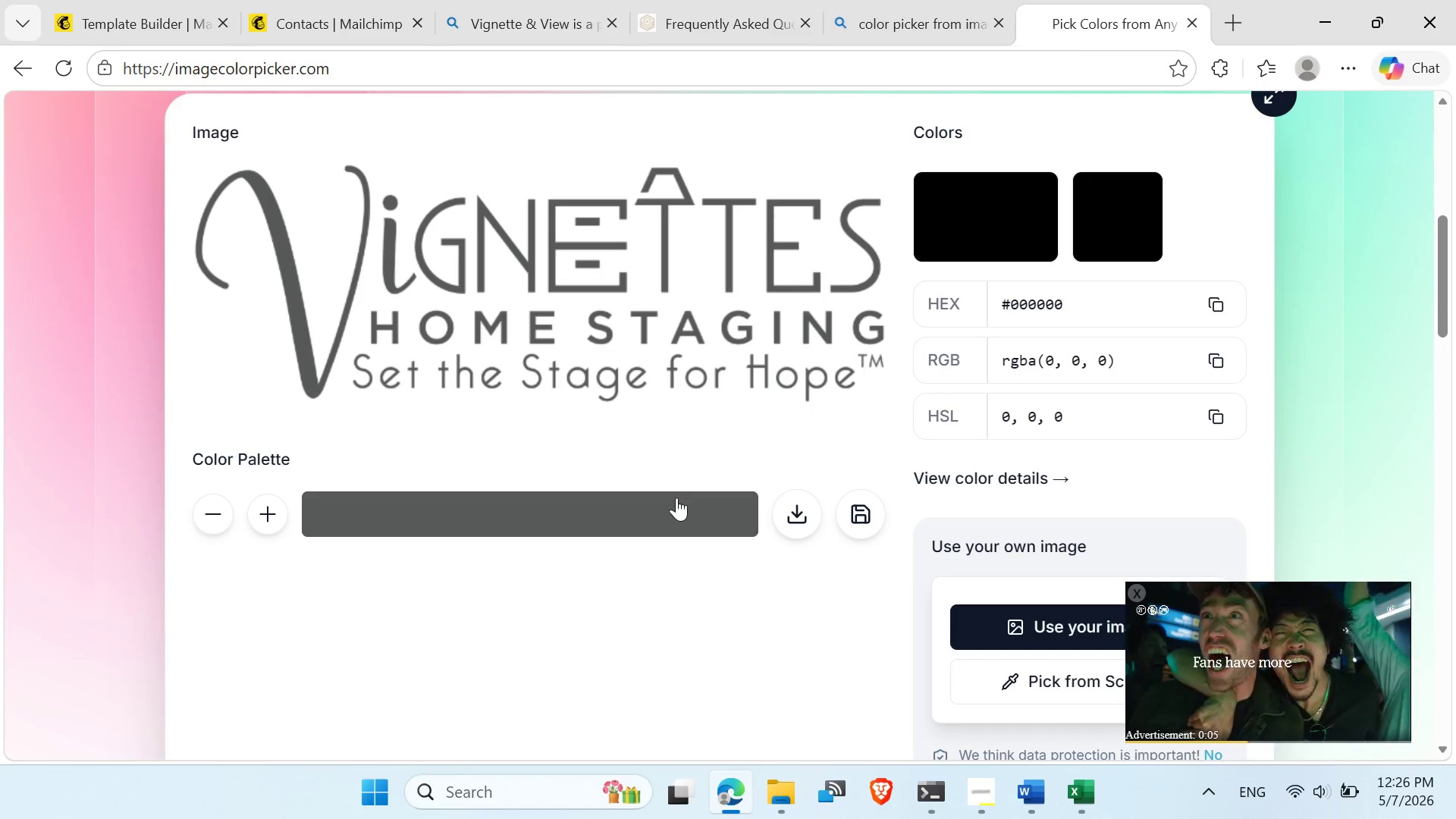 
left_click([648, 517])
 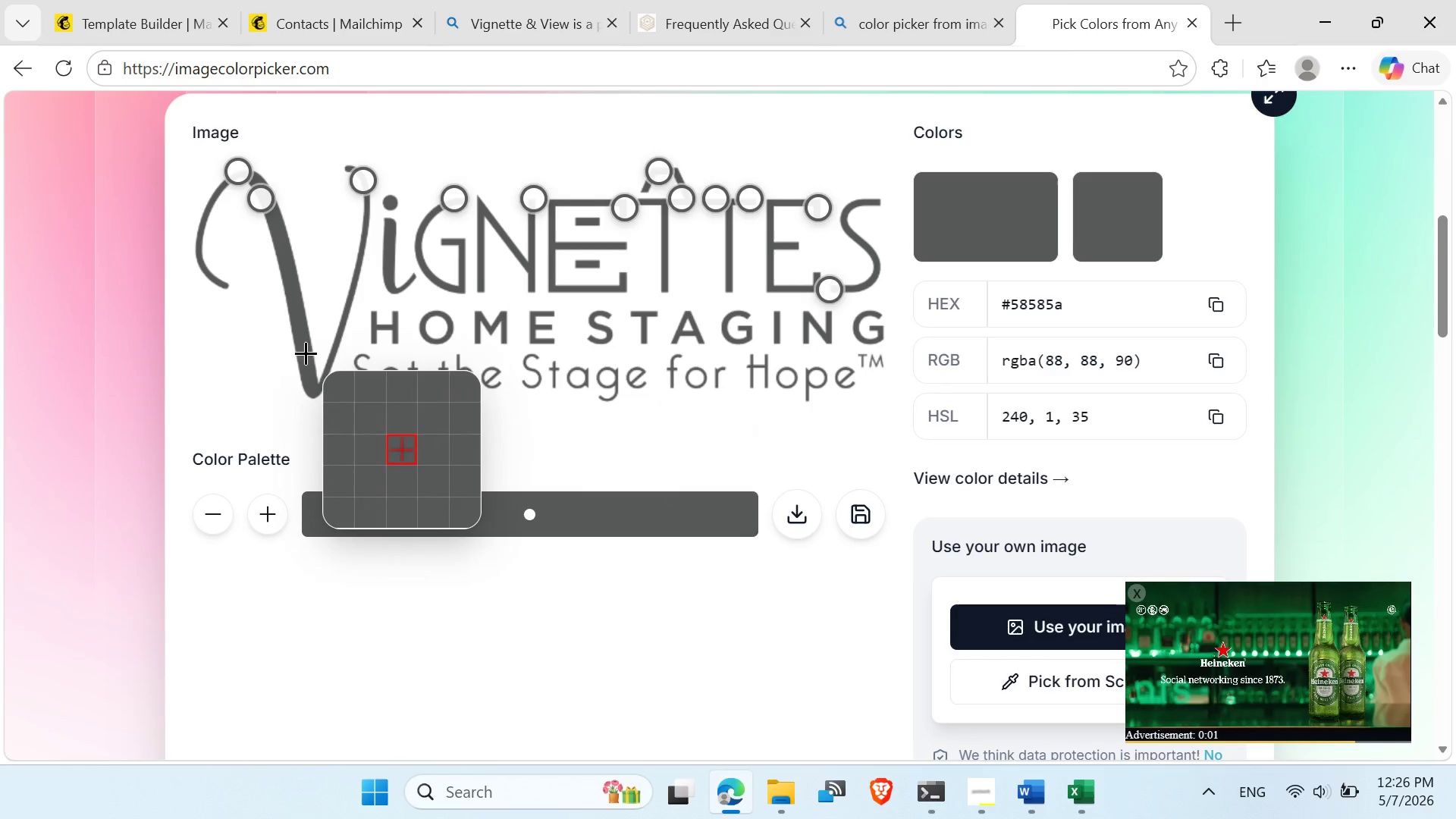 
wait(5.16)
 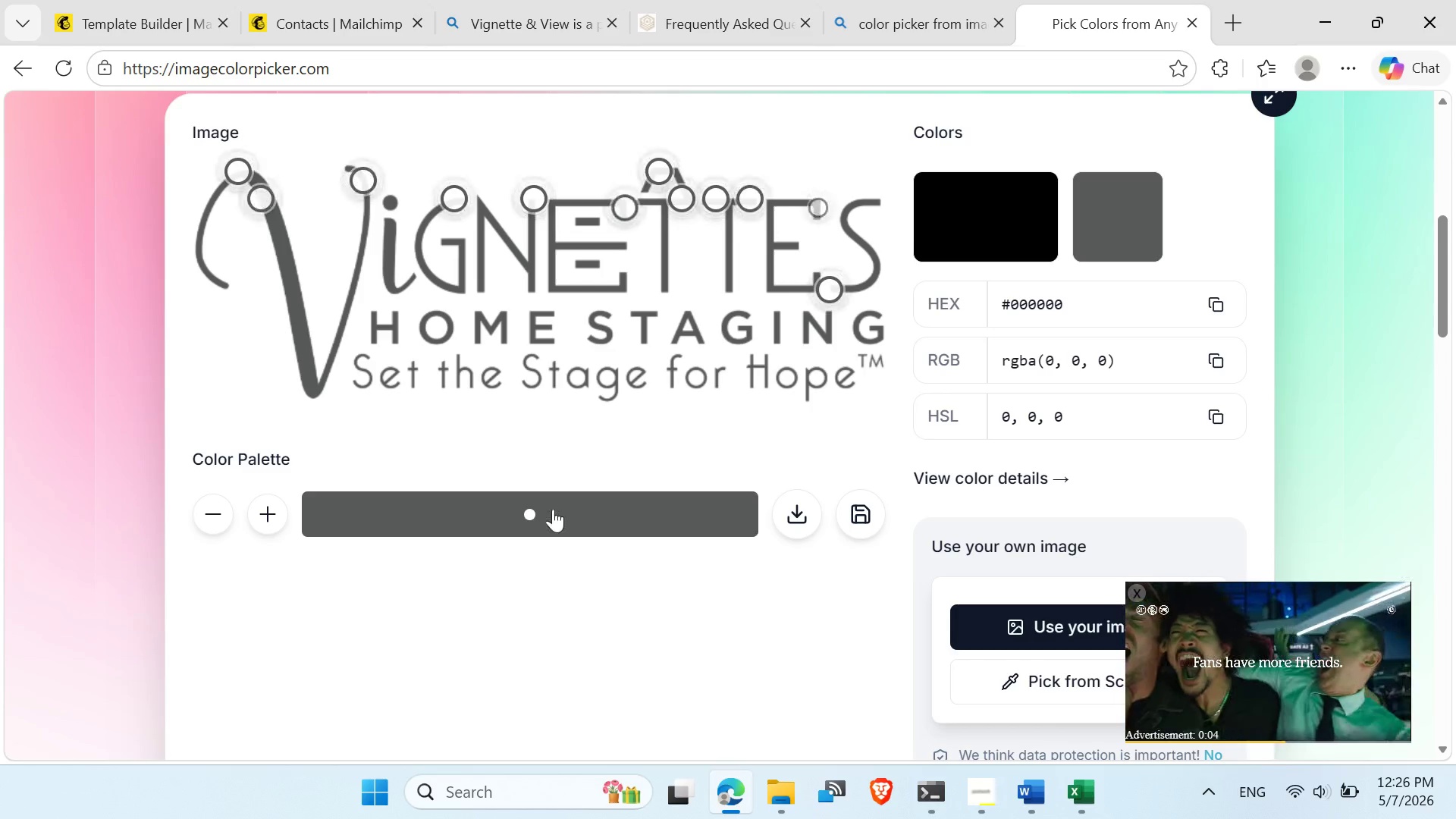 
left_click([1226, 303])
 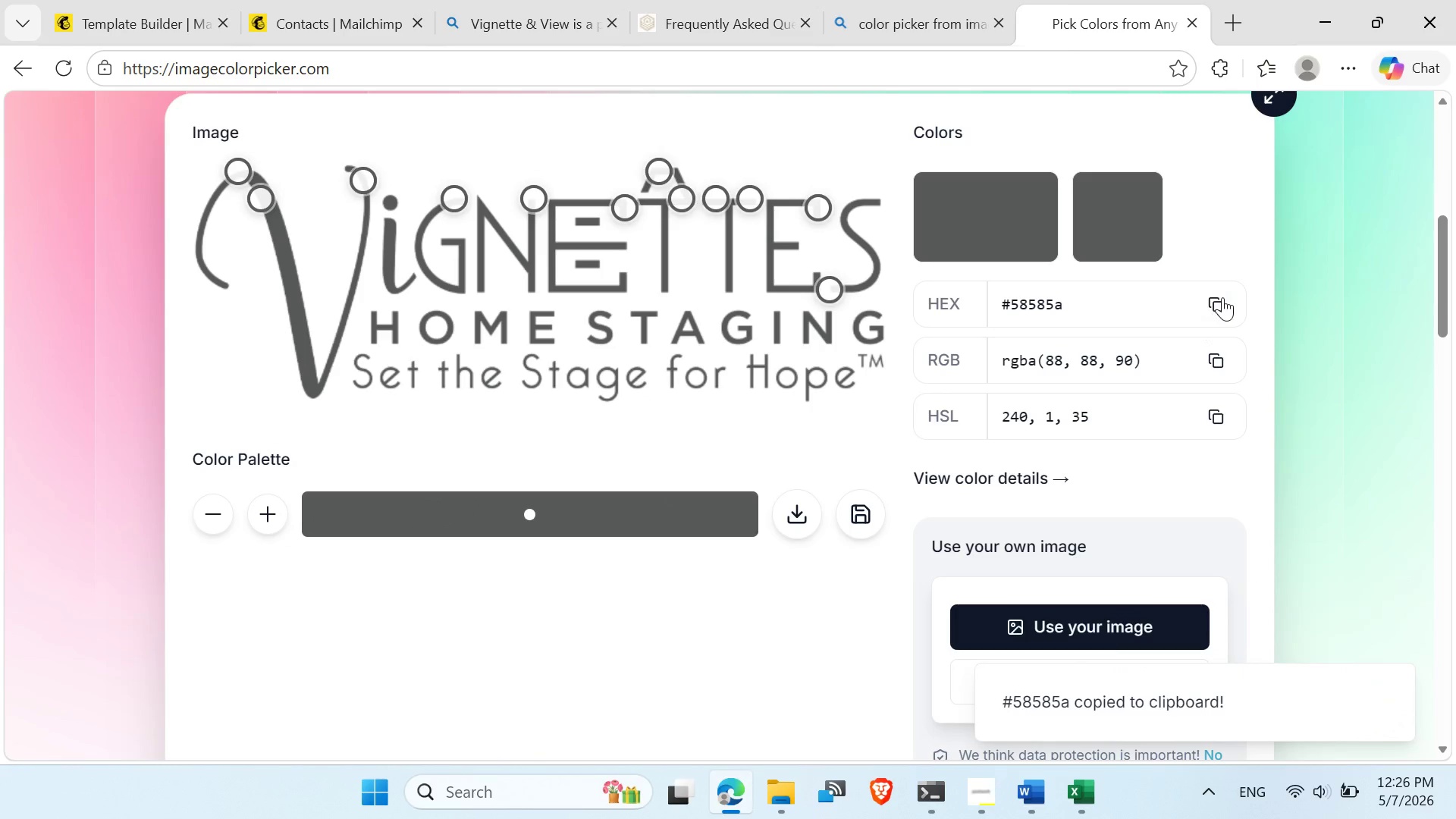 
left_click([1222, 297])
 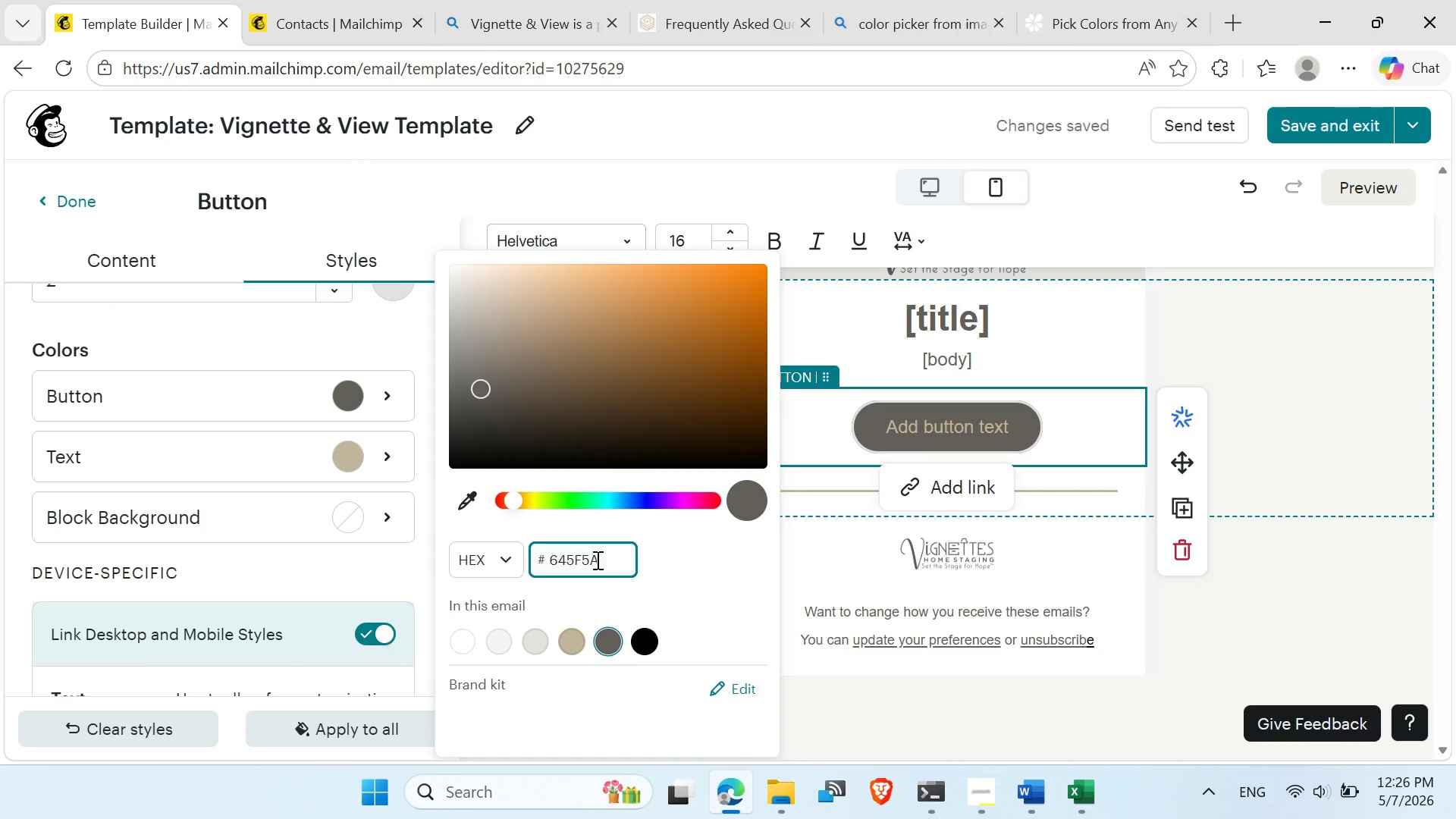 
double_click([581, 557])
 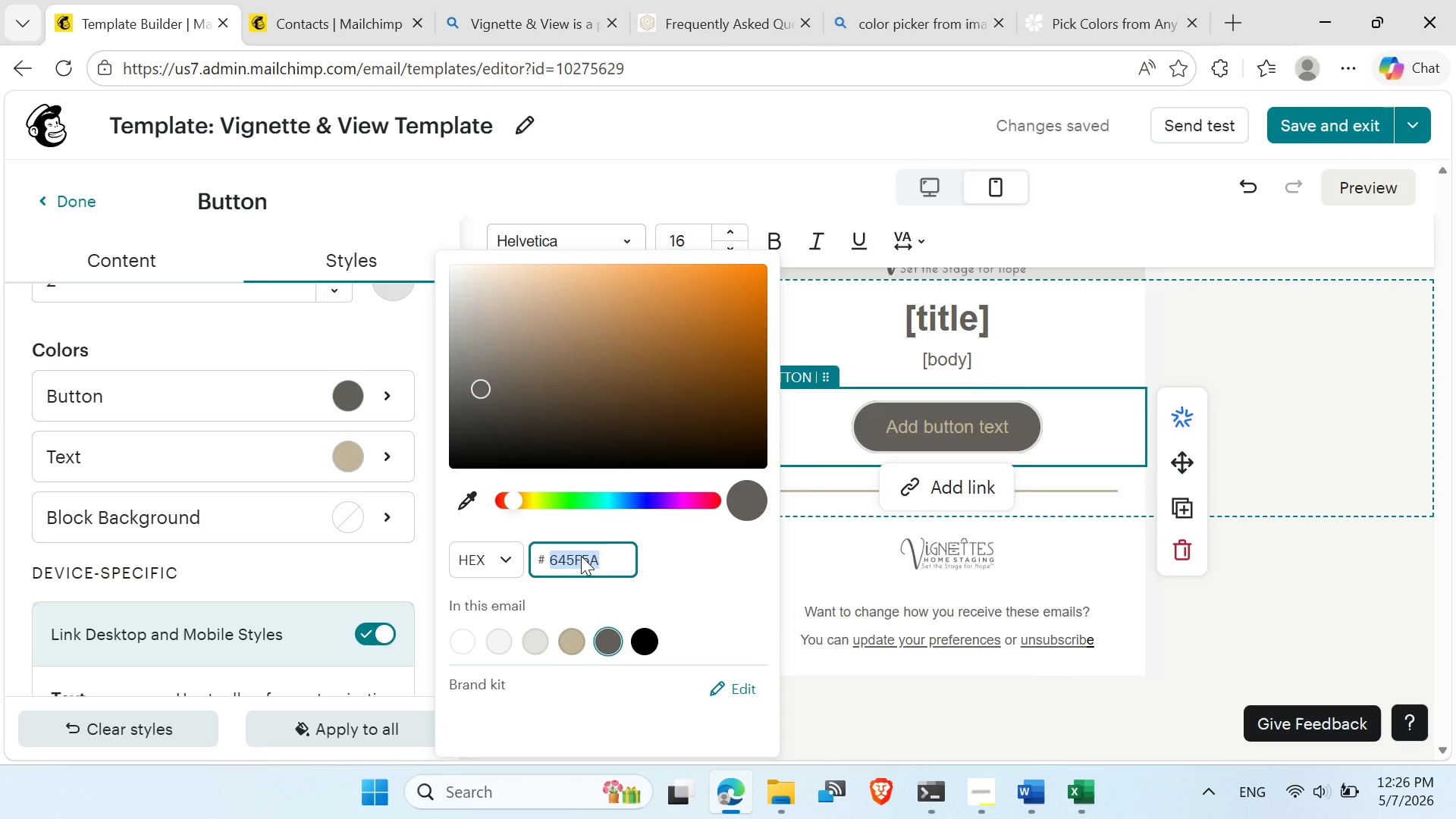 
right_click([581, 556])
 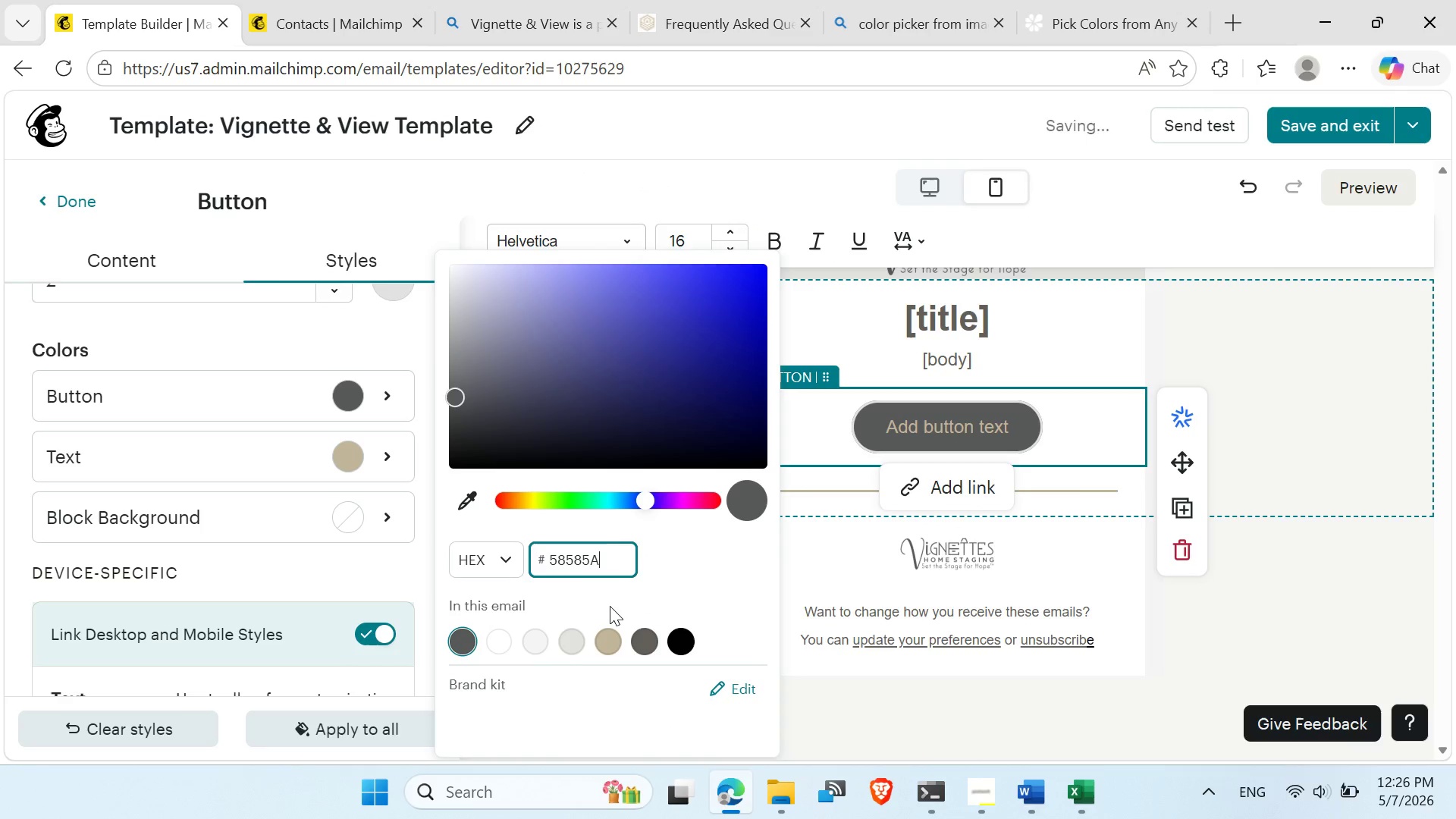 
wait(6.8)
 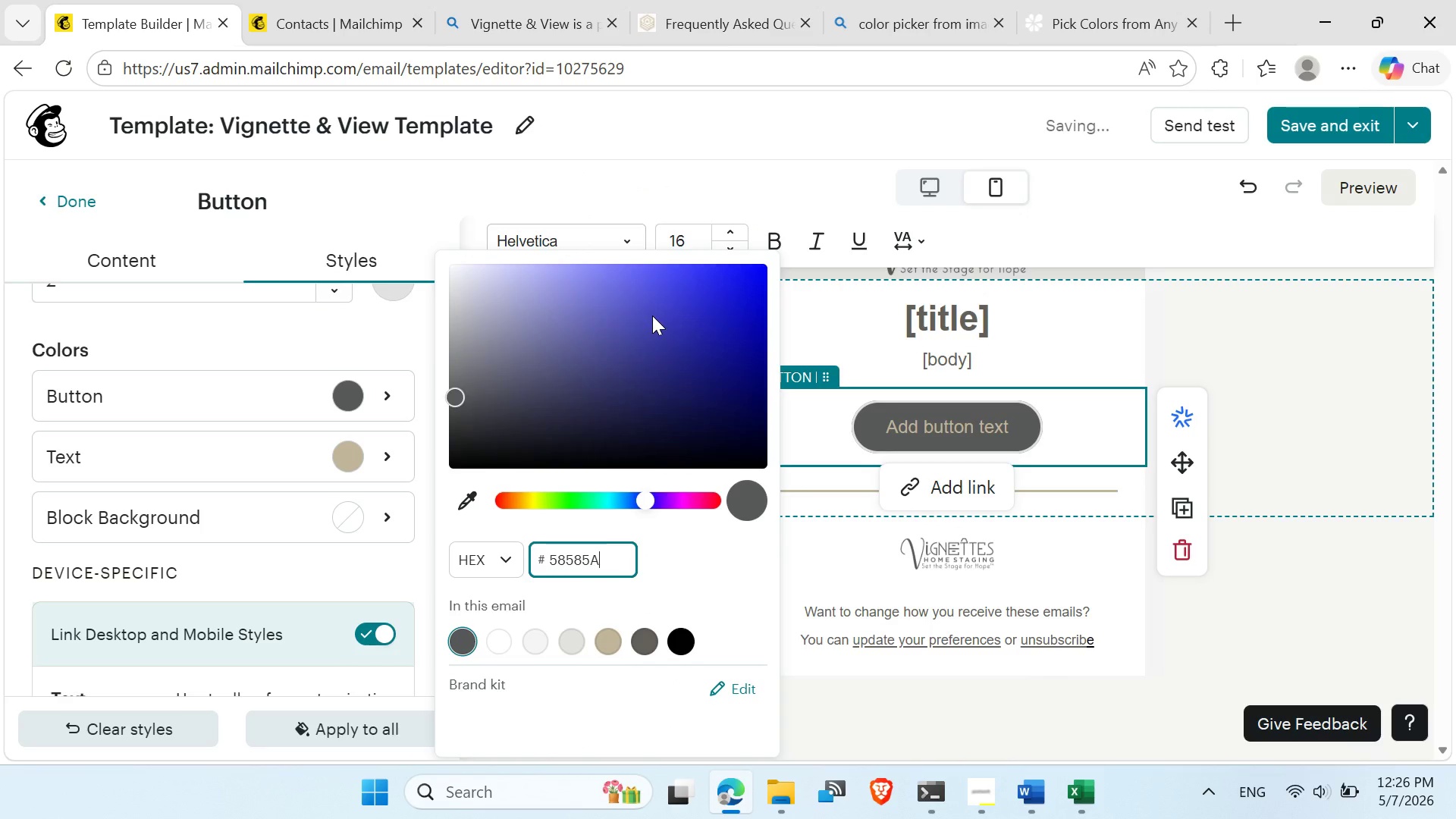 
left_click([640, 634])
 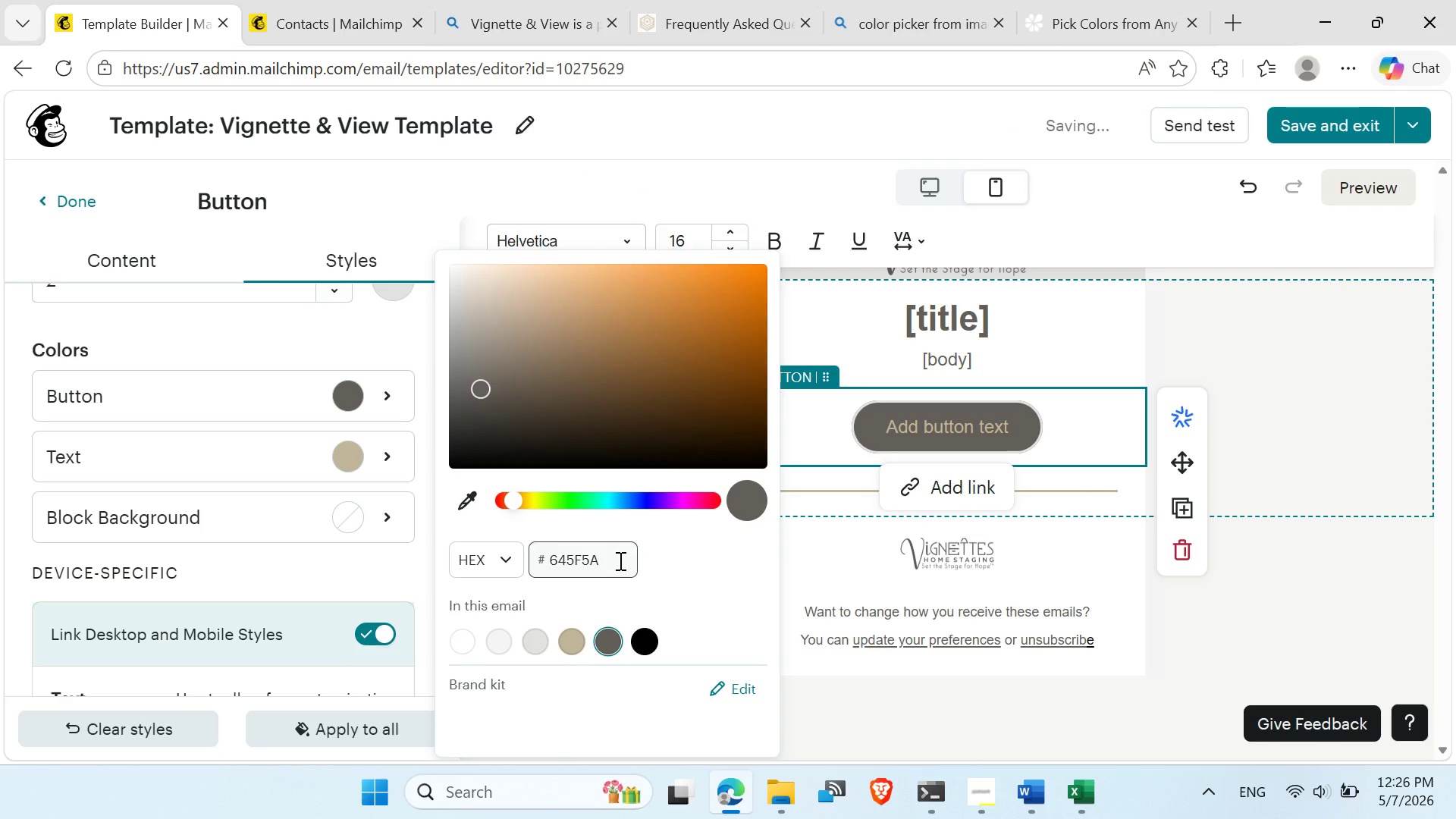 
left_click_drag(start_coordinate=[617, 559], to_coordinate=[569, 558])
 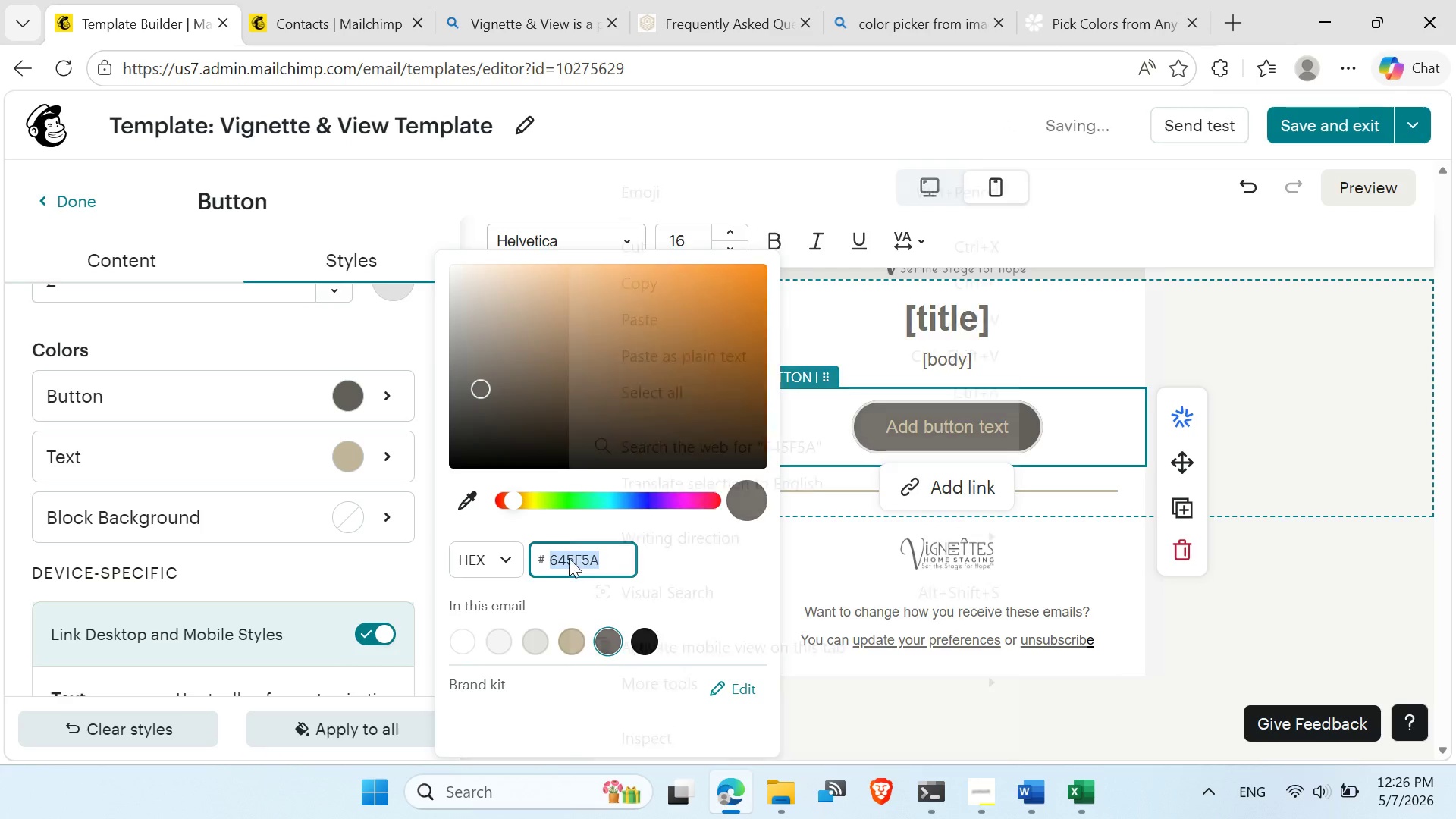 
right_click([569, 558])
 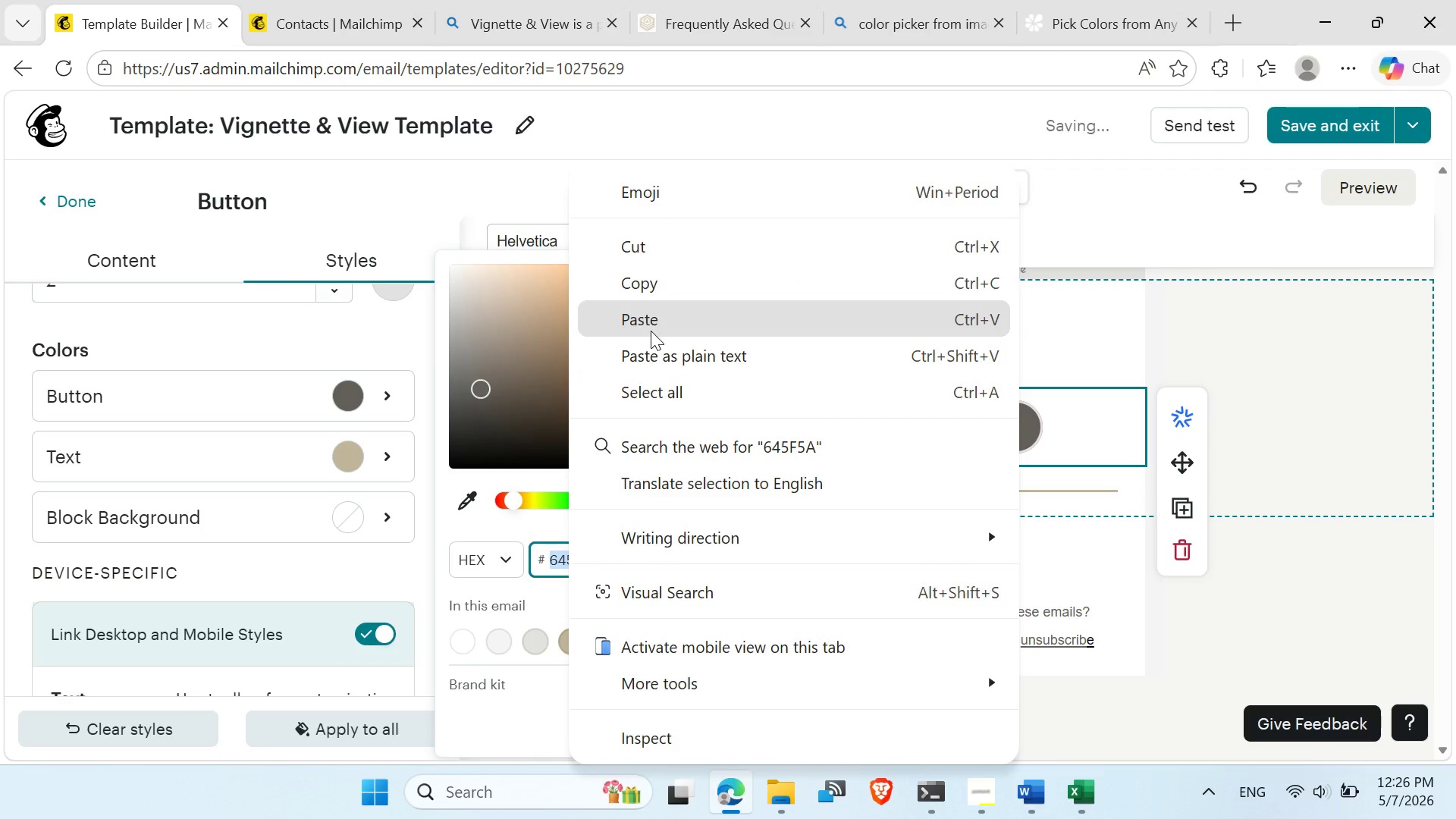 
left_click([651, 327])
 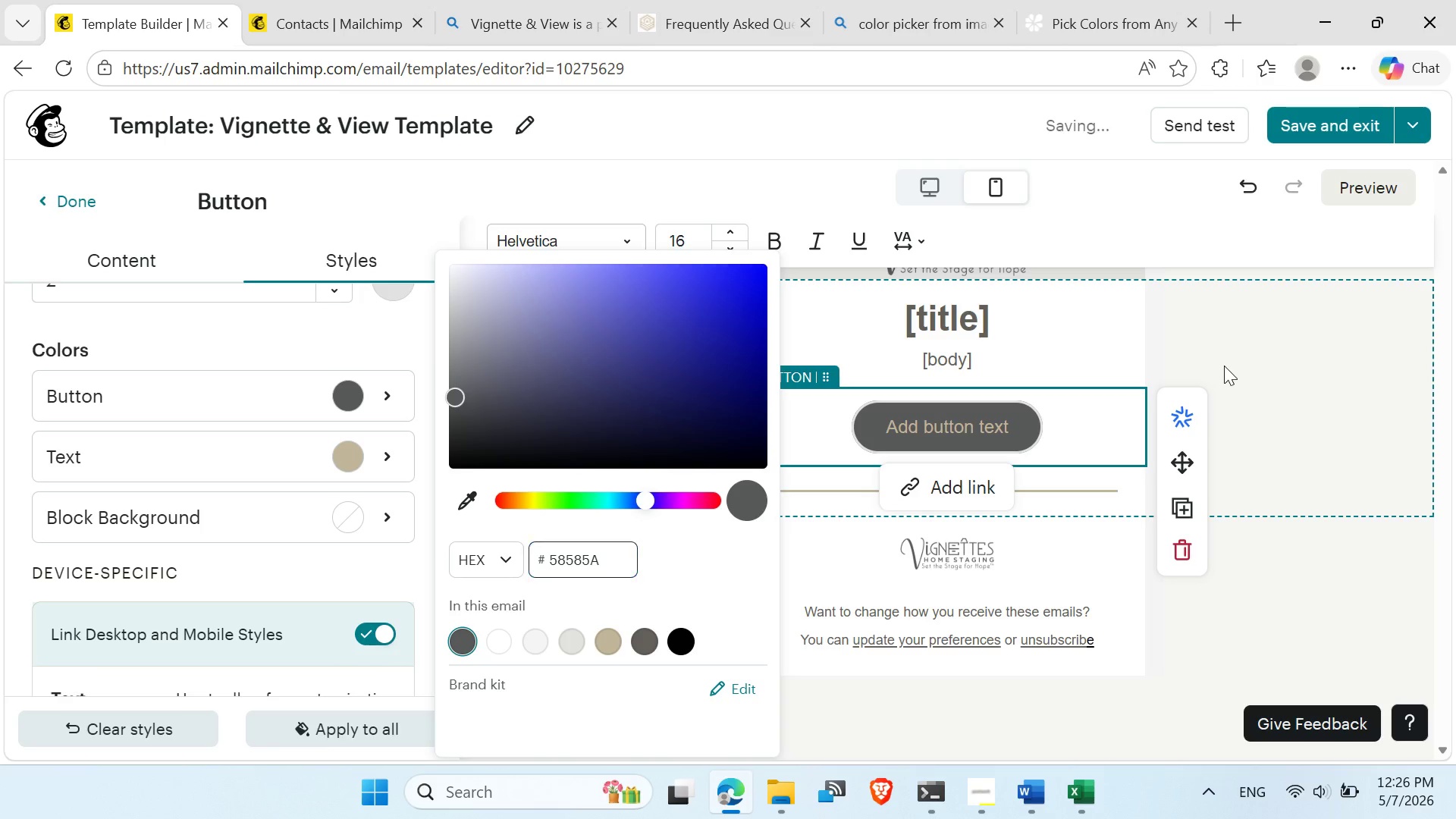 
scroll: coordinate [1140, 423], scroll_direction: up, amount: 3.0
 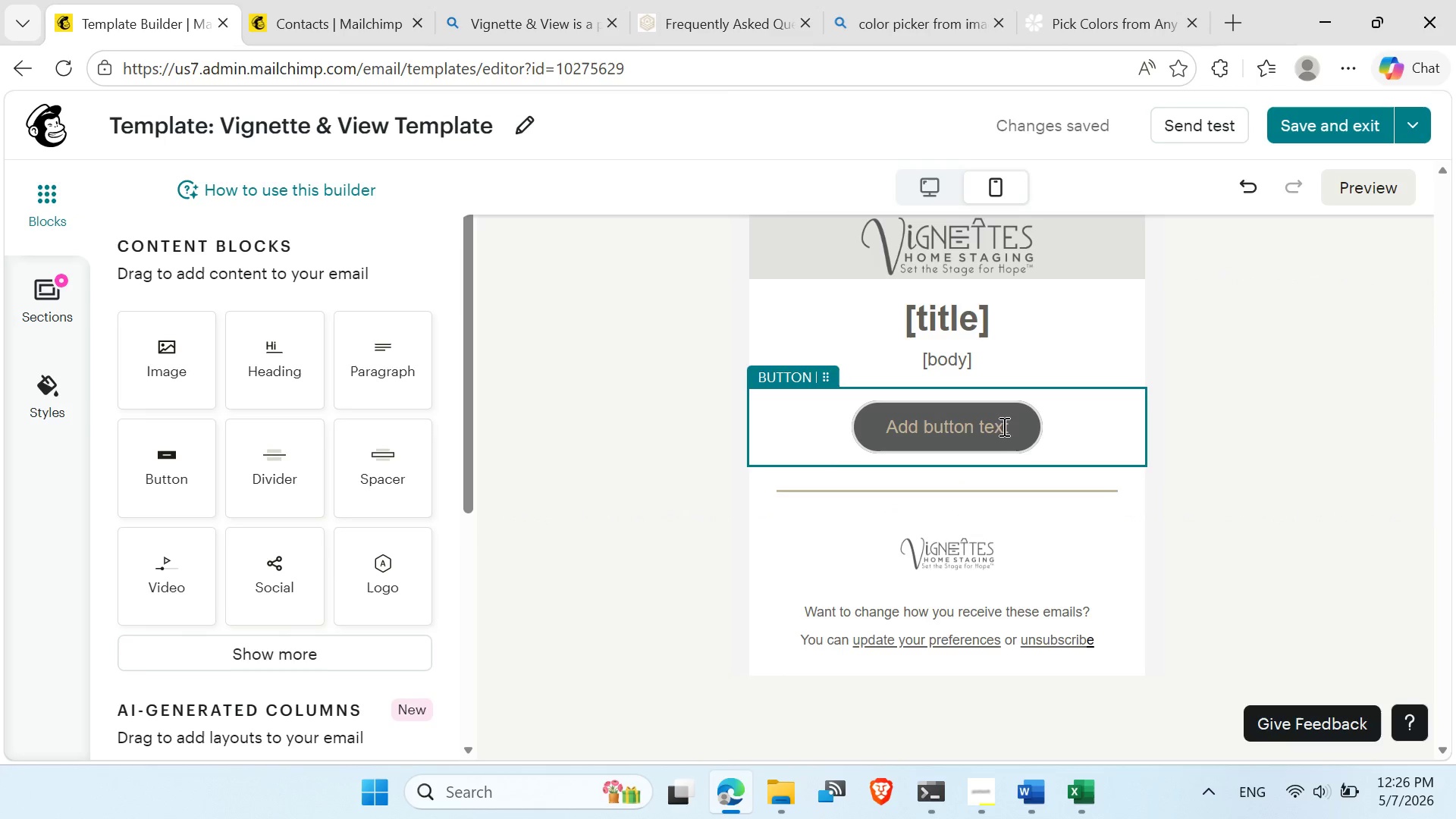 
left_click_drag(start_coordinate=[1010, 423], to_coordinate=[983, 429])
 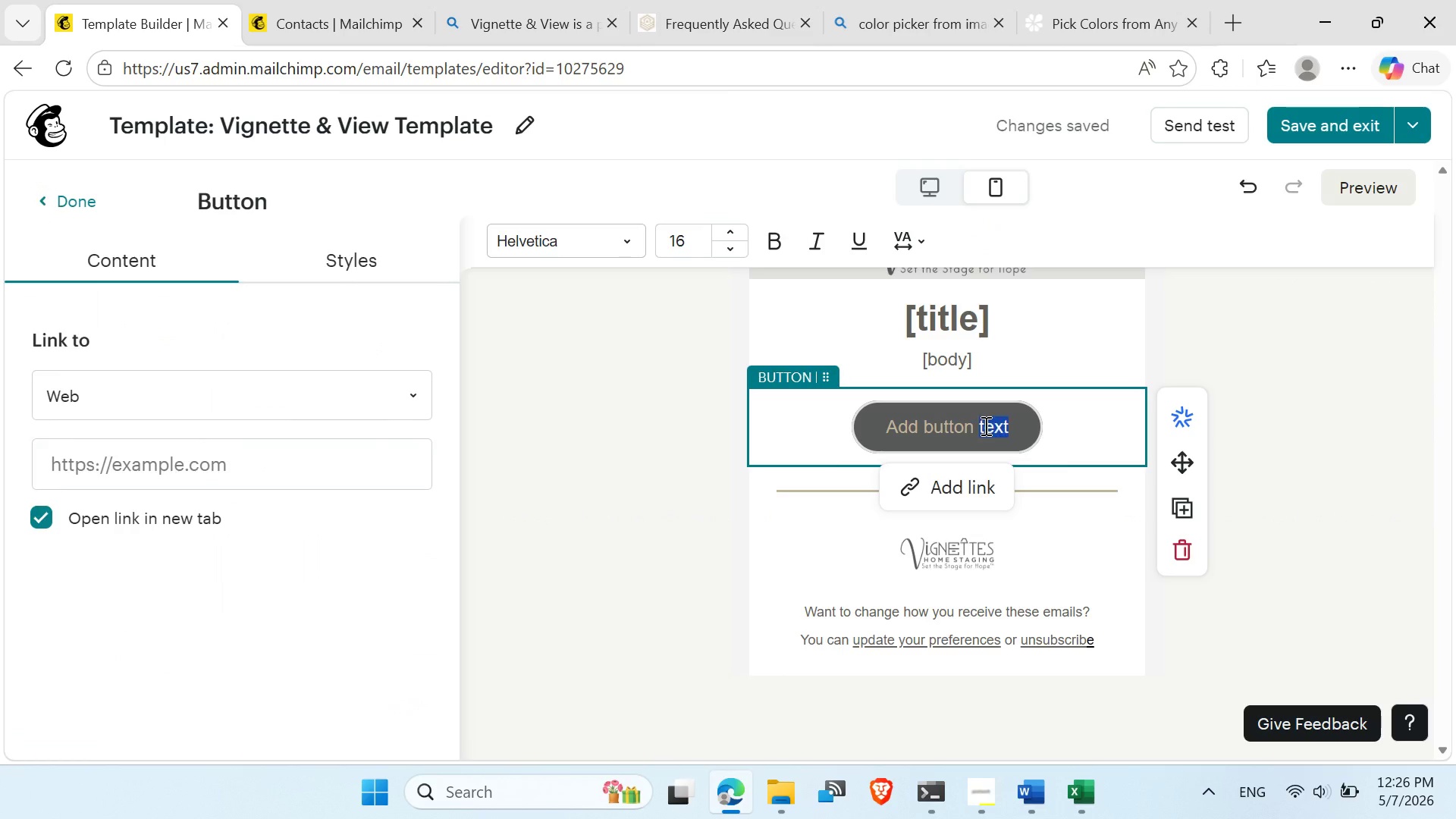 
double_click([984, 425])
 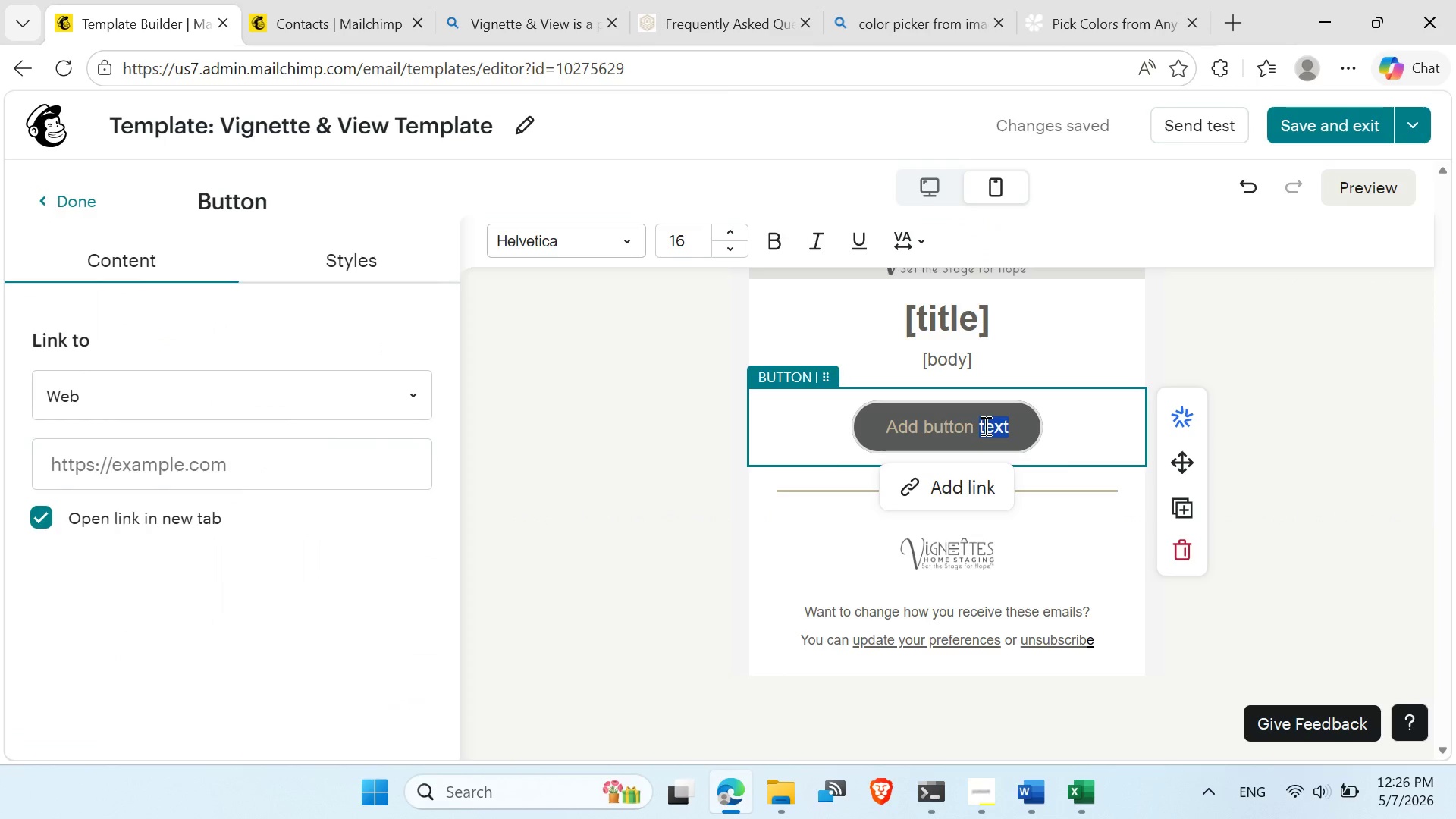 
triple_click([984, 425])
 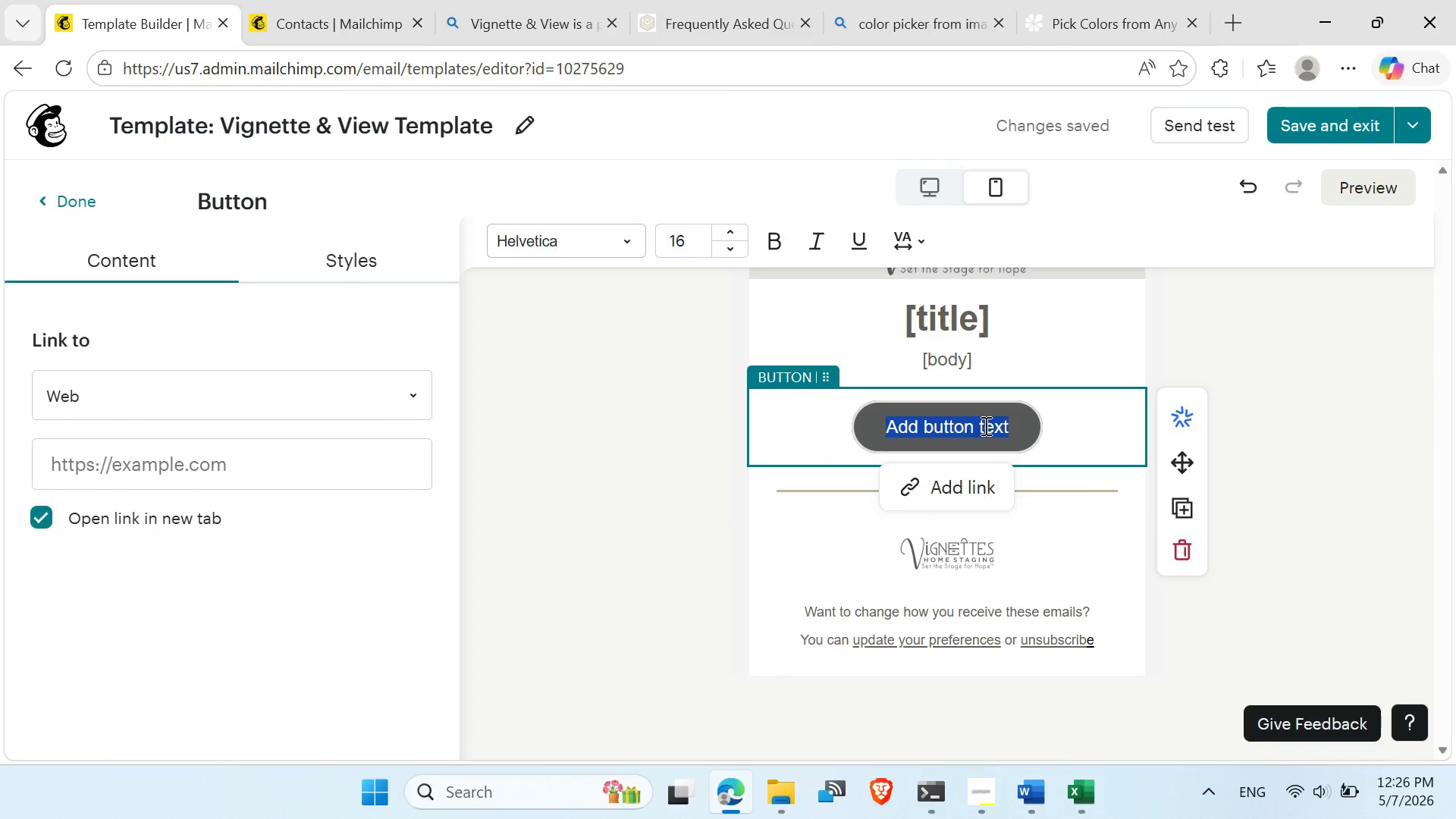 
triple_click([984, 425])
 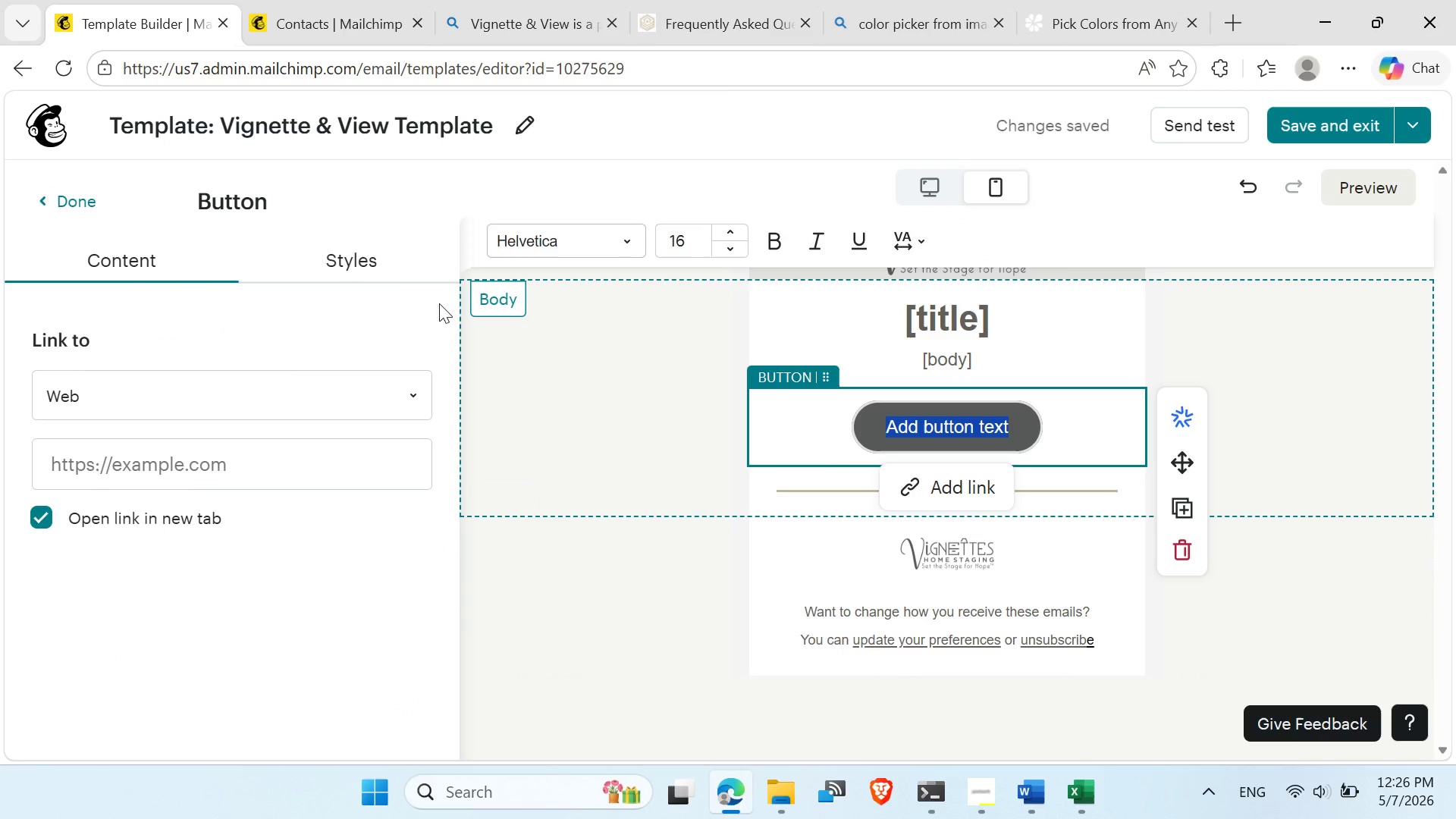 
left_click([403, 263])
 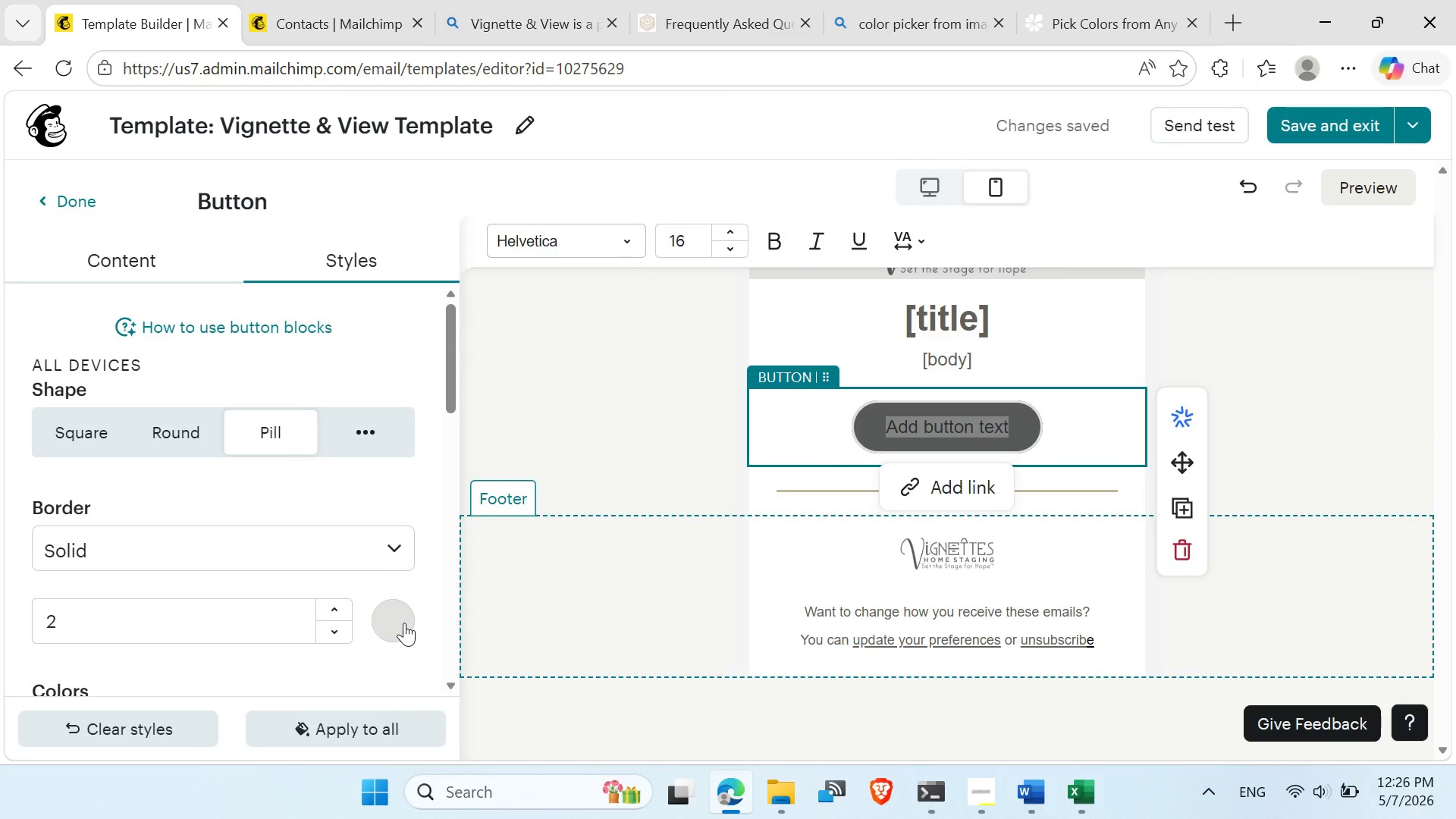 
scroll: coordinate [1000, 386], scroll_direction: up, amount: 2.0
 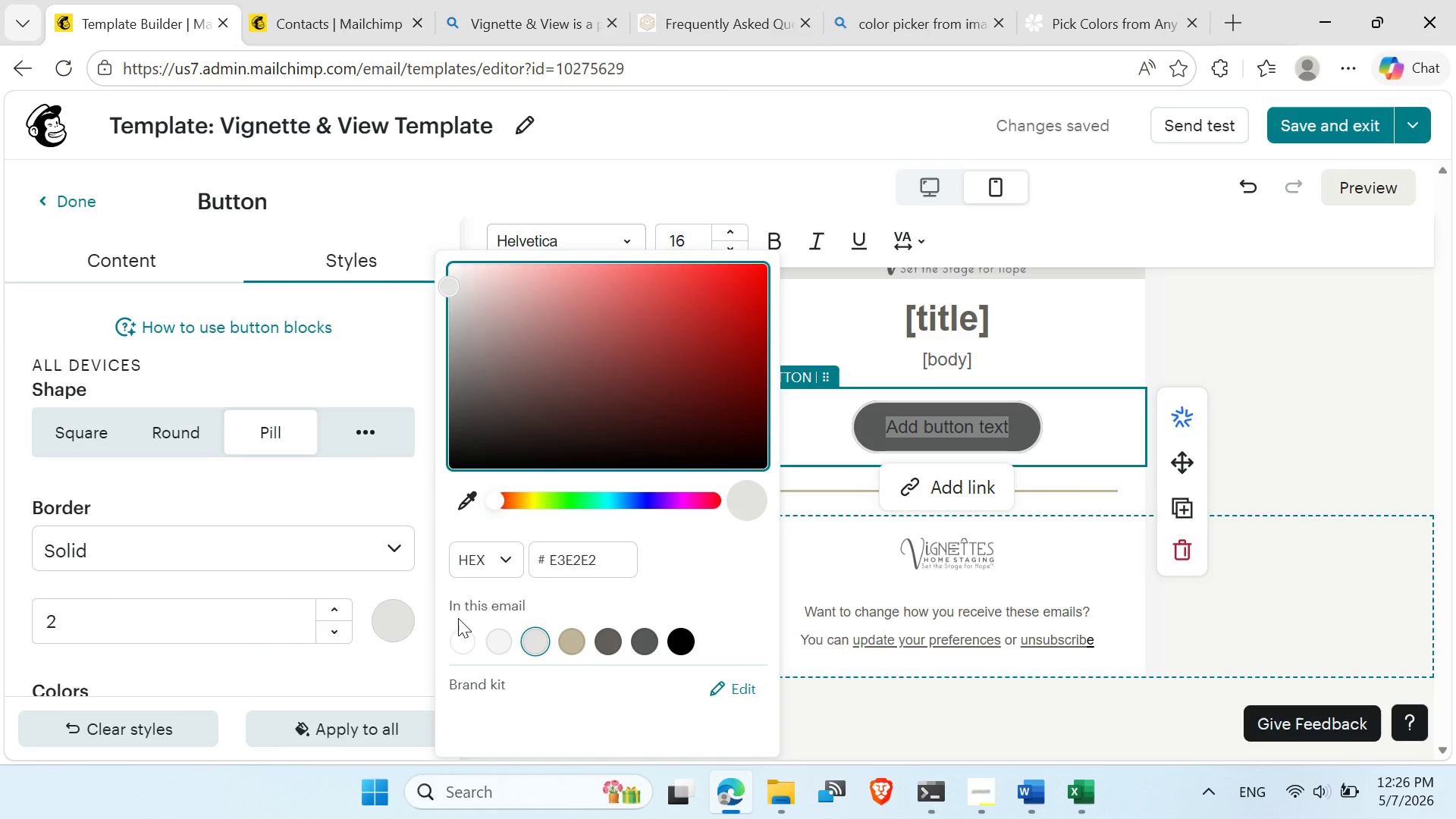 
mouse_move([566, 635])
 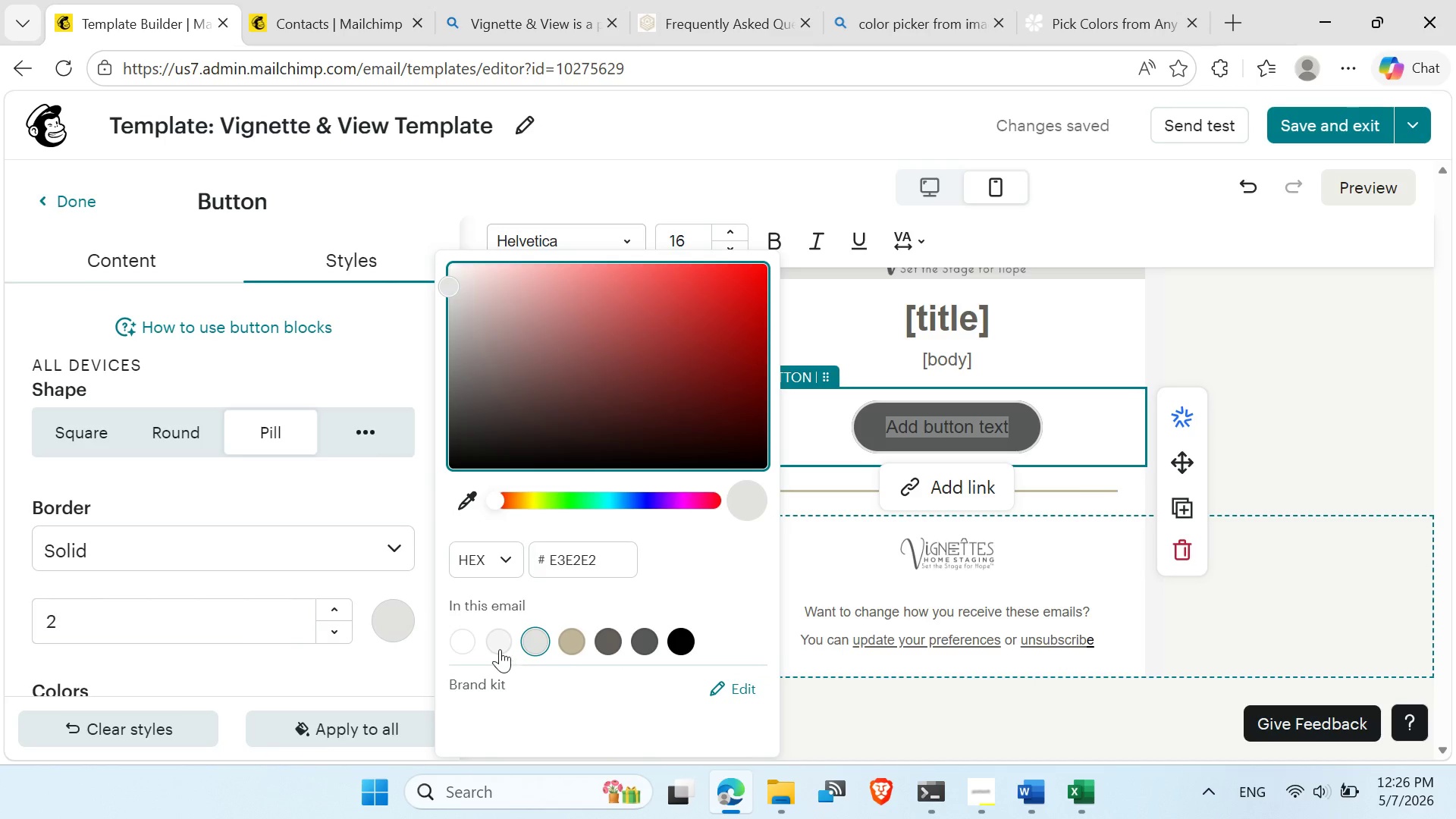 
left_click([500, 649])
 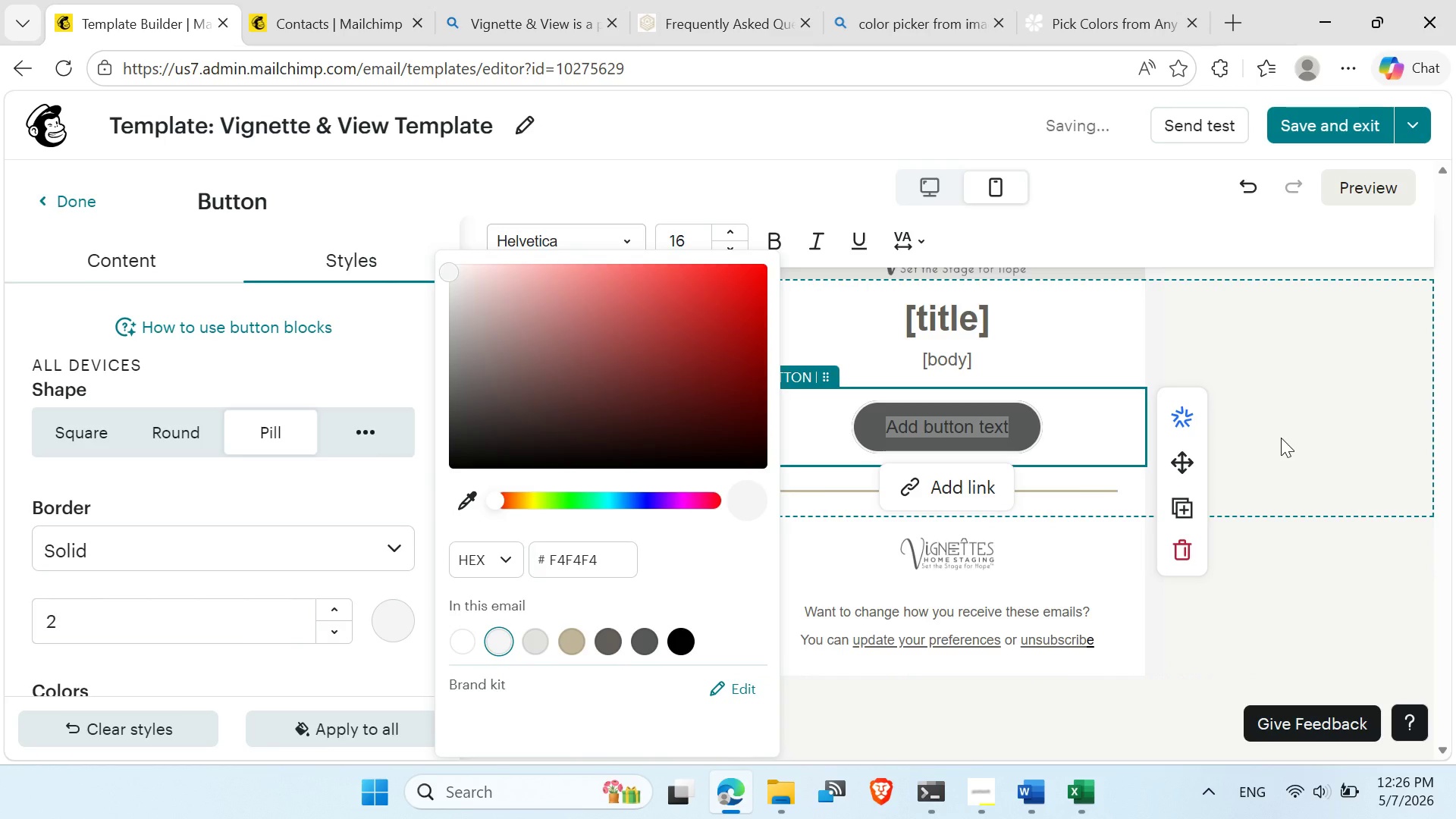 
left_click([1281, 438])
 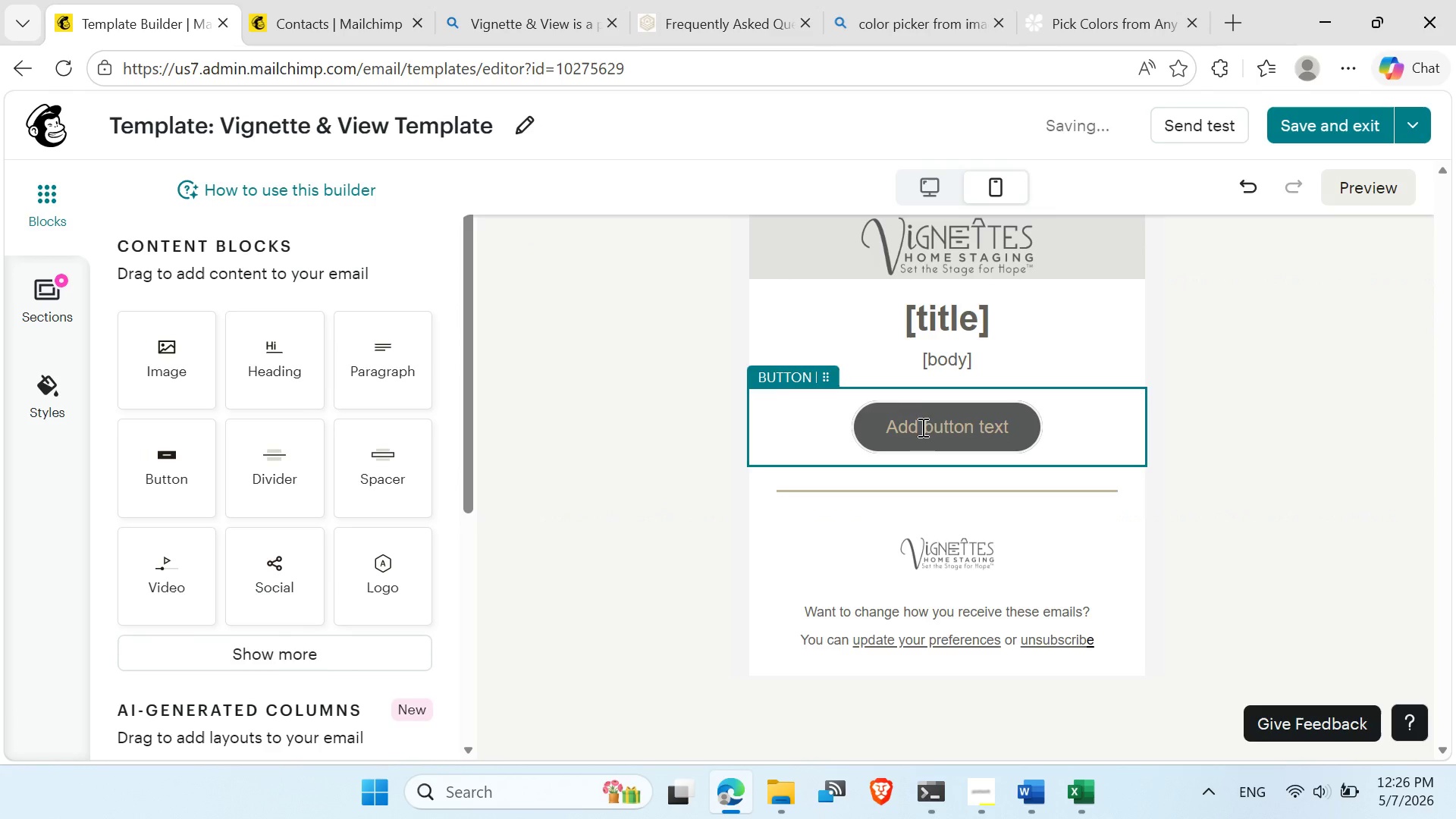 
double_click([920, 421])
 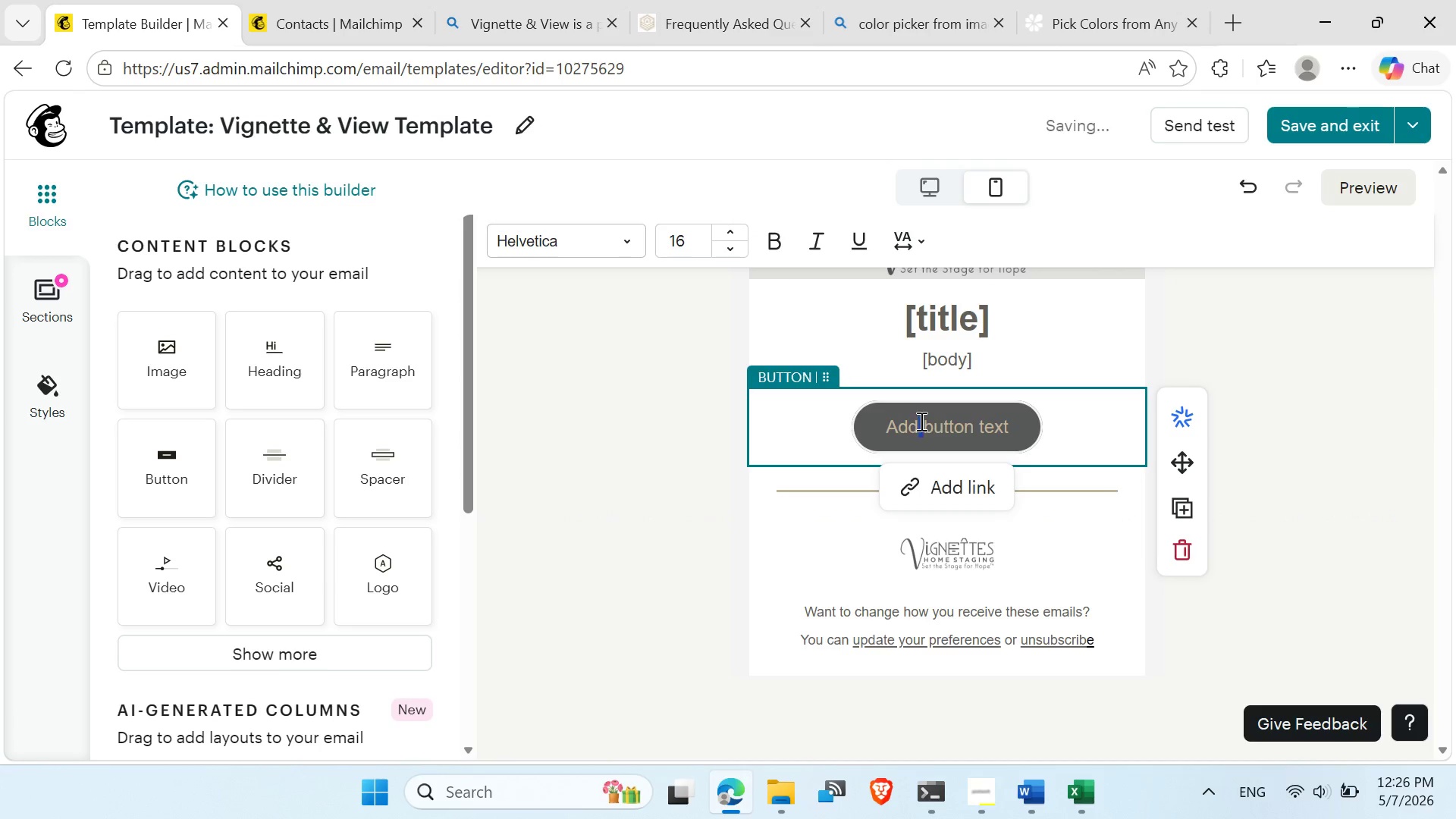 
triple_click([920, 421])
 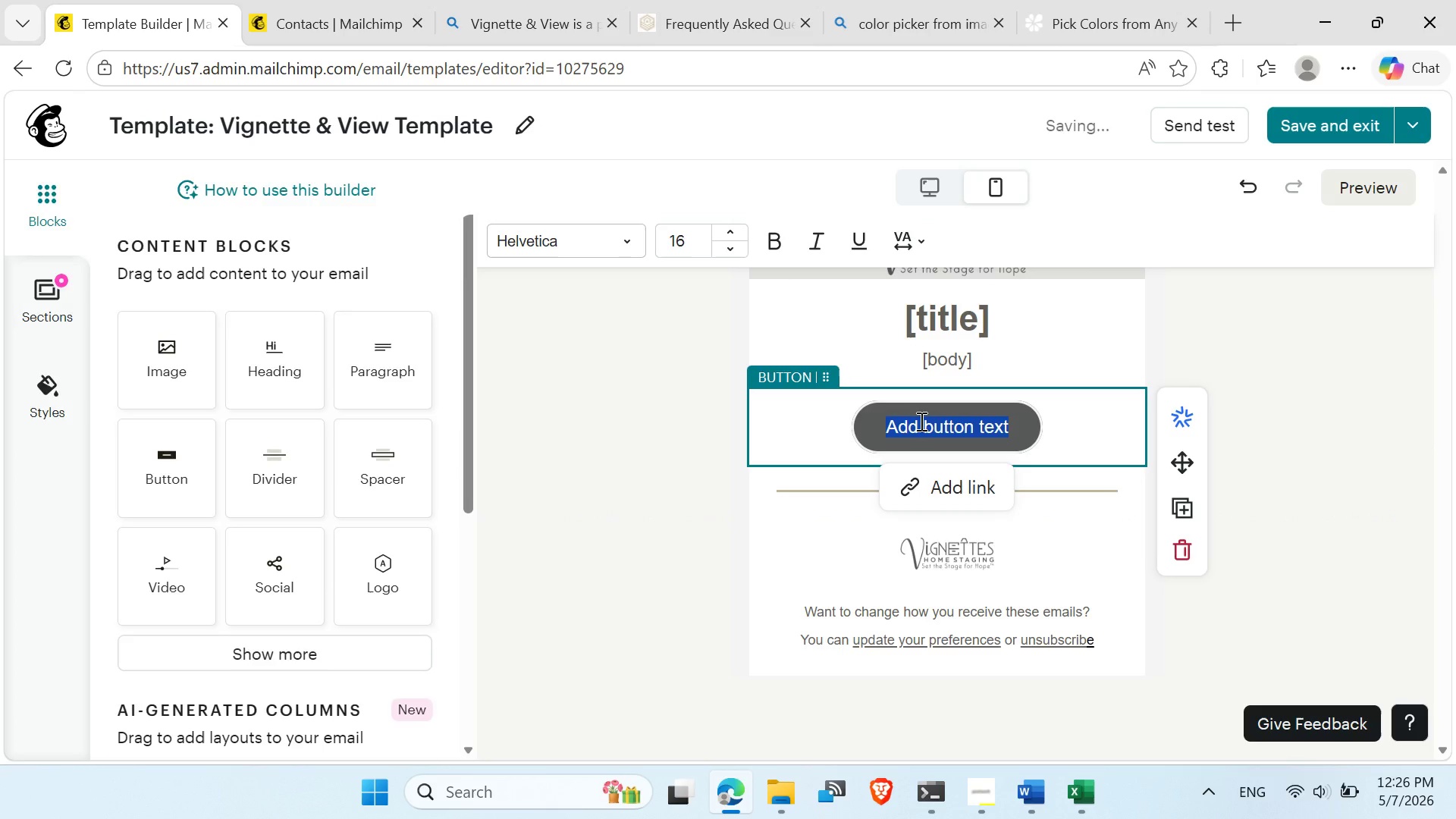 
triple_click([920, 421])
 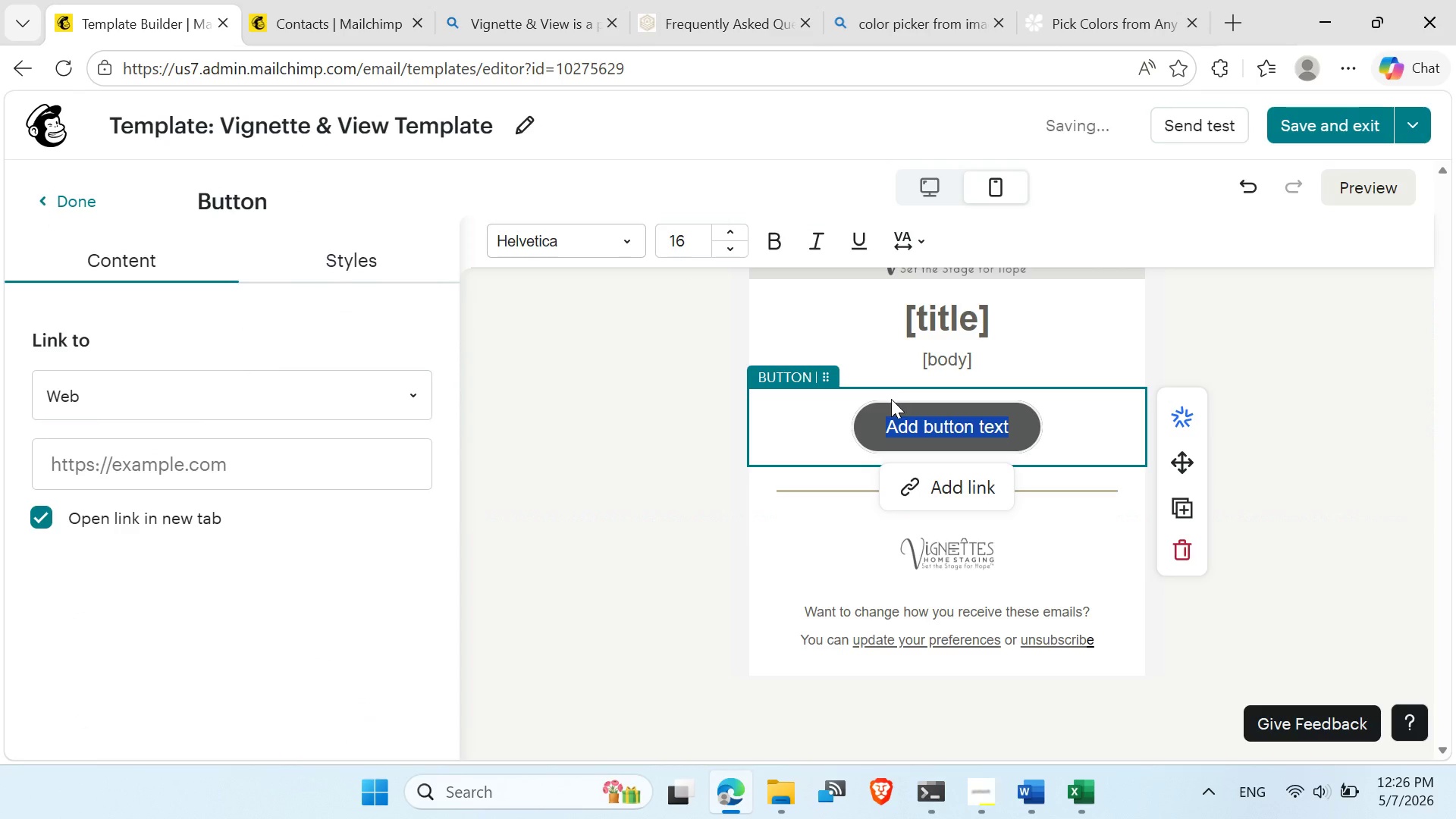 
left_click([863, 423])
 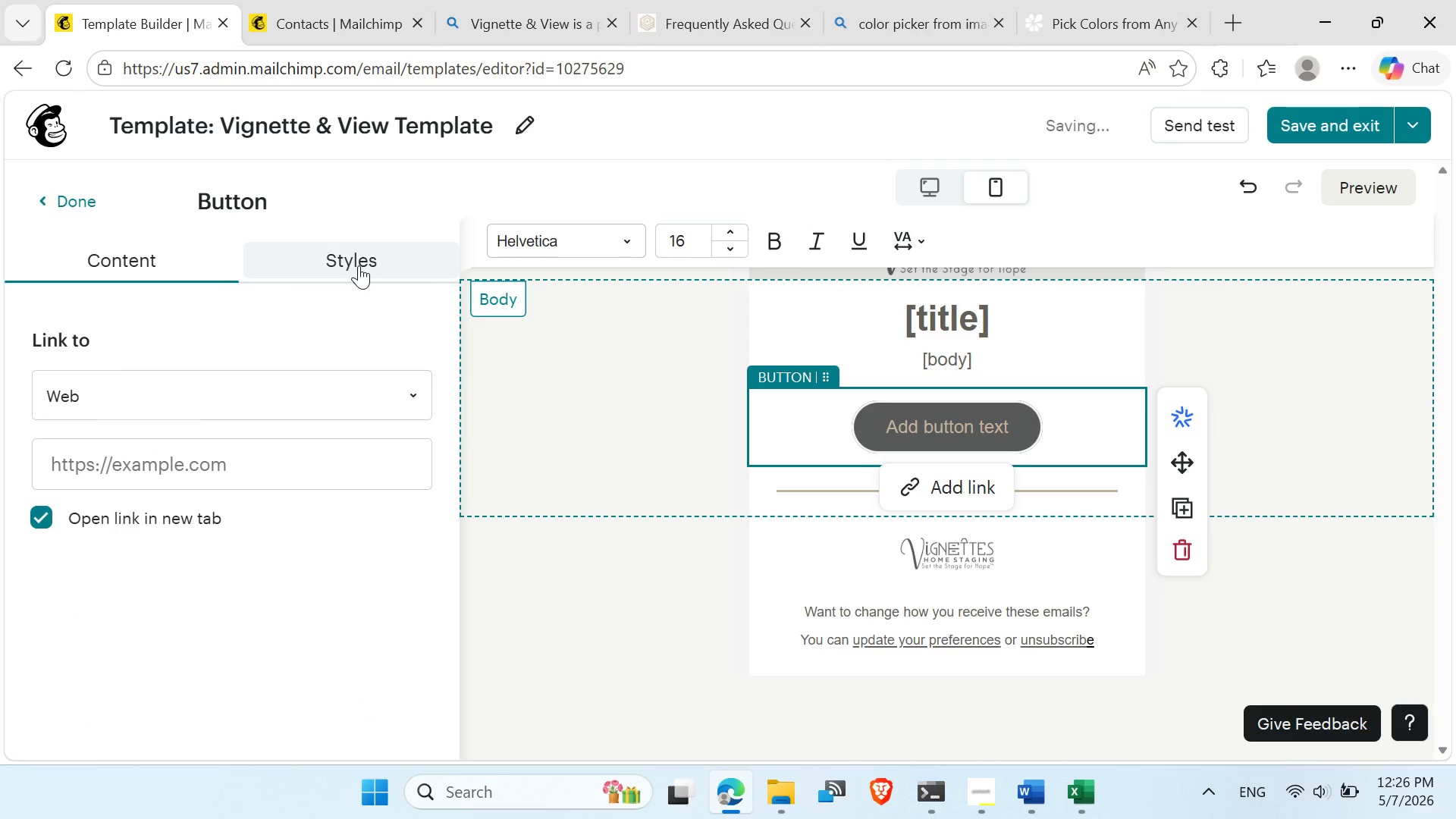 
left_click([359, 263])
 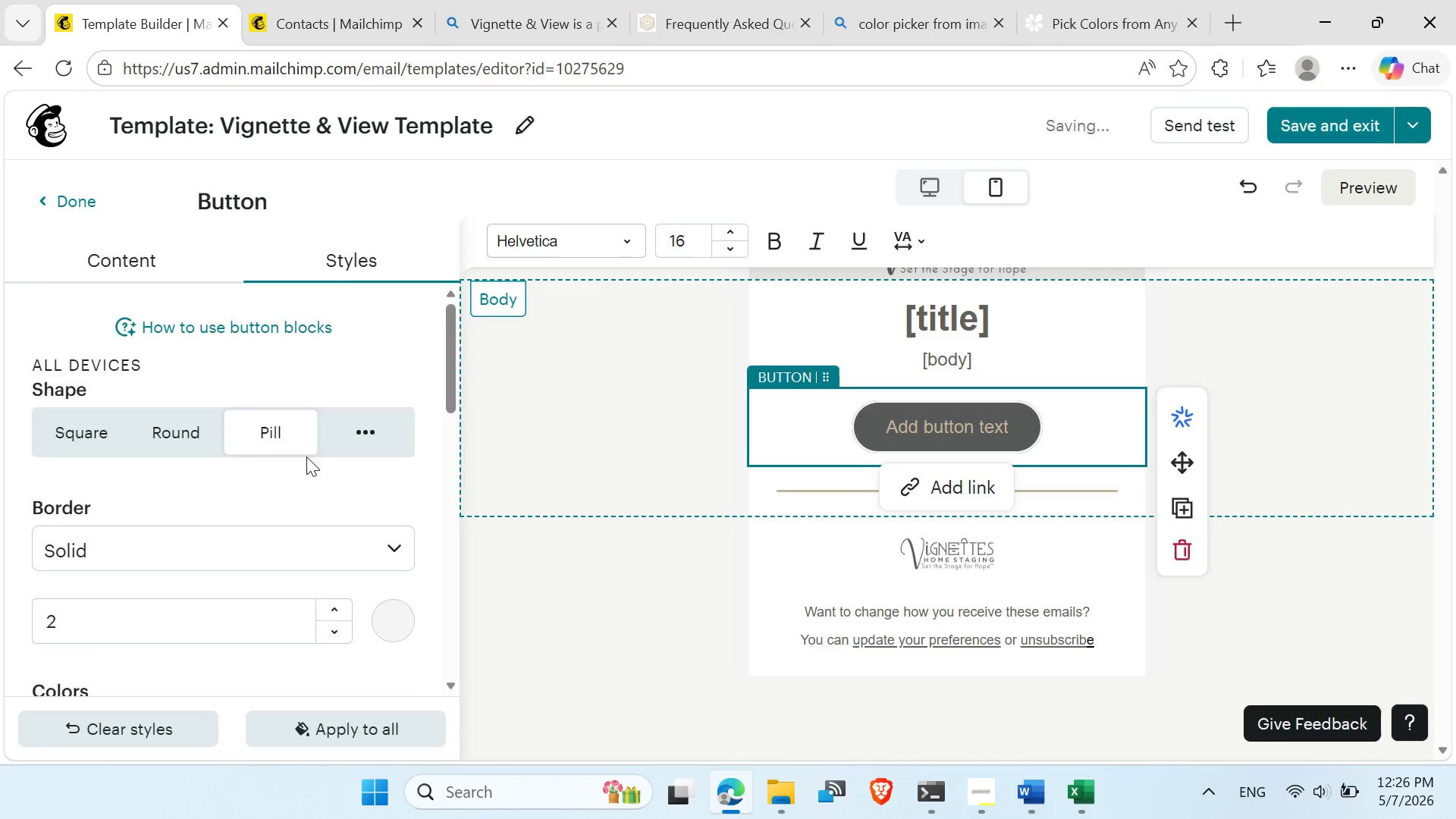 
scroll: coordinate [297, 547], scroll_direction: down, amount: 2.0
 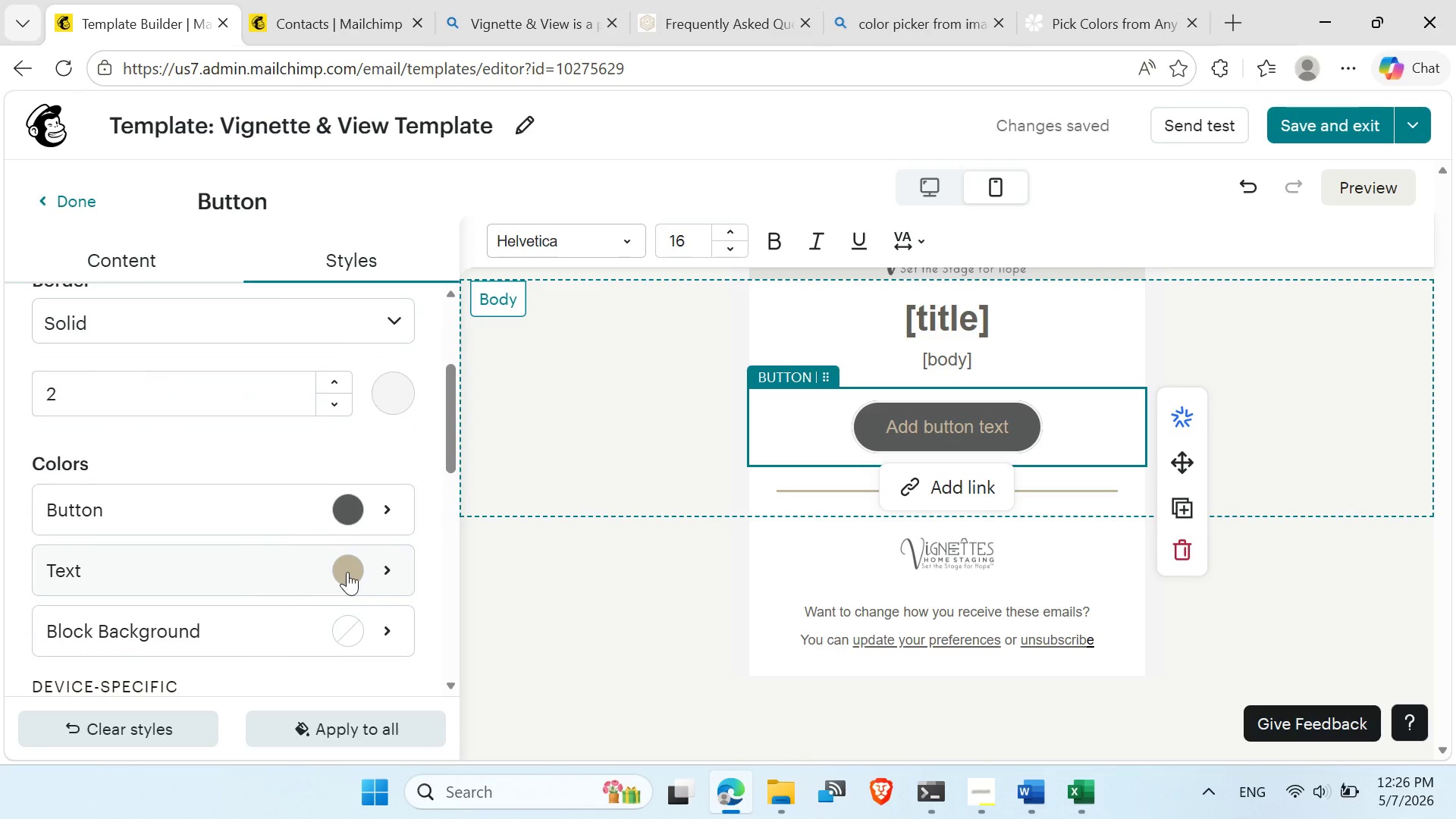 
left_click([347, 570])
 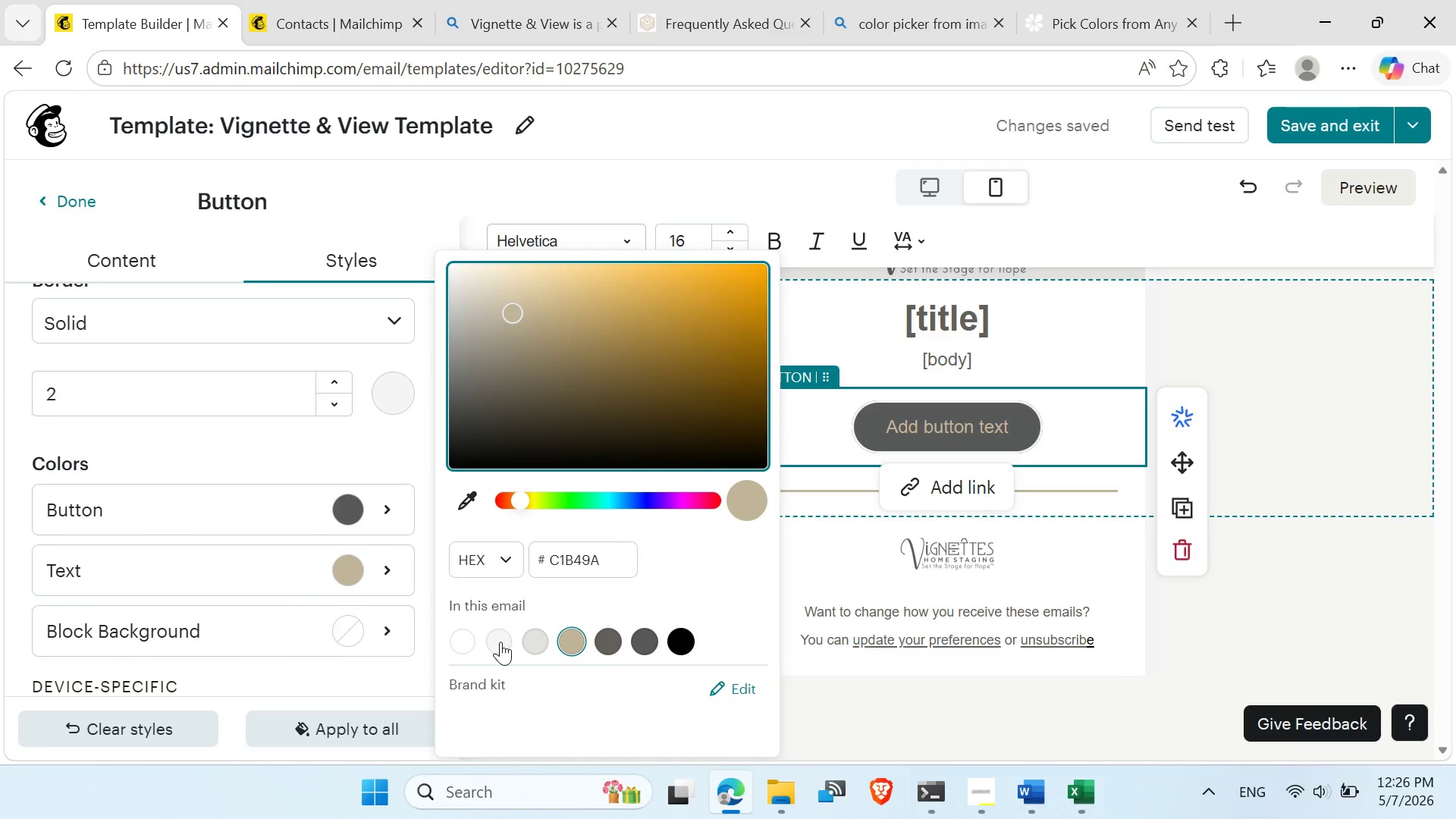 
left_click([500, 642])
 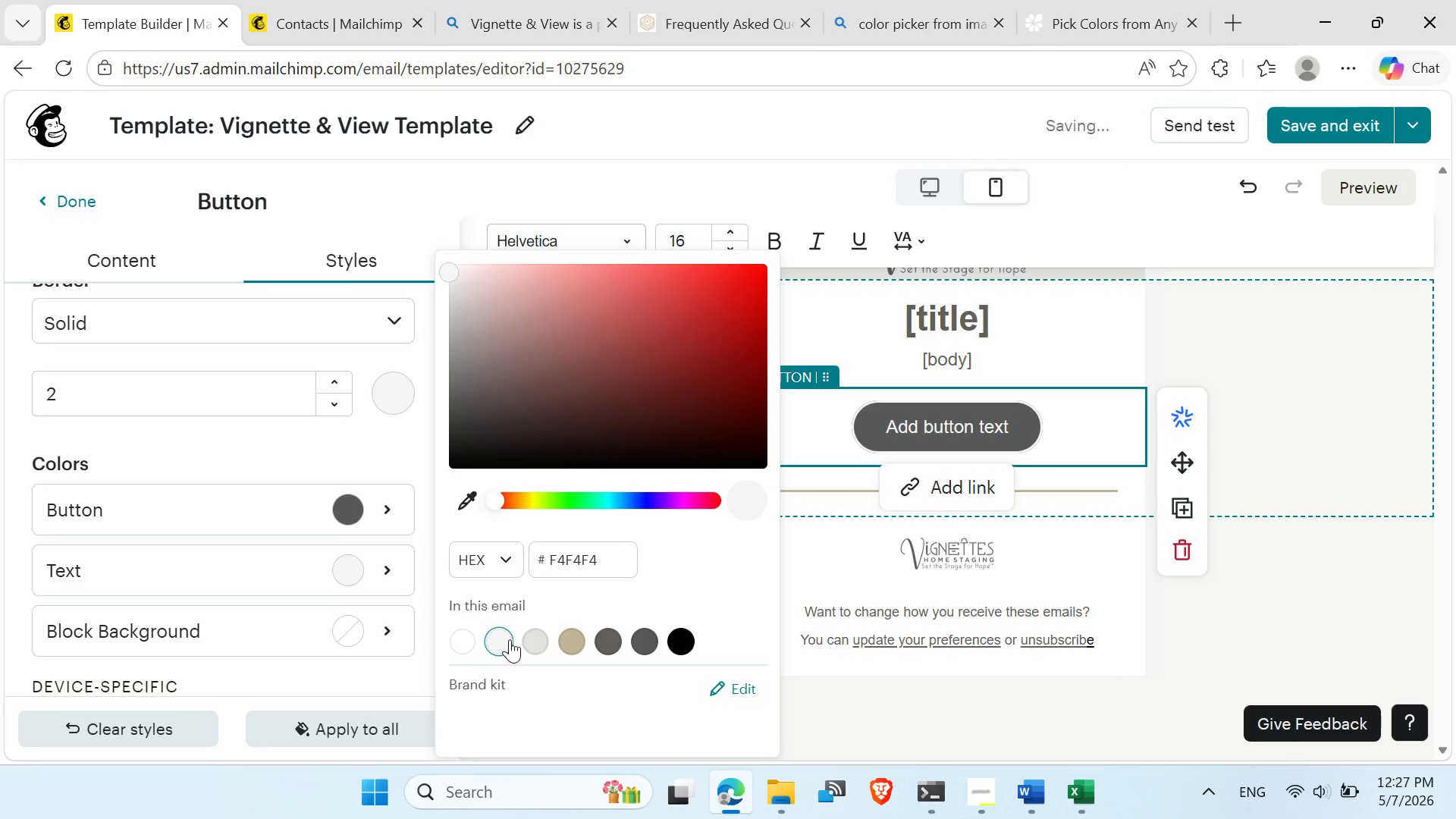 
left_click([532, 635])
 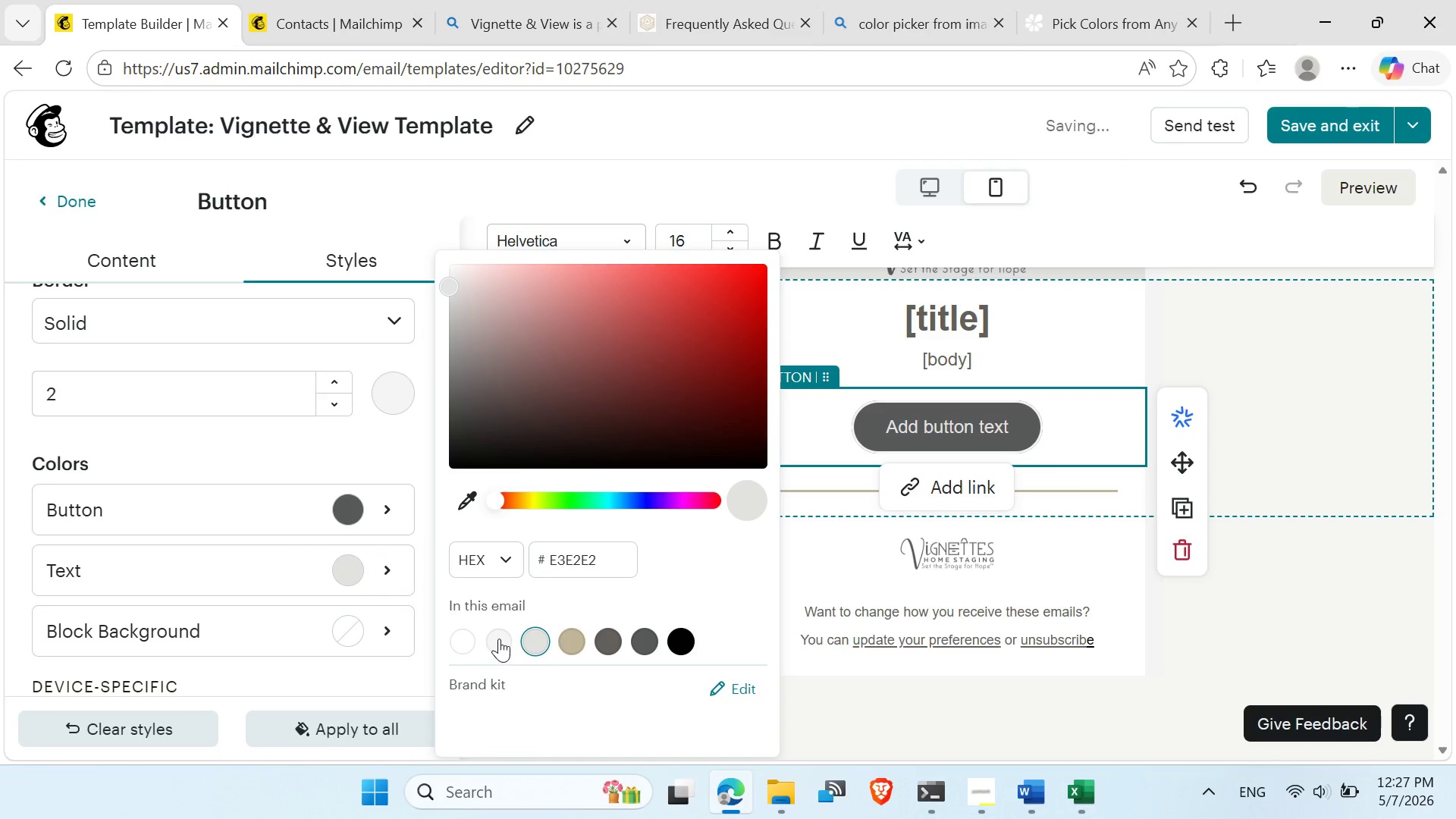 
left_click([497, 636])
 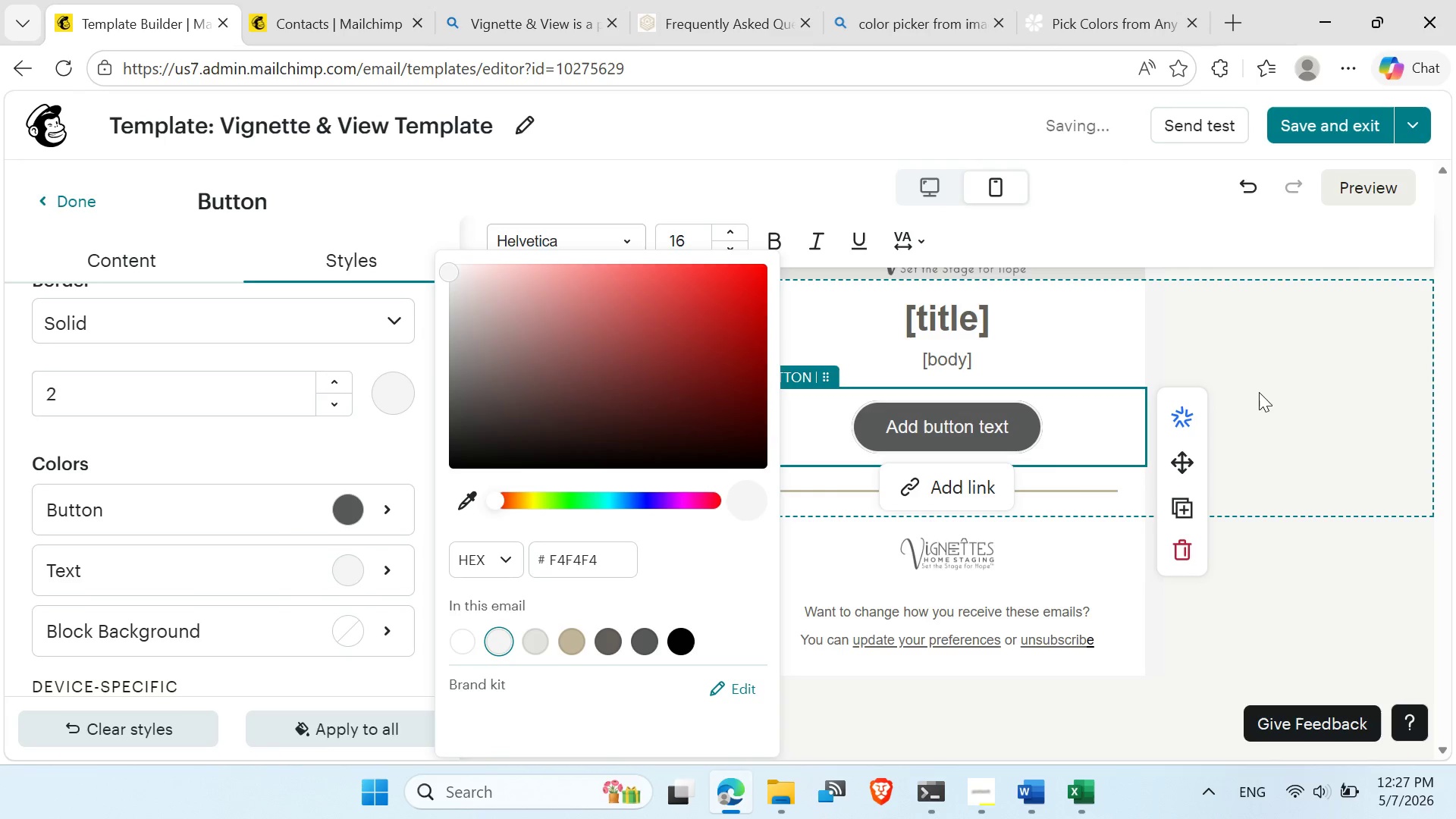 
left_click([1241, 384])
 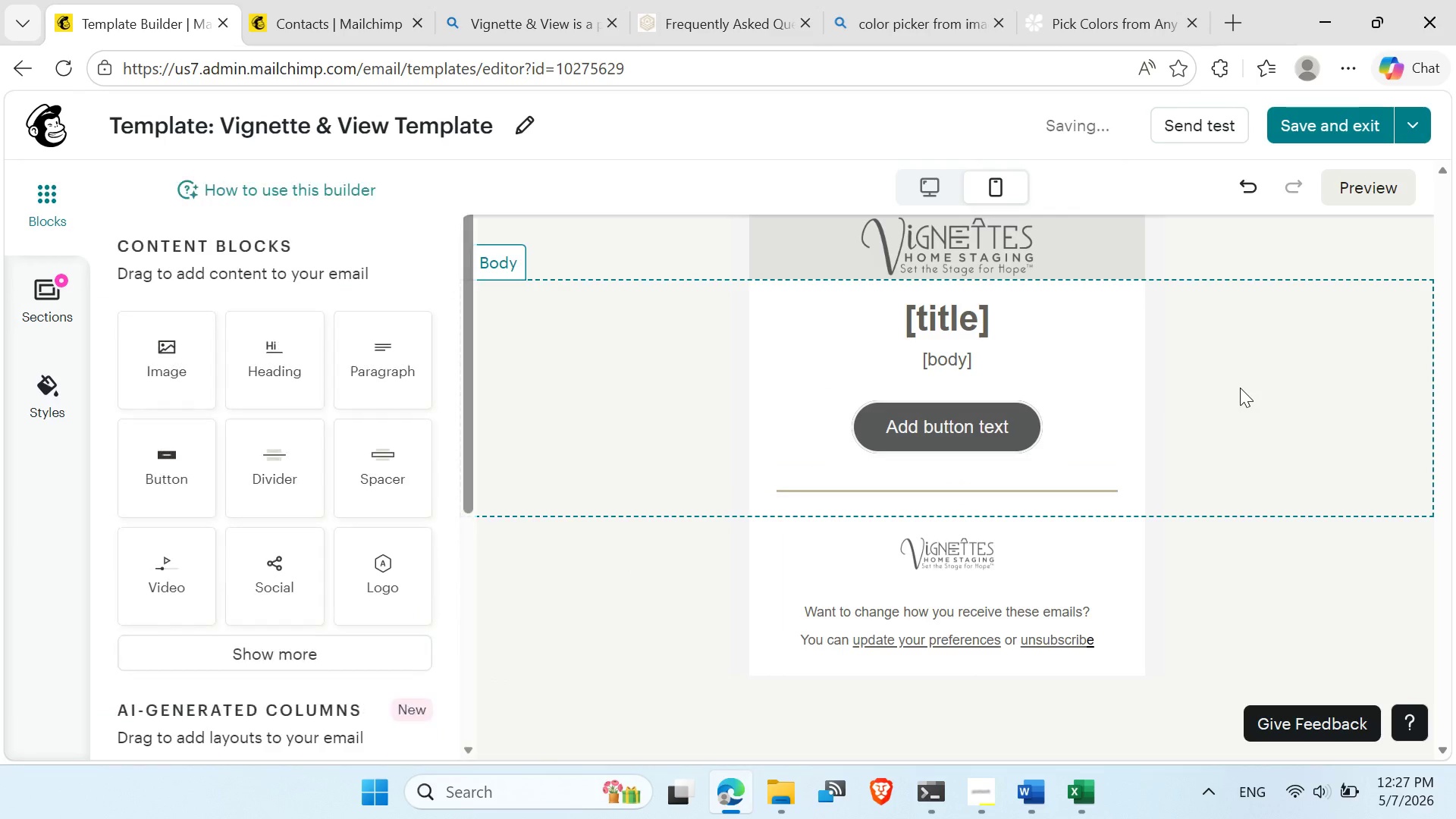 
scroll: coordinate [1240, 388], scroll_direction: up, amount: 3.0
 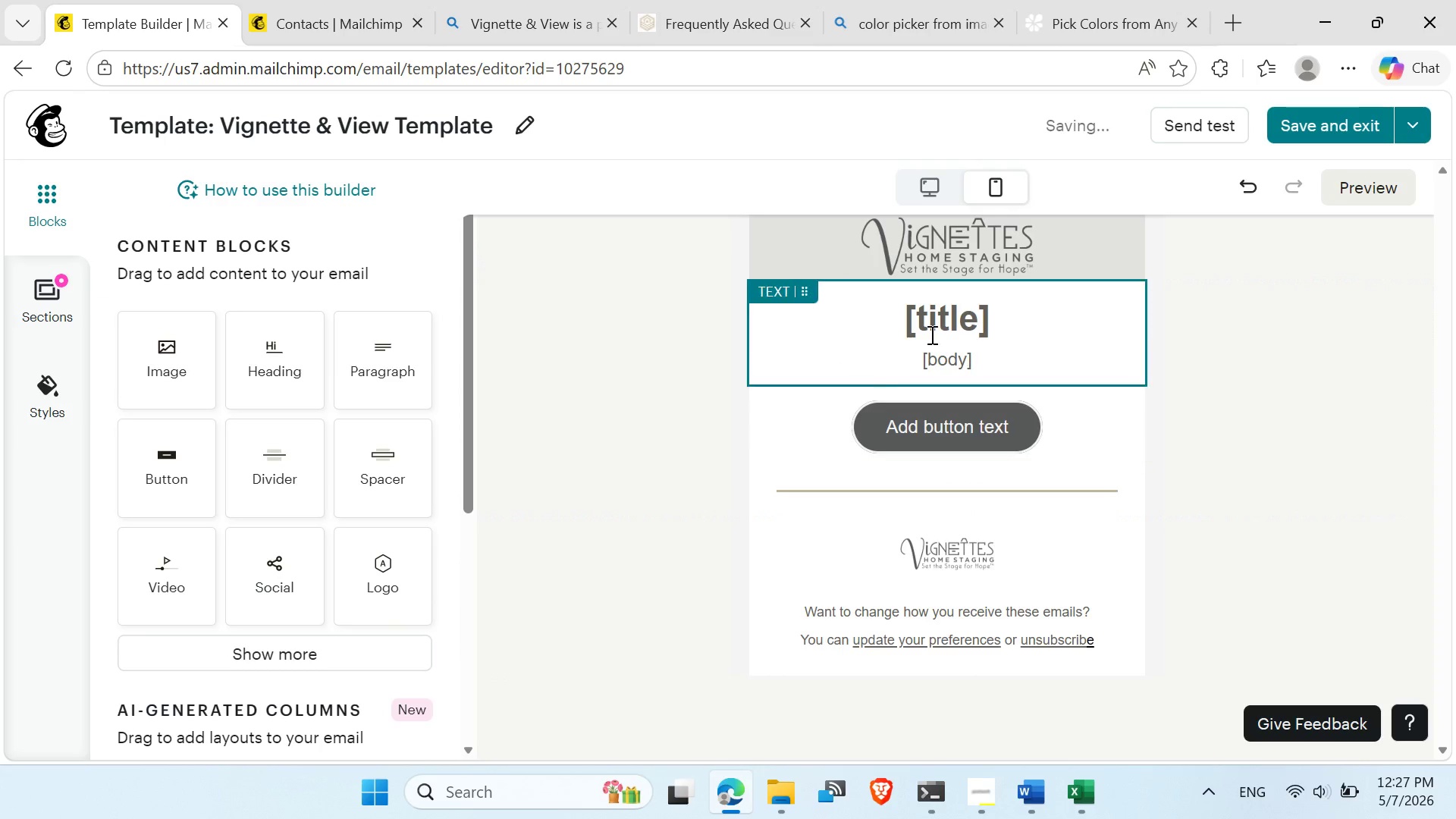 
left_click([928, 334])
 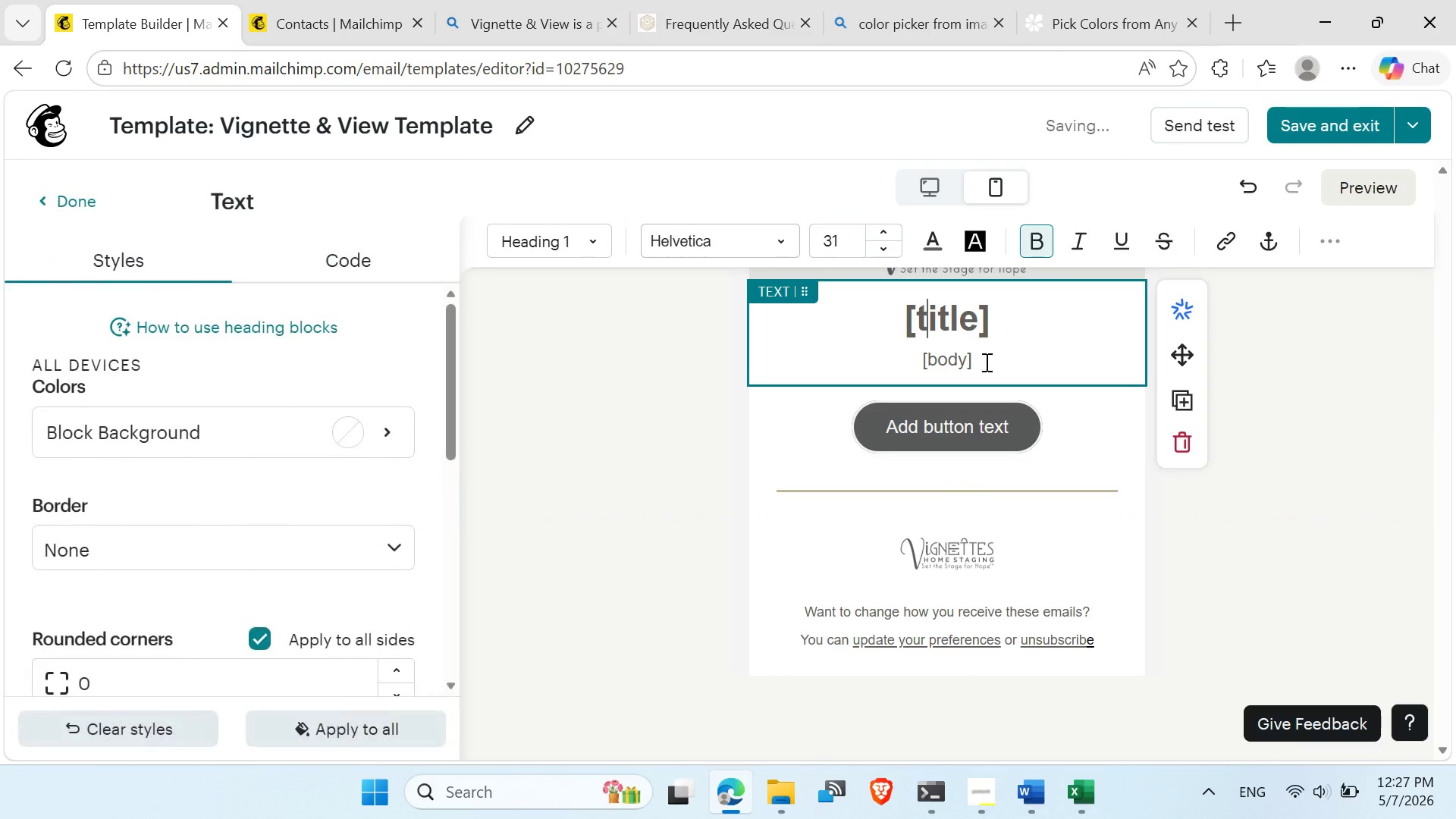 
left_click_drag(start_coordinate=[987, 364], to_coordinate=[893, 314])
 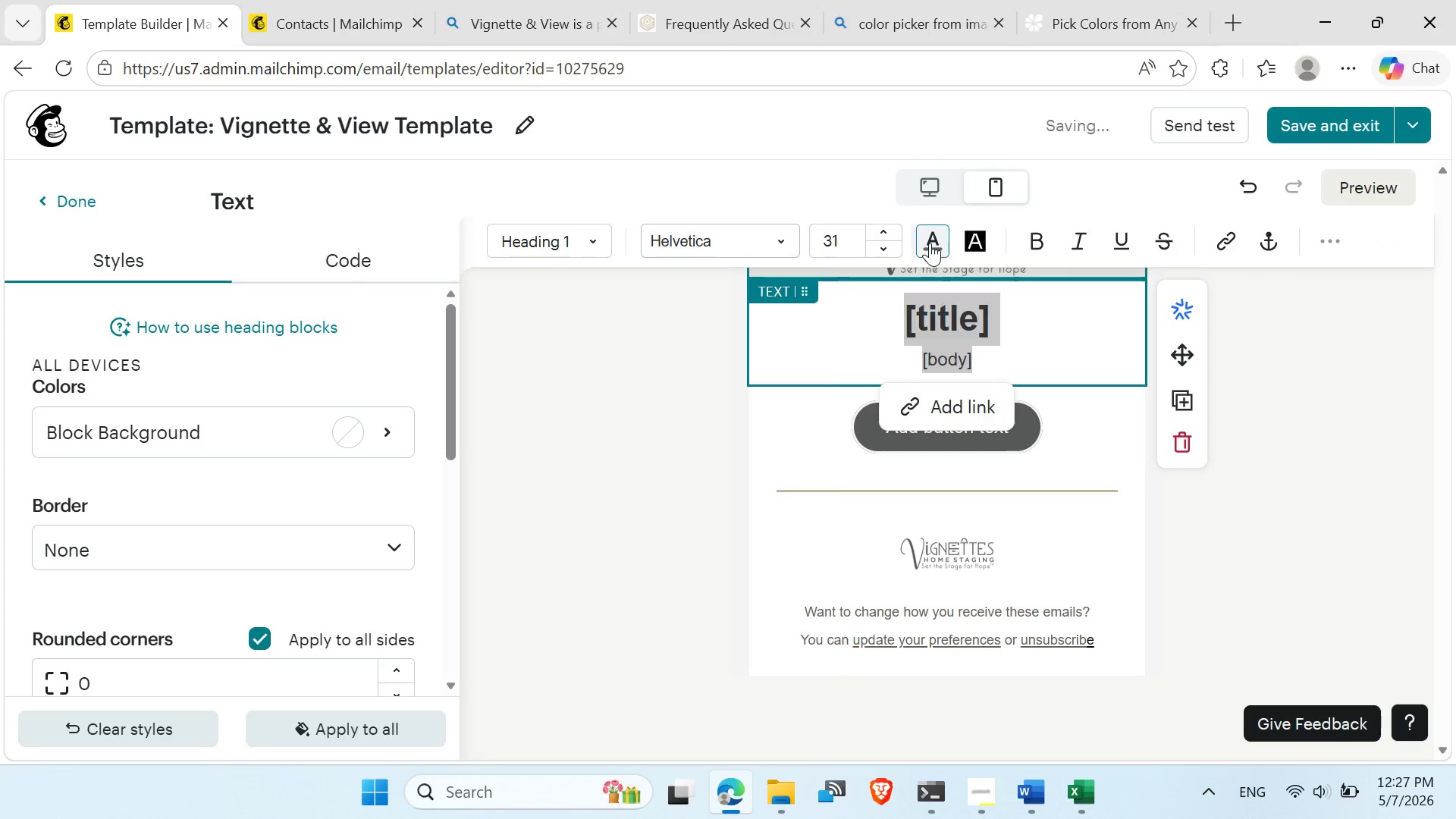 
left_click([930, 243])
 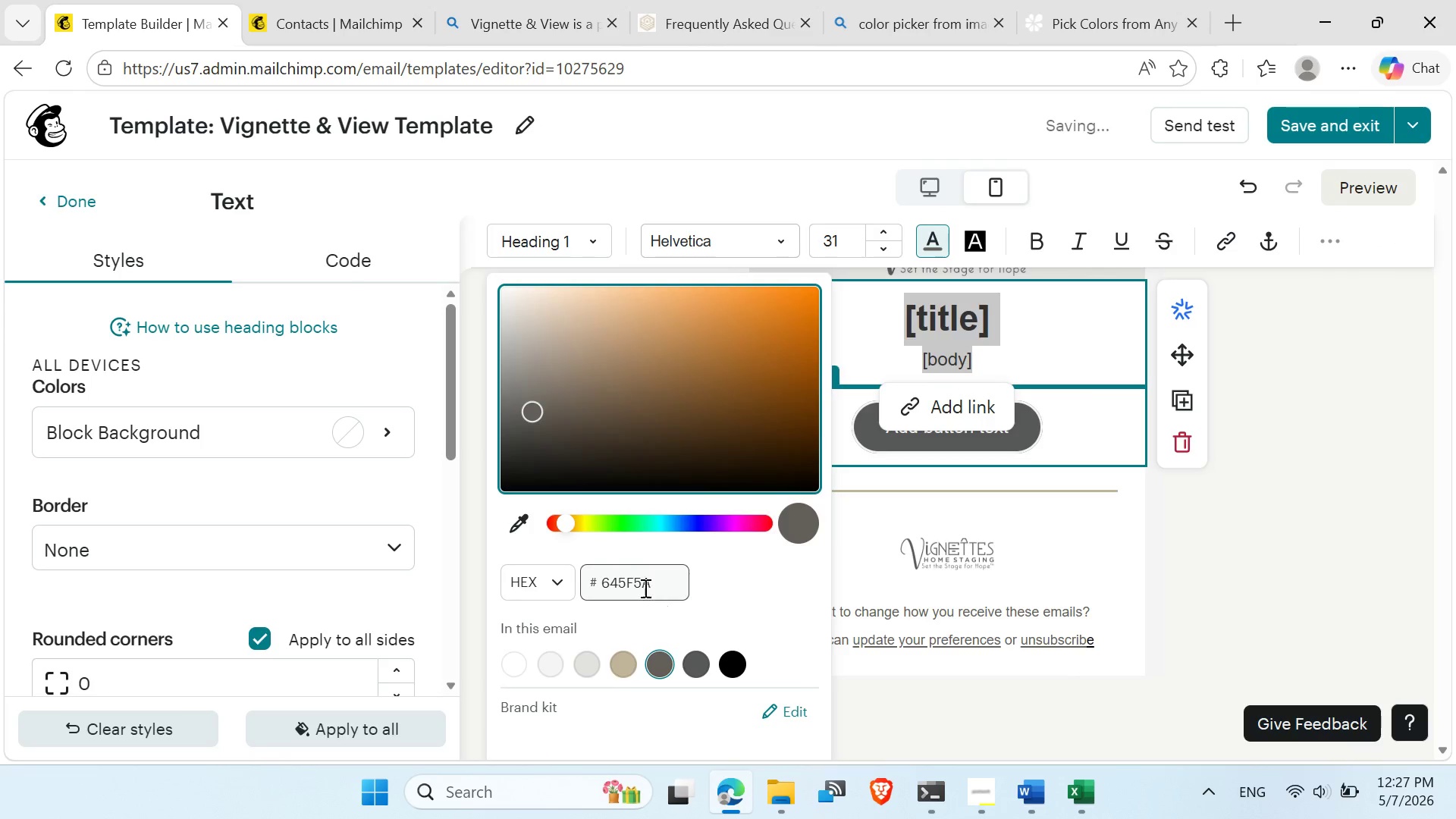 
left_click([627, 576])
 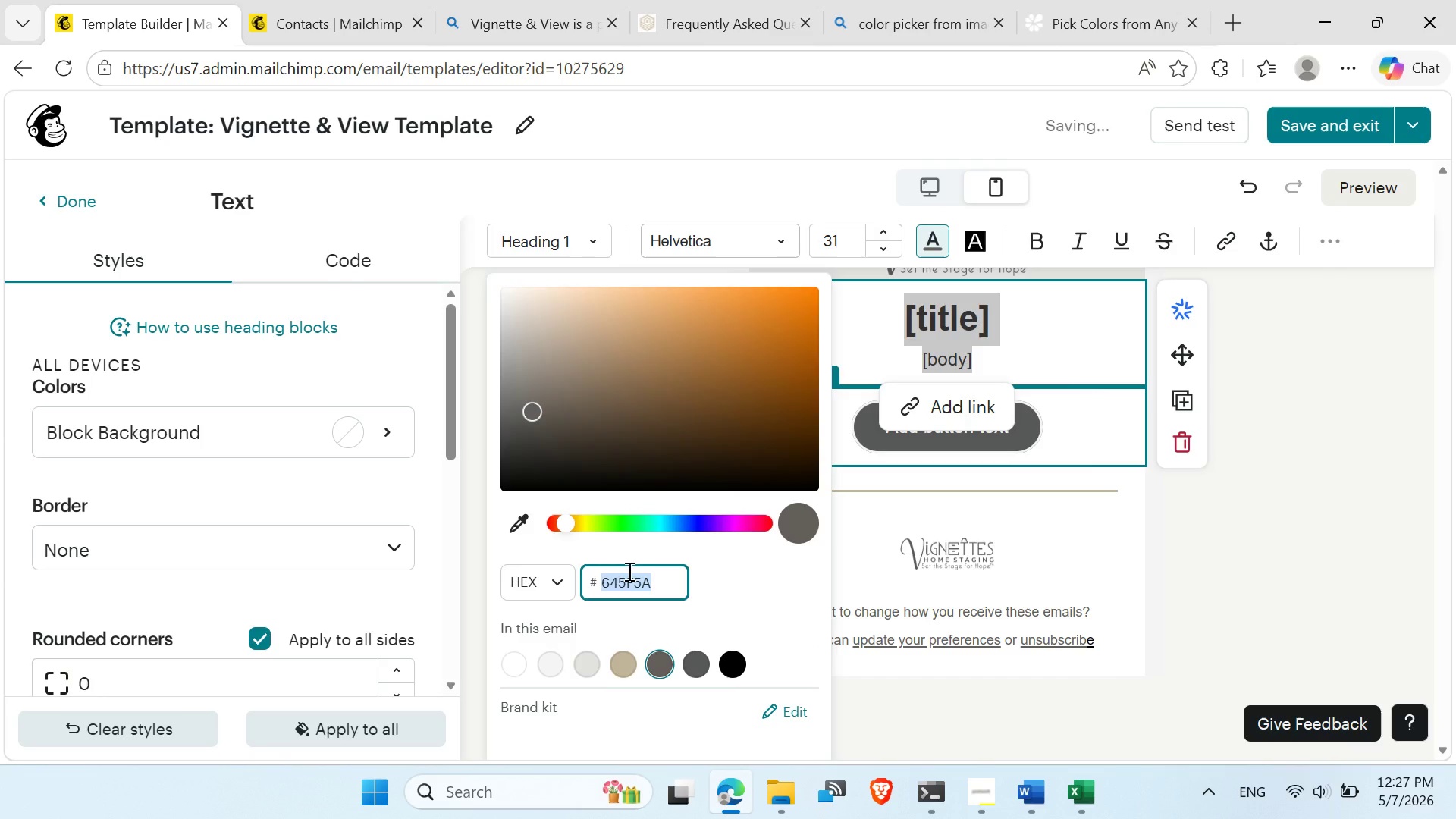 
key(Control+V)
 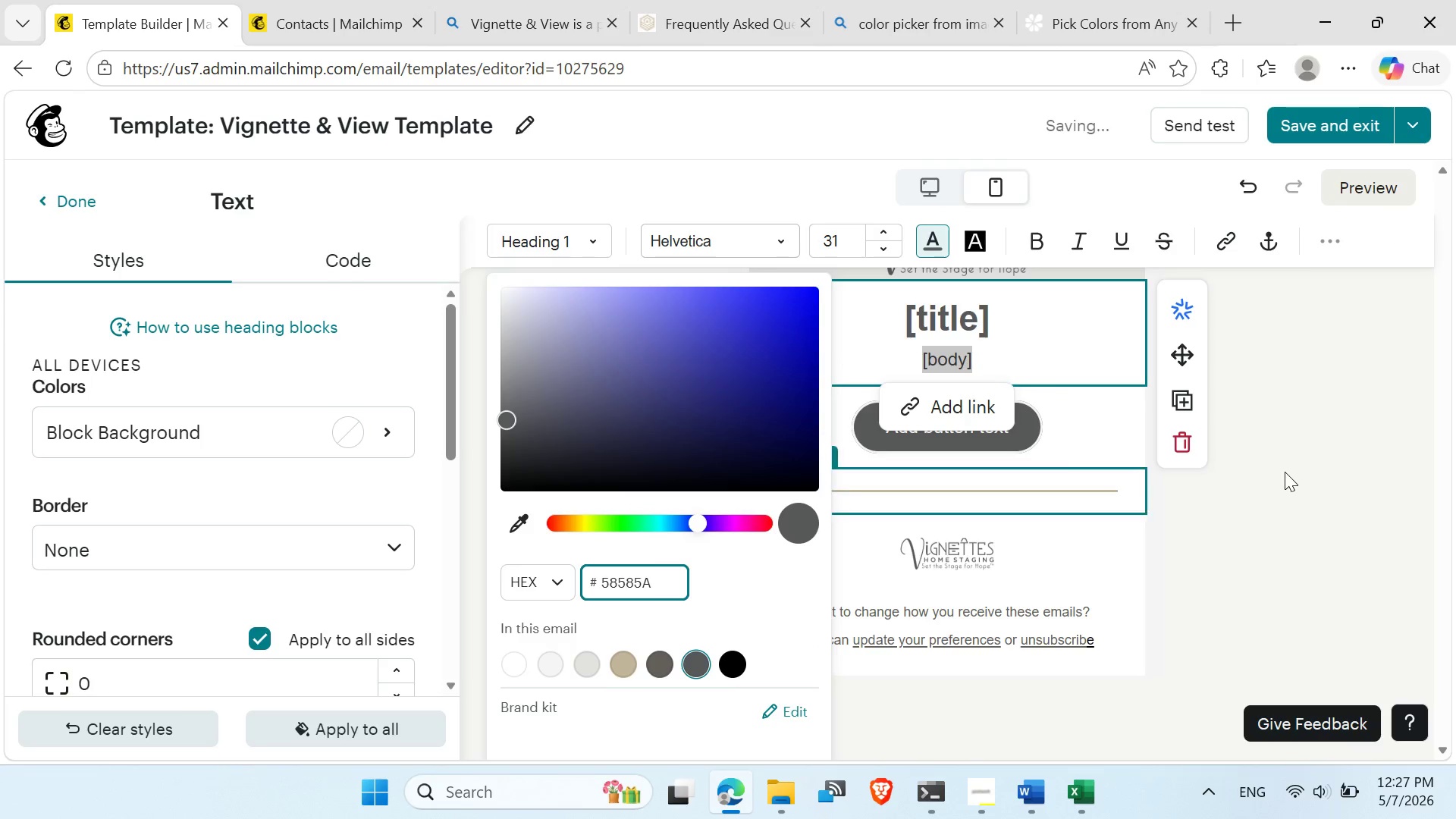 
left_click([1285, 471])
 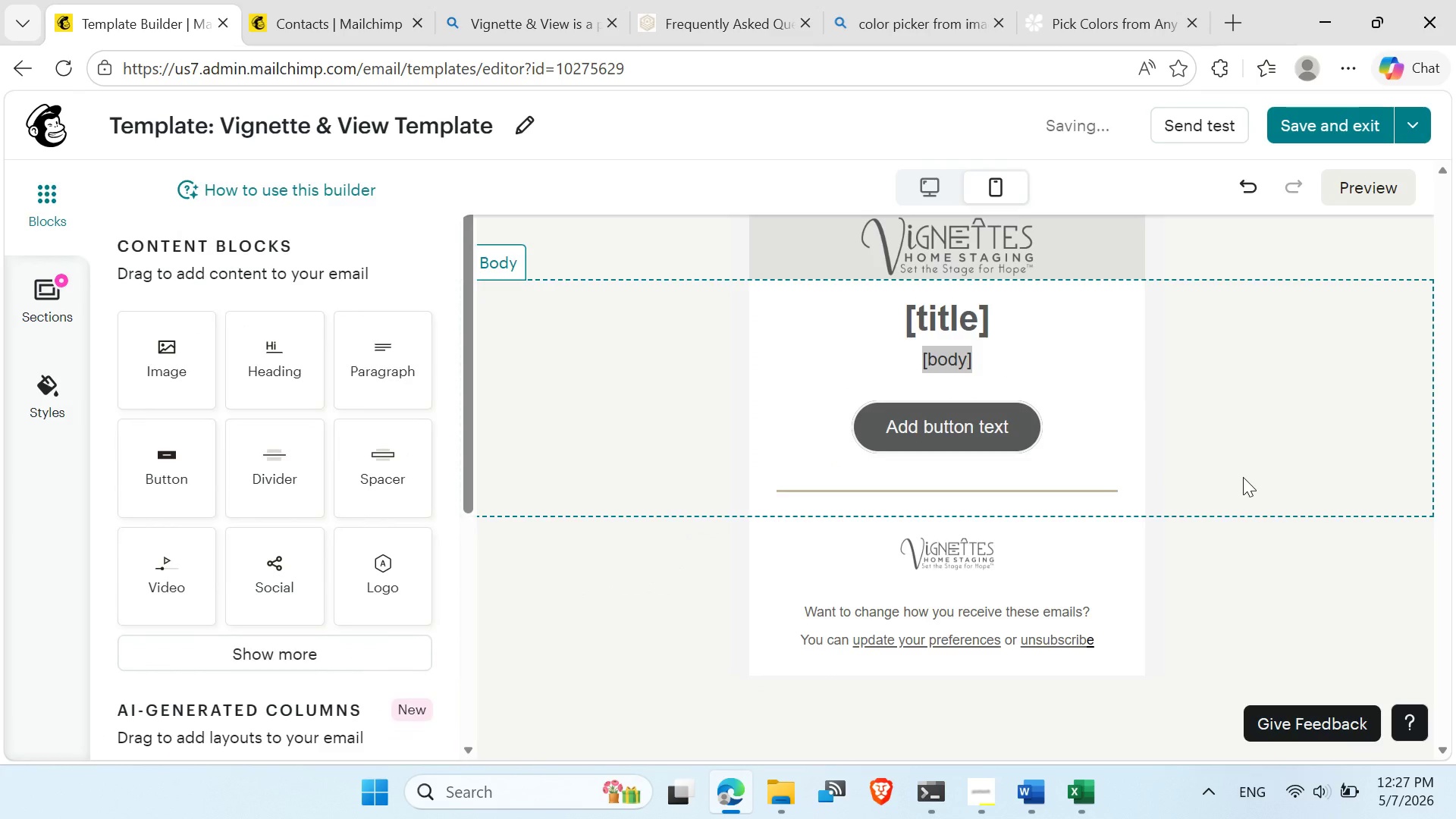 
scroll: coordinate [1150, 581], scroll_direction: down, amount: 3.0
 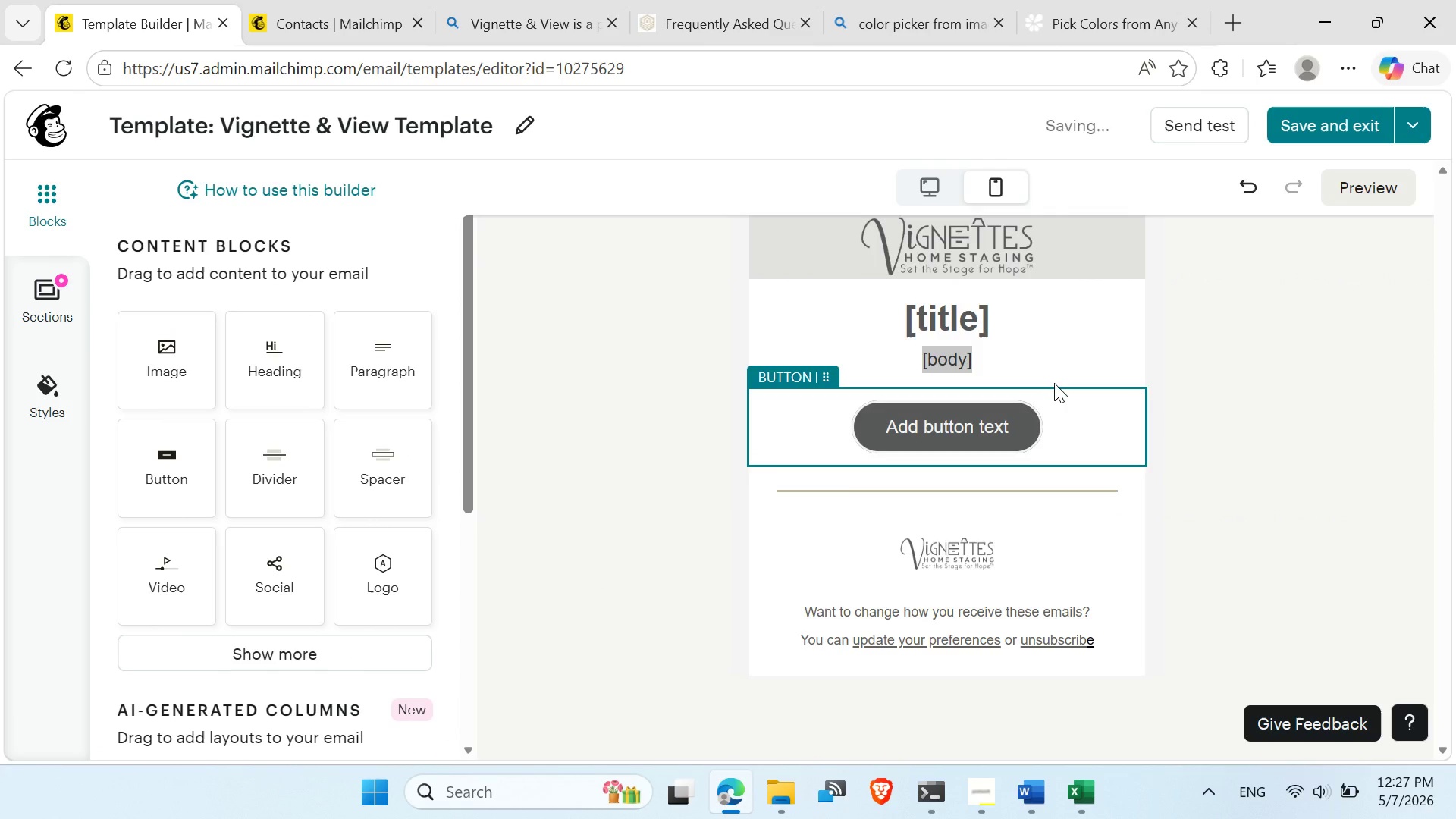 
scroll: coordinate [1010, 359], scroll_direction: up, amount: 4.0
 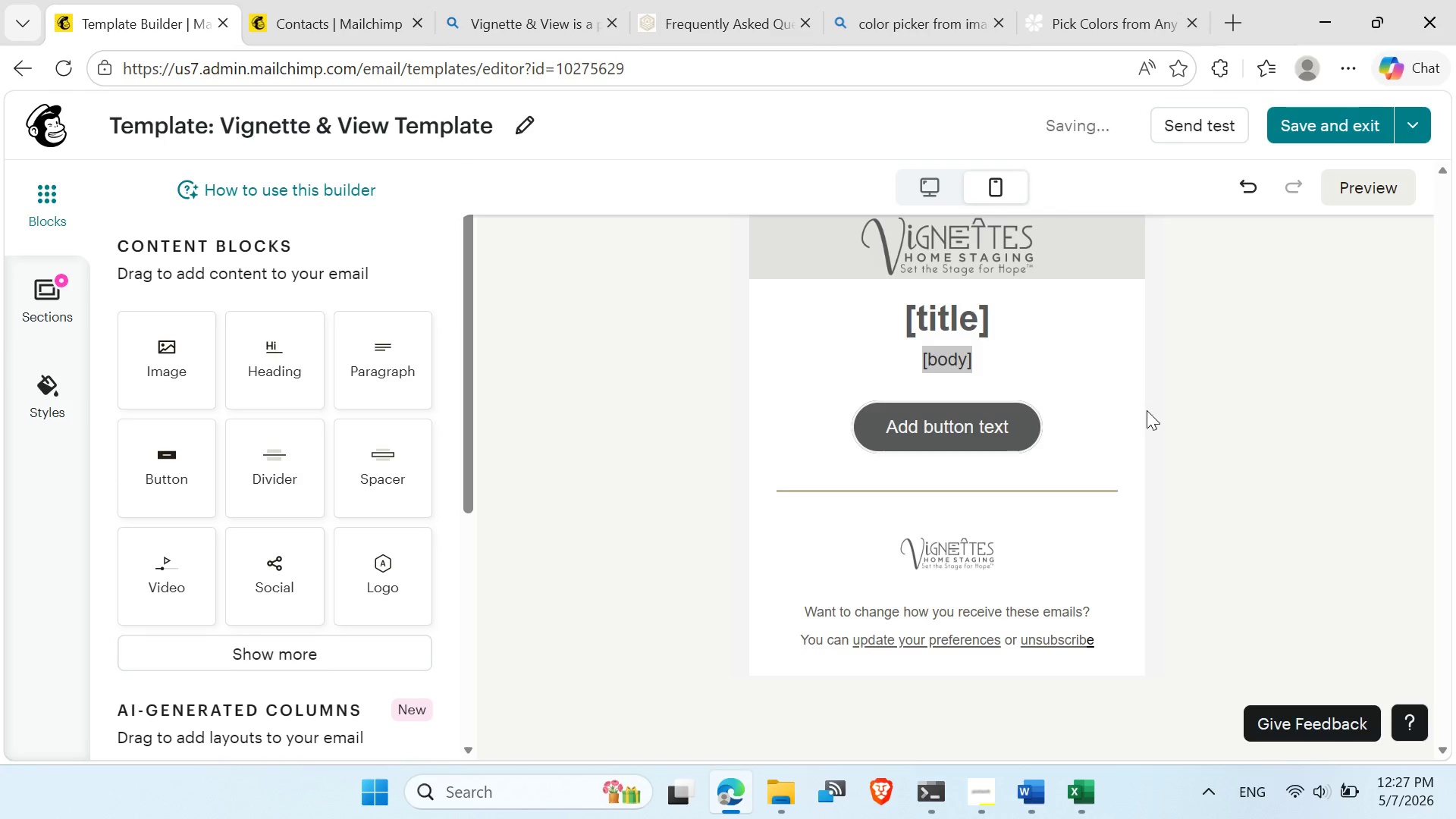 
scroll: coordinate [1150, 465], scroll_direction: down, amount: 1.0
 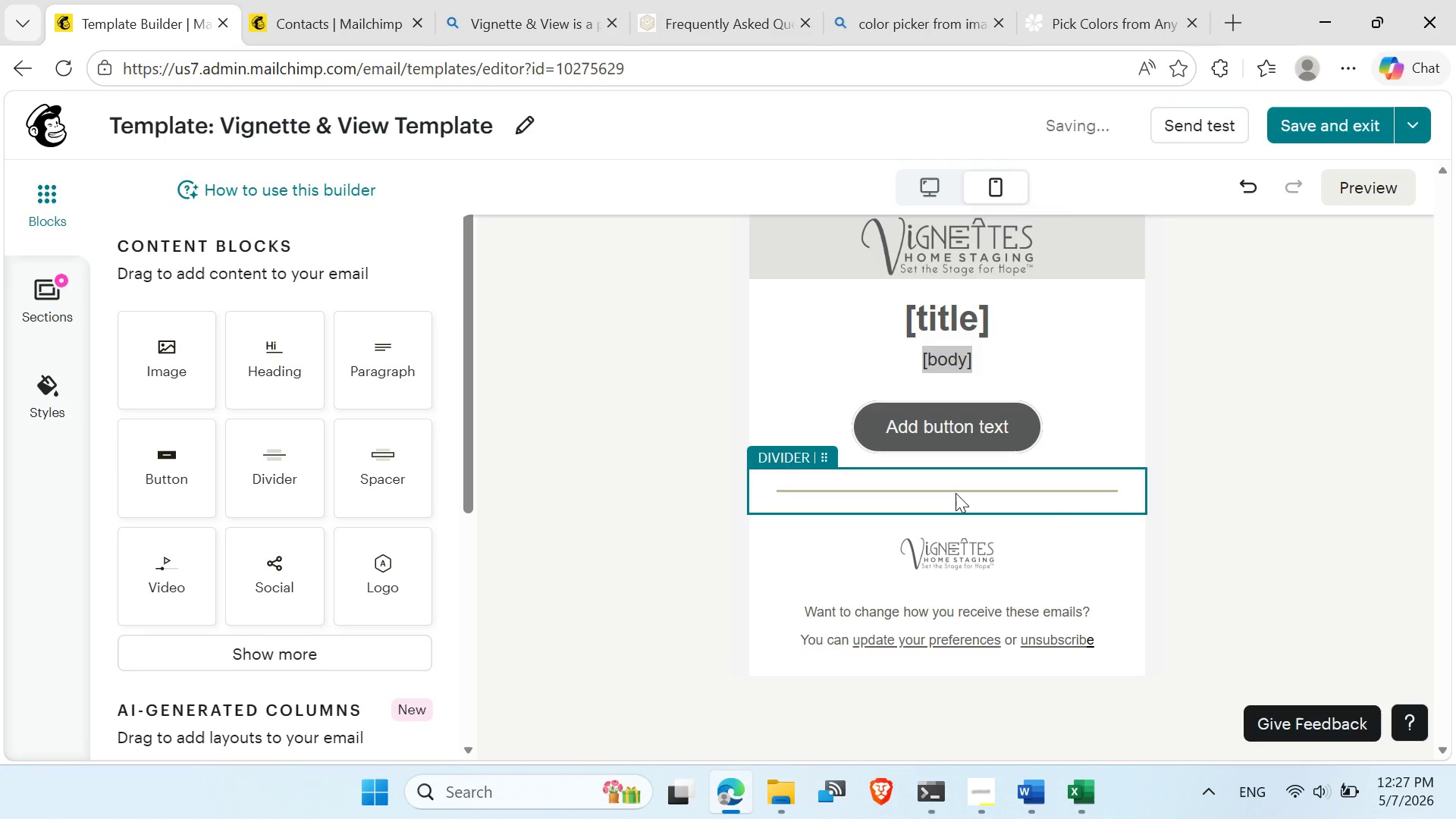 
left_click([956, 493])
 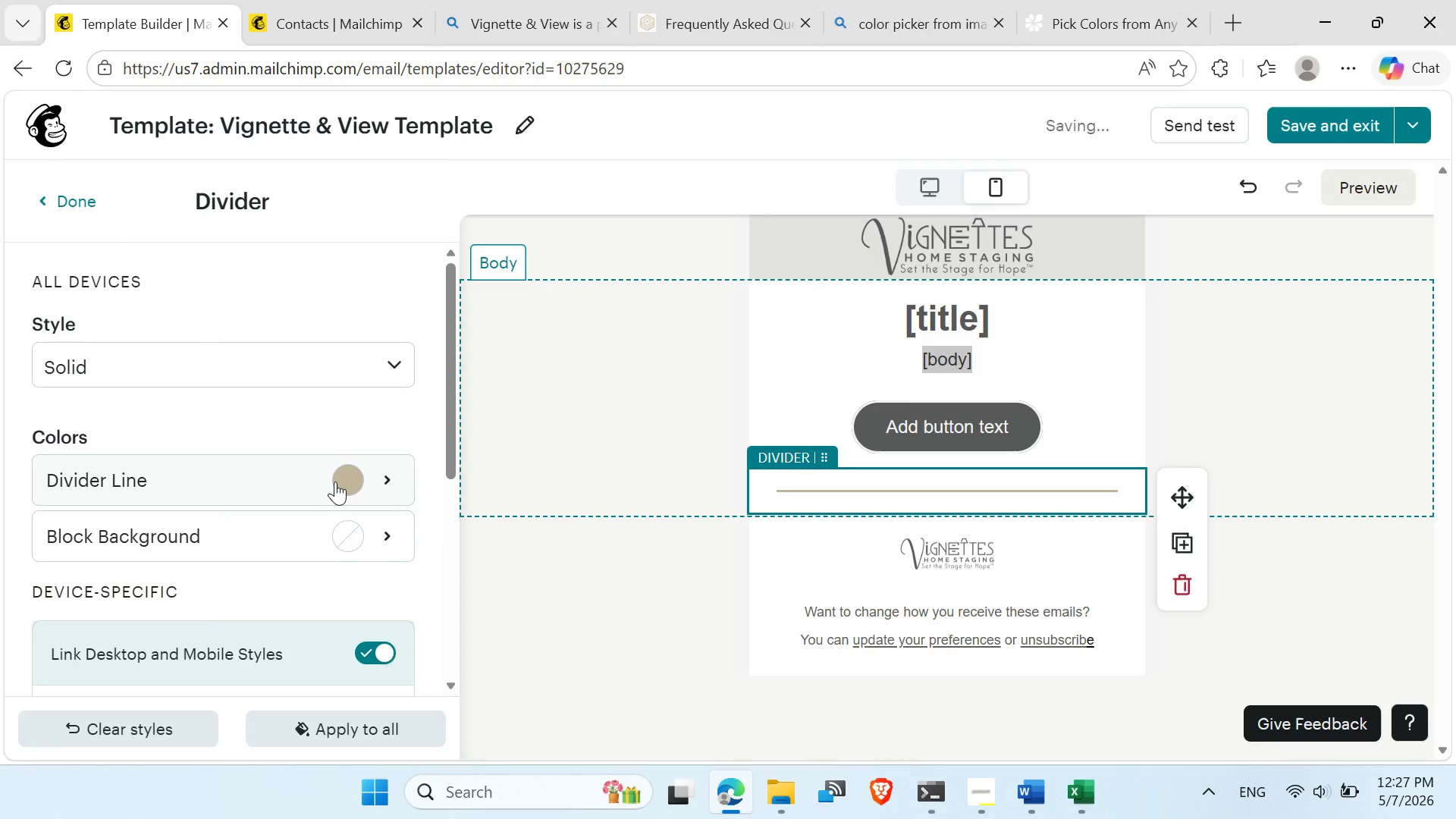 
left_click([339, 475])
 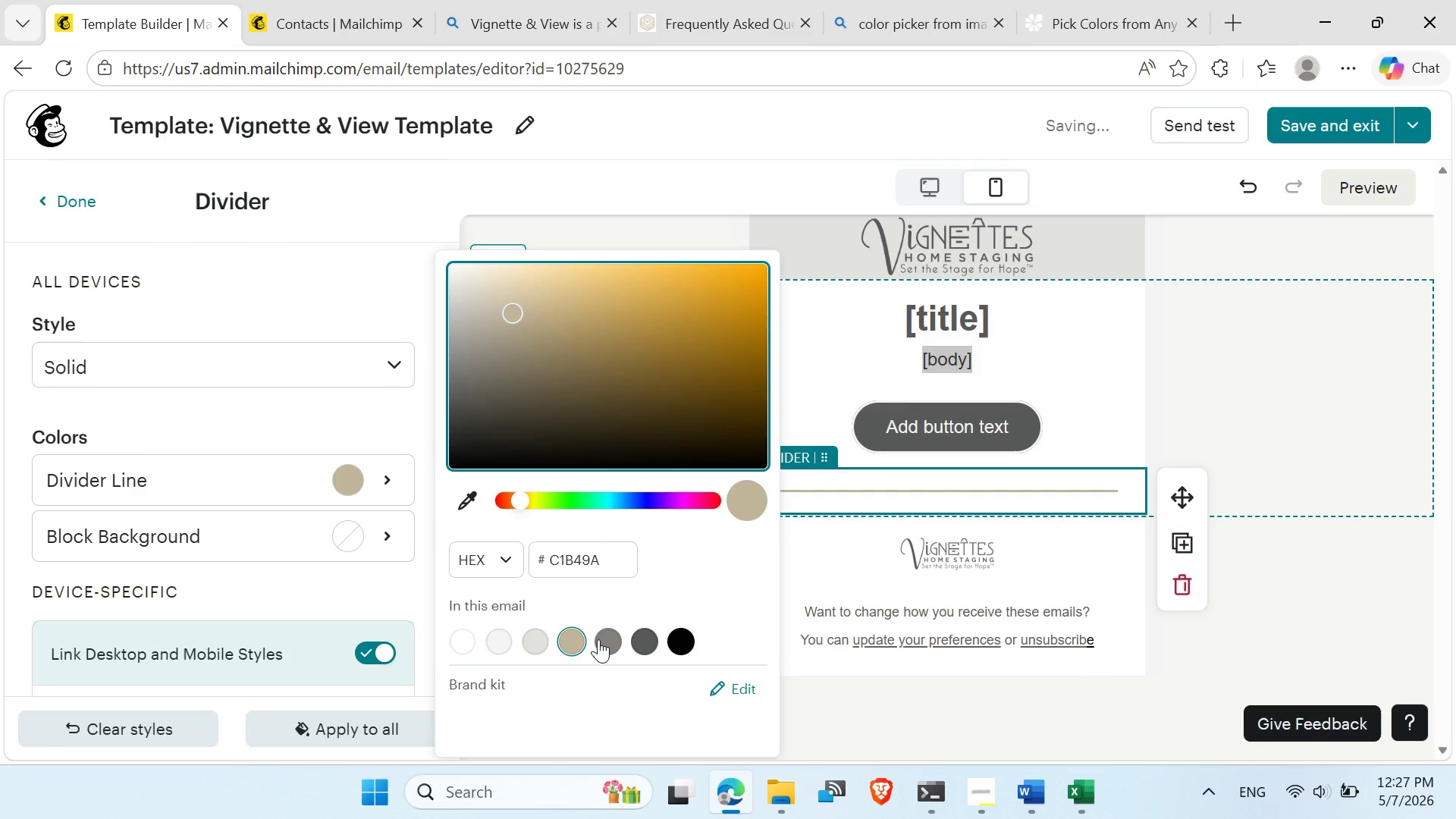 
left_click([602, 639])
 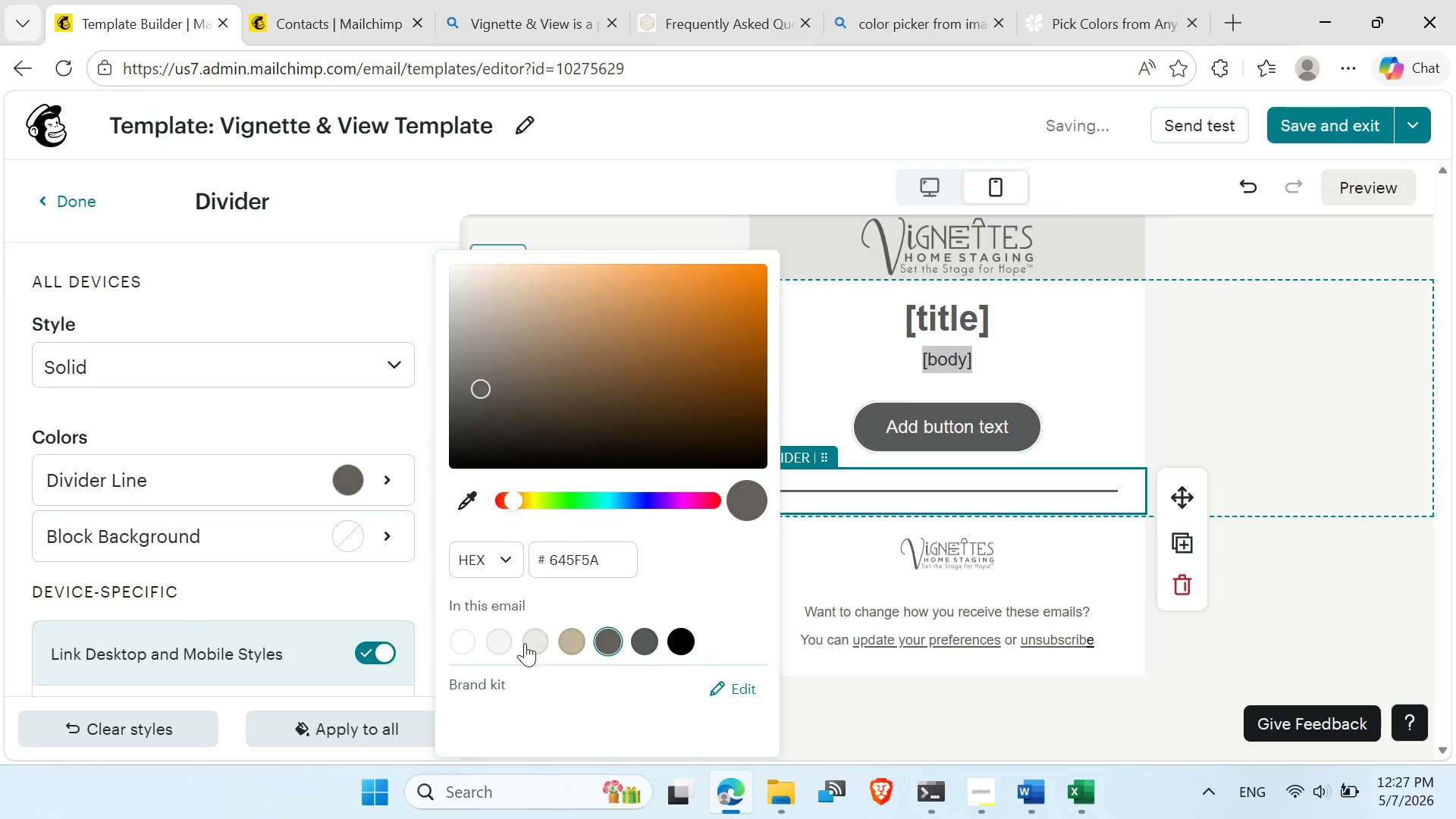 
left_click([533, 641])
 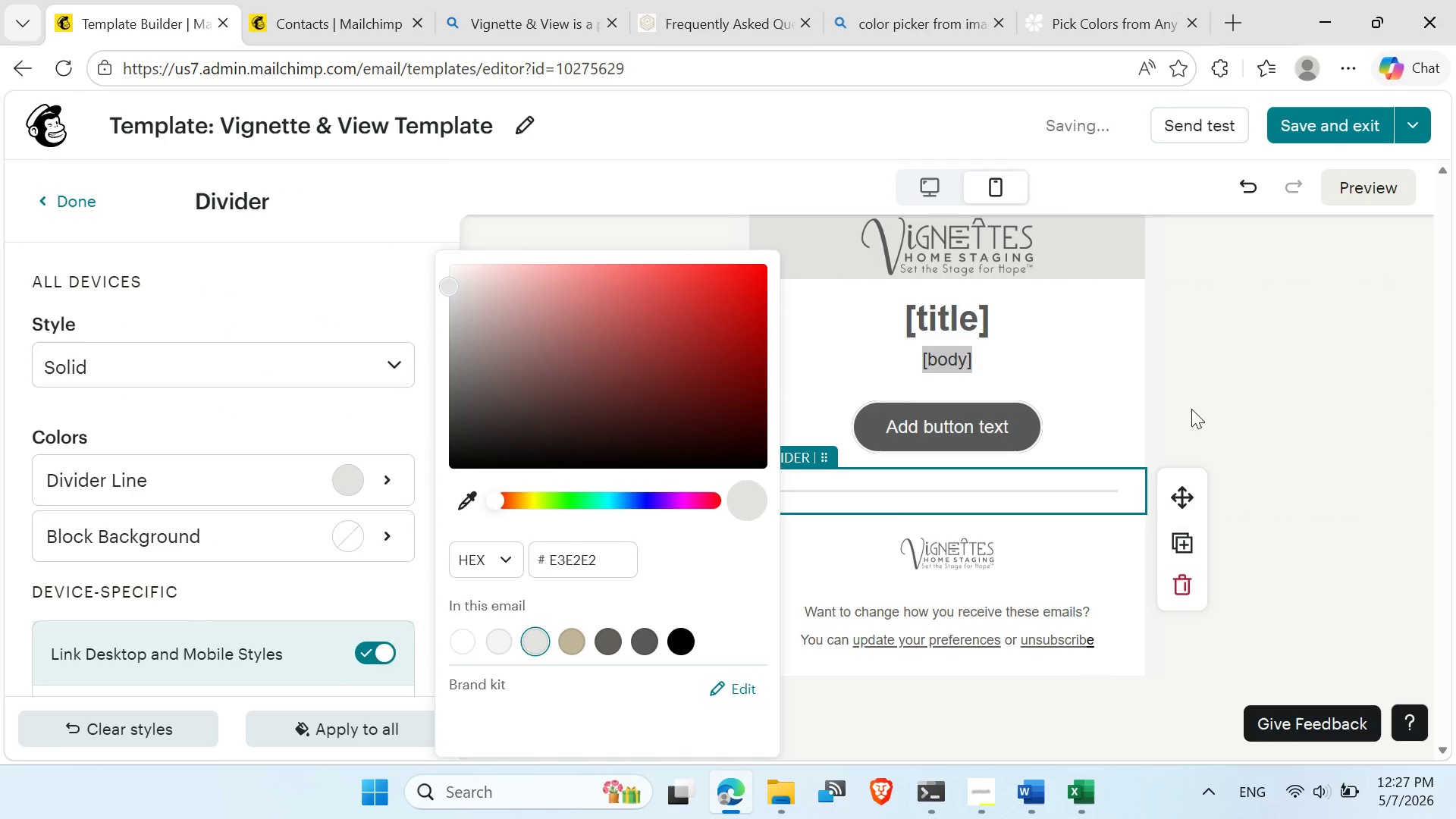 
left_click([1213, 392])
 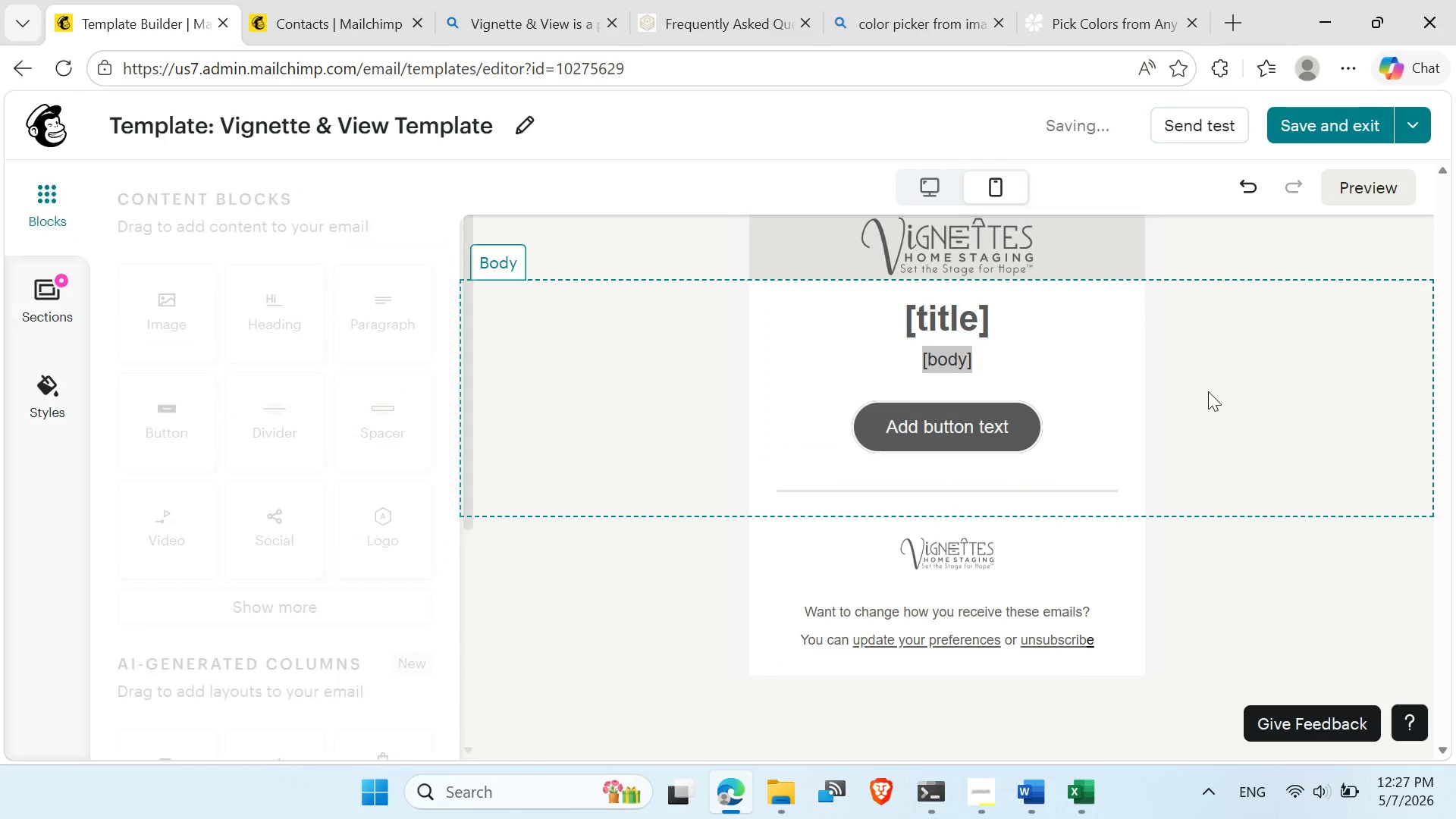 
scroll: coordinate [1207, 391], scroll_direction: up, amount: 7.0
 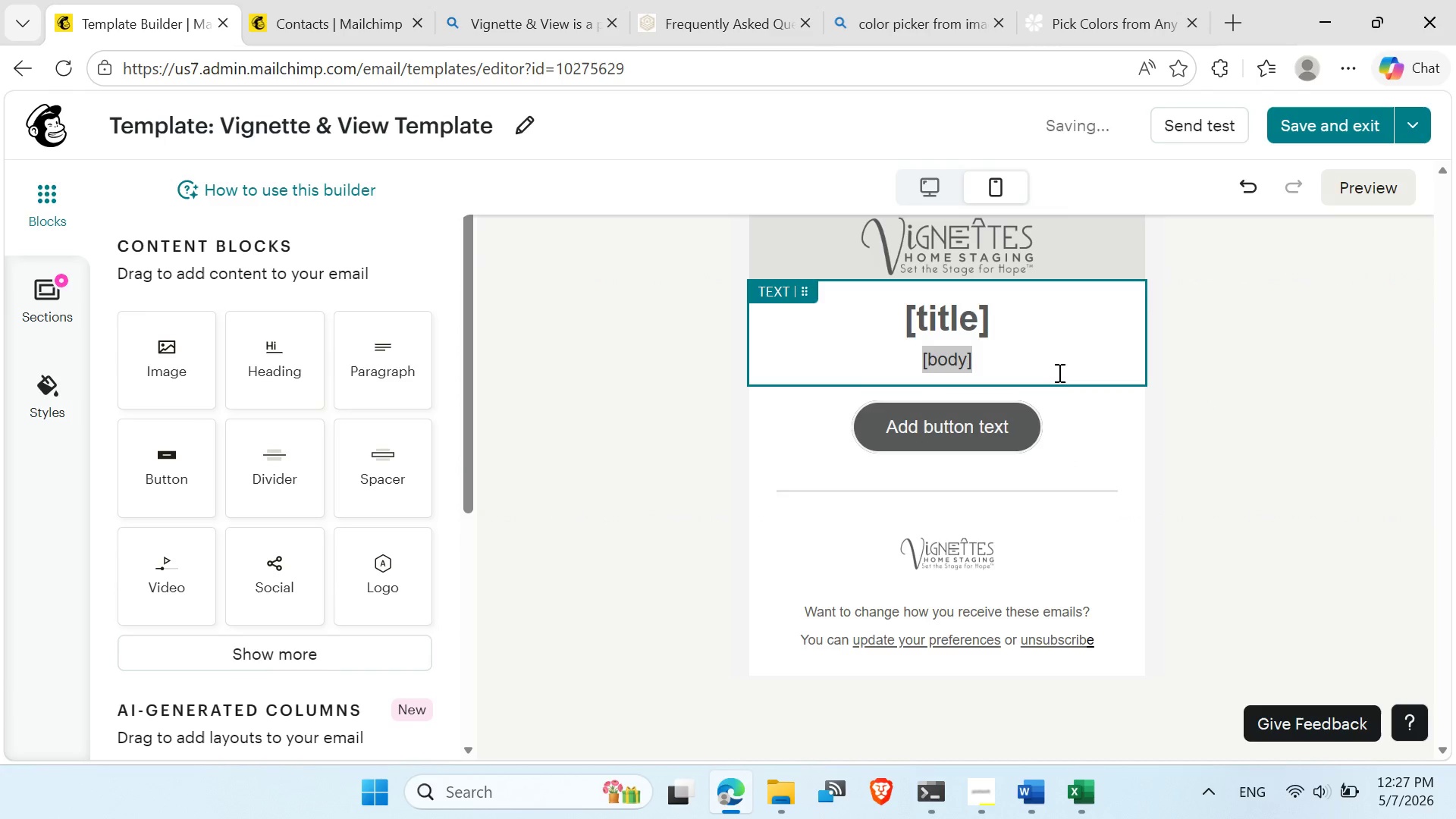 
scroll: coordinate [1039, 444], scroll_direction: down, amount: 1.0
 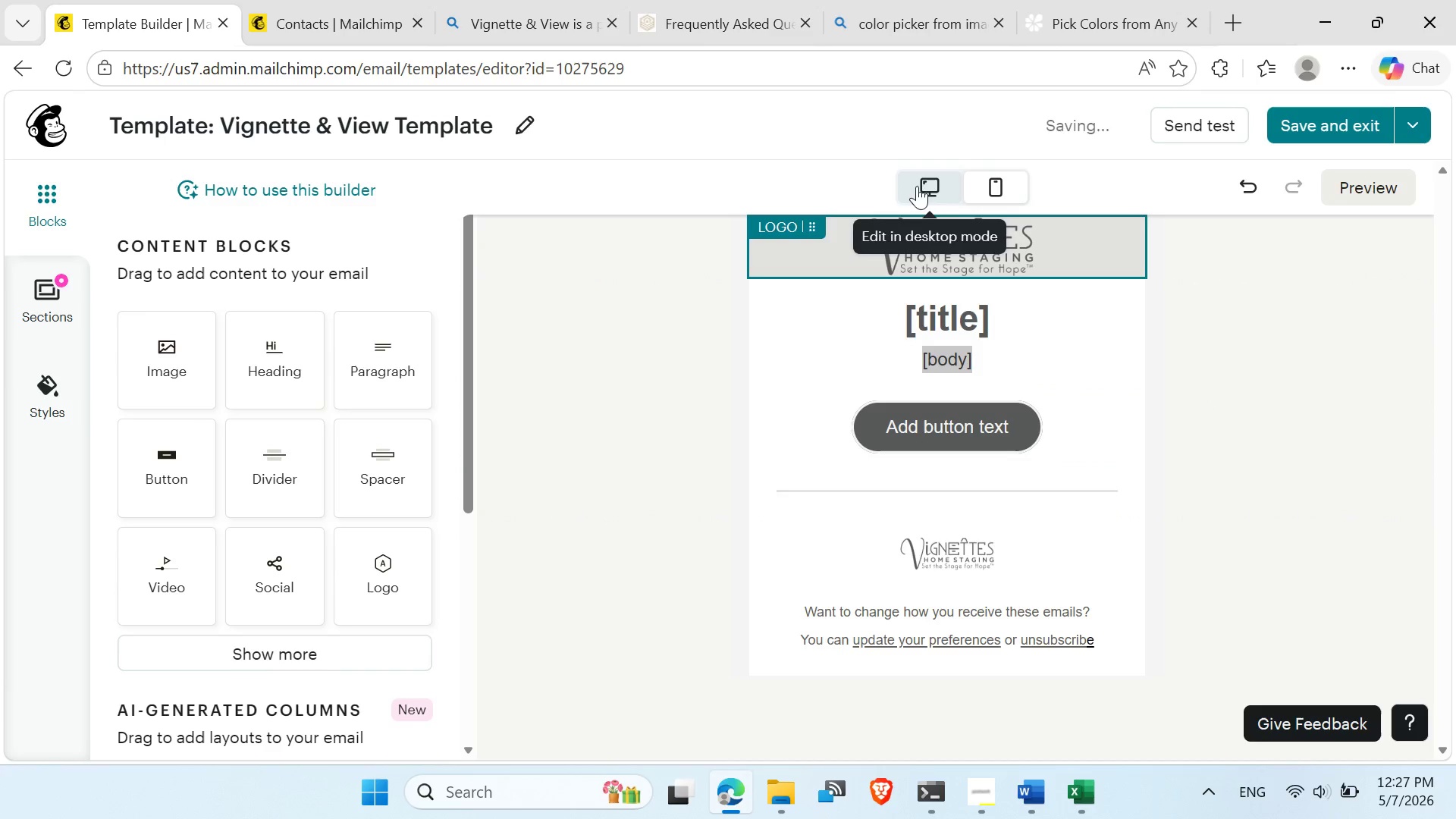 
left_click([918, 186])
 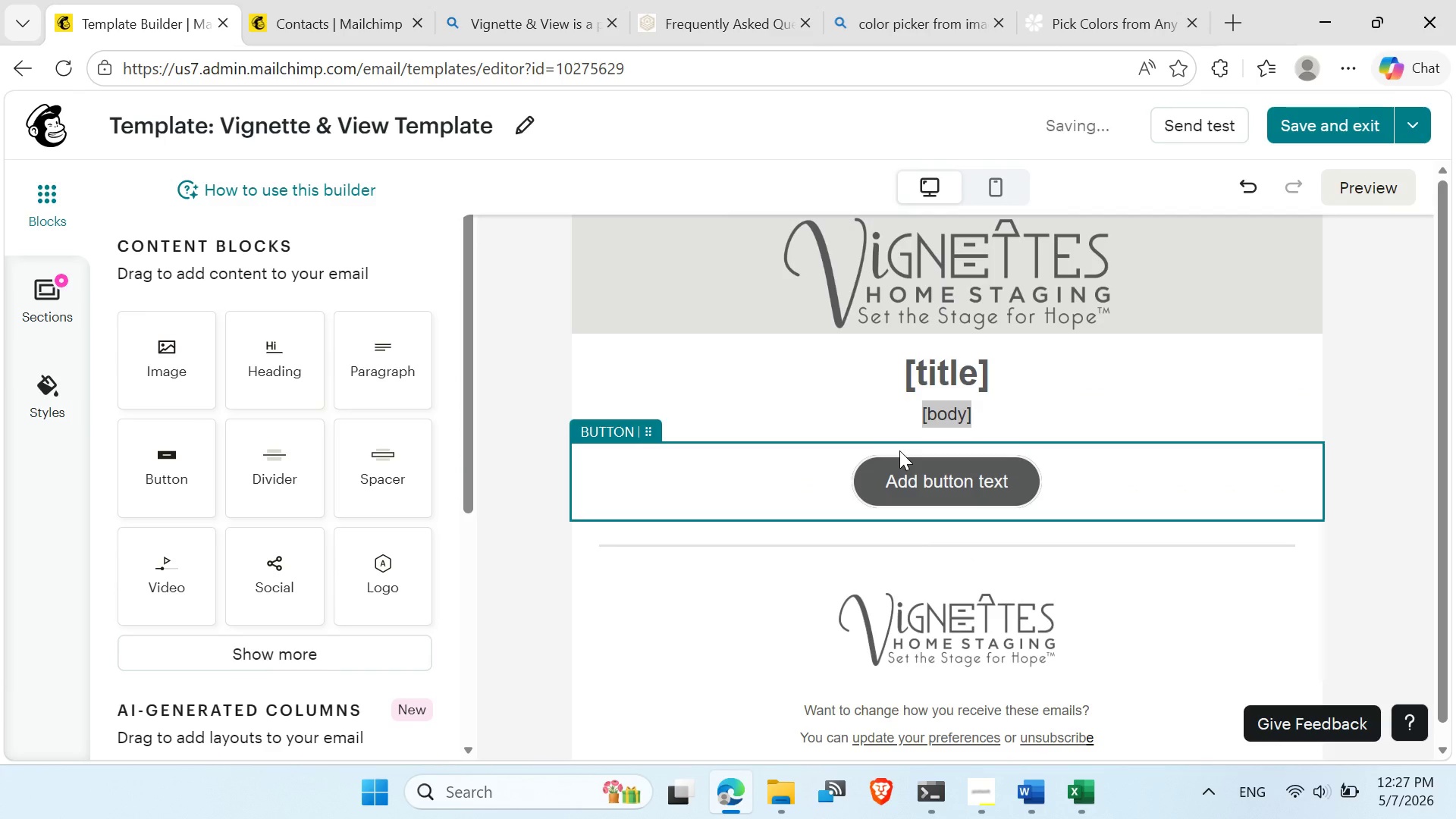 
scroll: coordinate [1267, 547], scroll_direction: down, amount: 6.0
 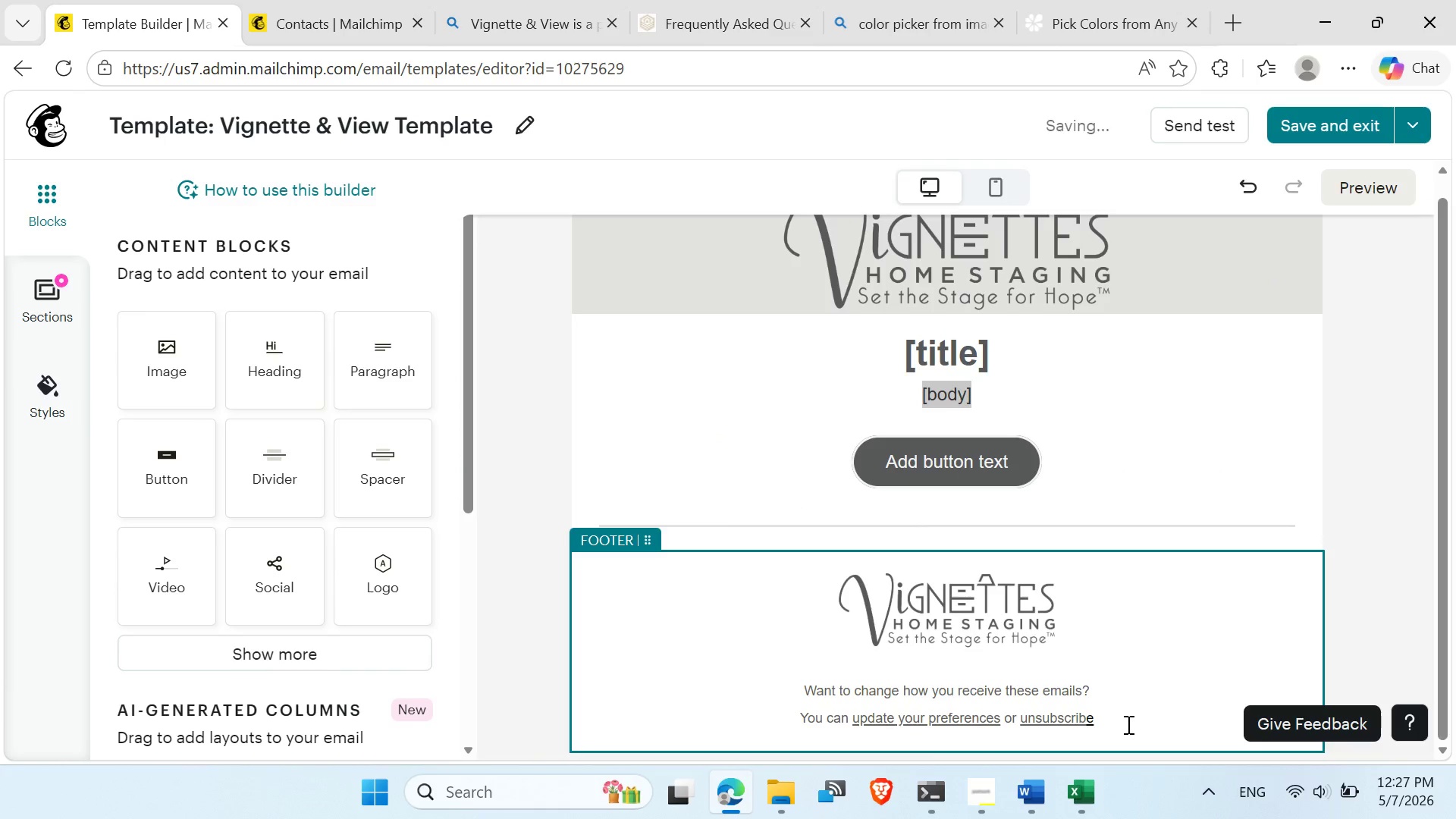 
left_click_drag(start_coordinate=[1129, 724], to_coordinate=[774, 691])
 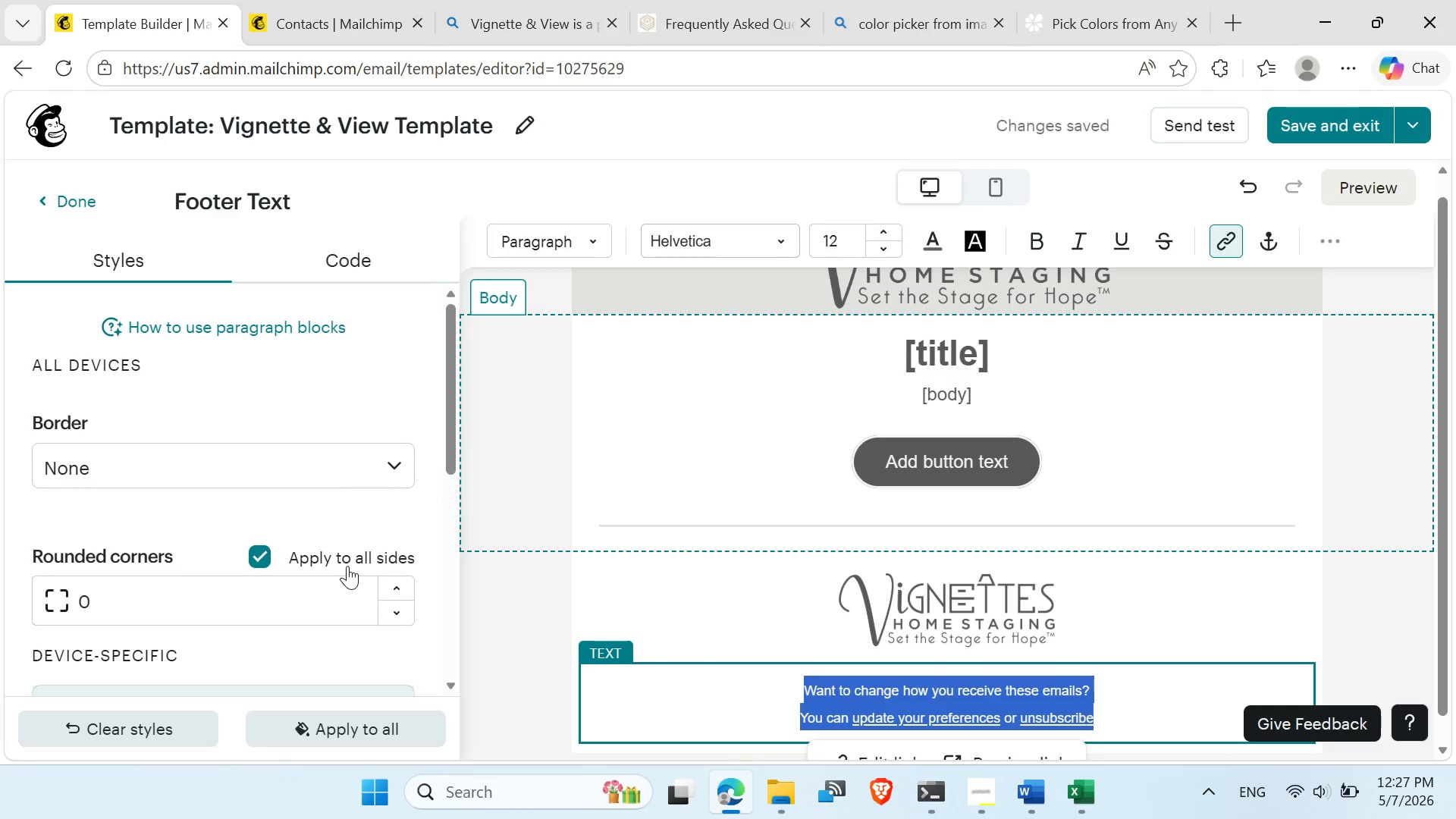 
scroll: coordinate [347, 566], scroll_direction: down, amount: 3.0
 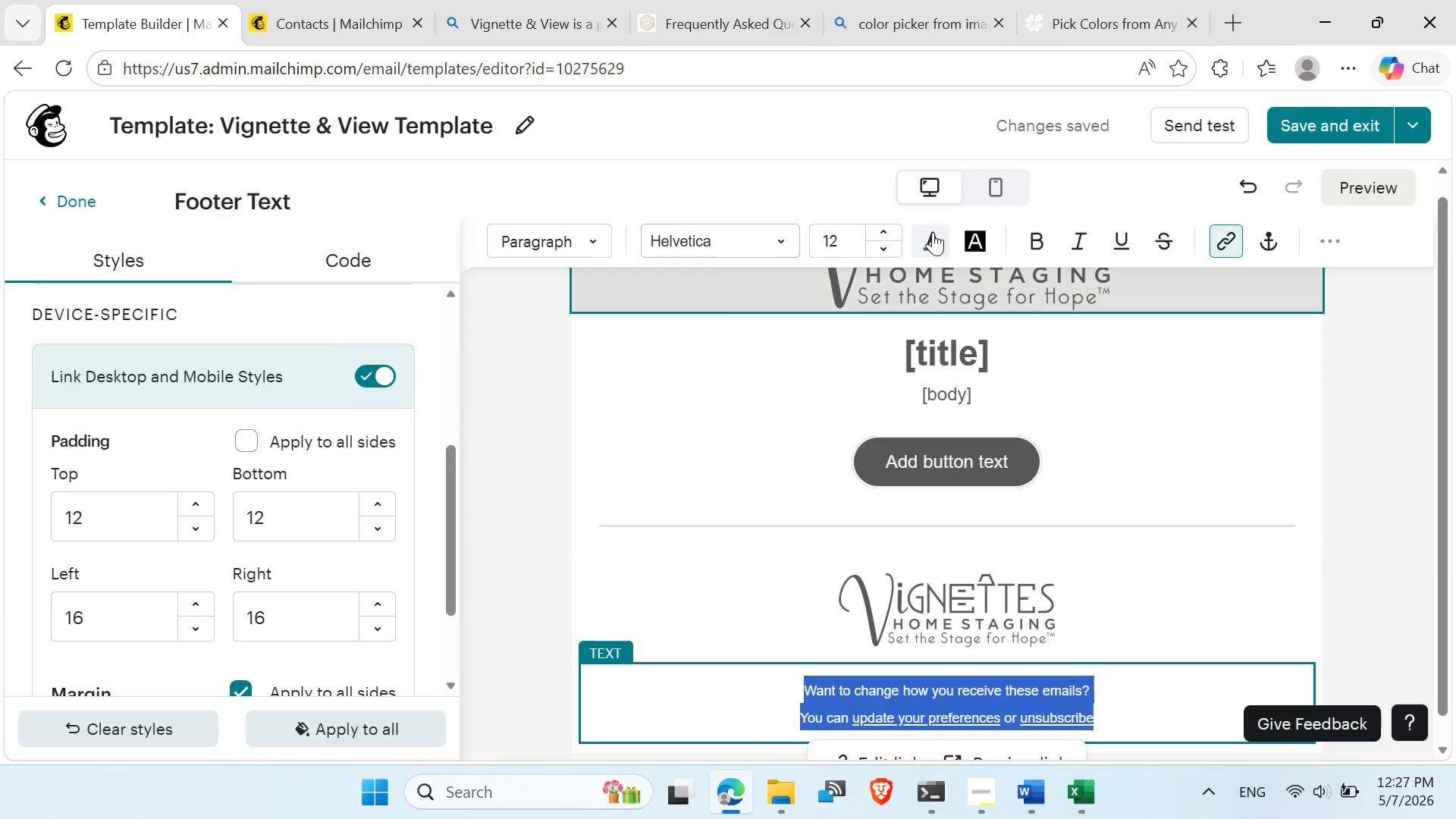 
left_click([934, 232])
 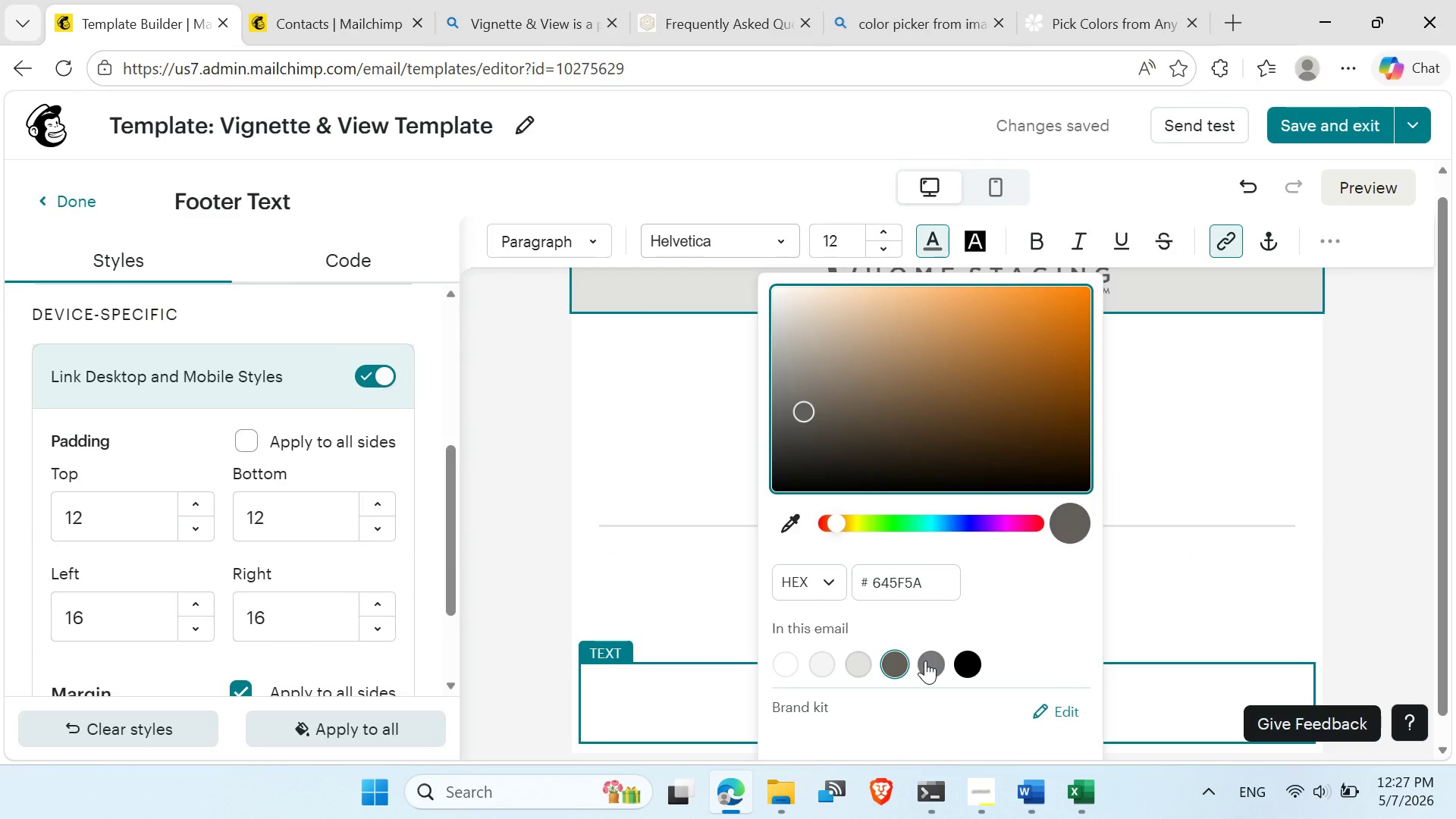 
left_click([927, 661])
 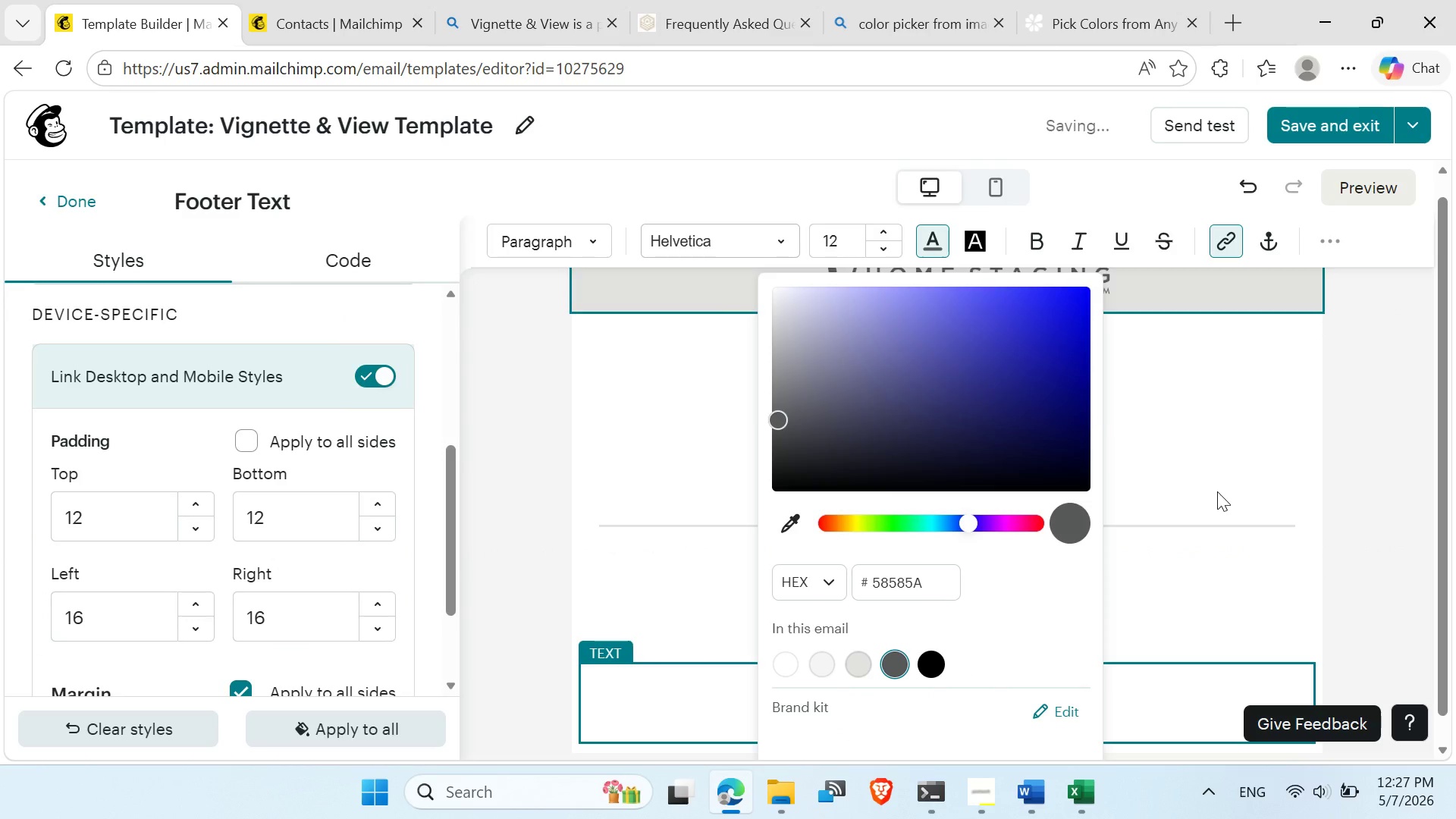 
left_click([1255, 413])
 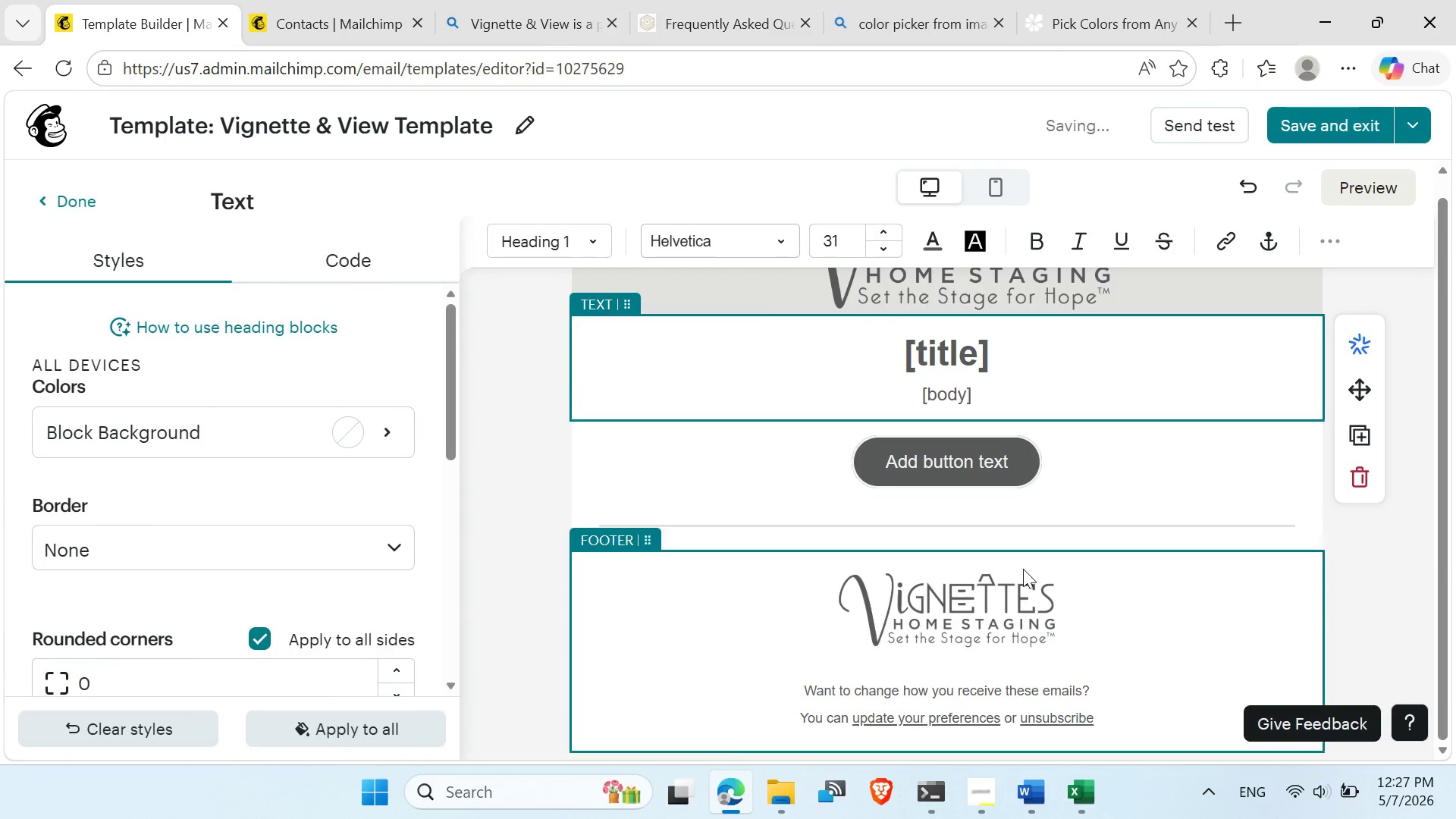 
scroll: coordinate [1045, 496], scroll_direction: up, amount: 7.0
 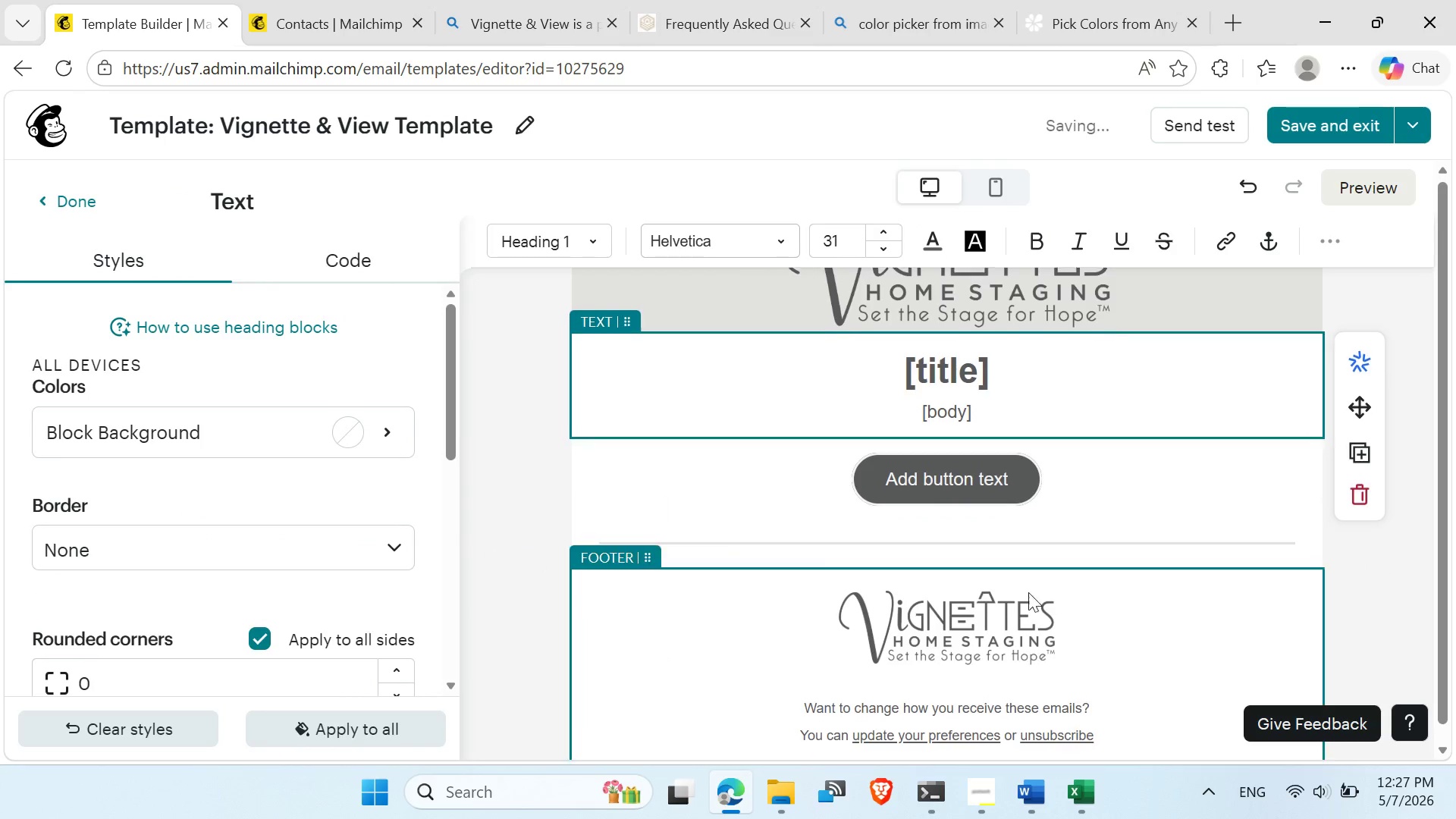 
scroll: coordinate [1031, 590], scroll_direction: down, amount: 3.0
 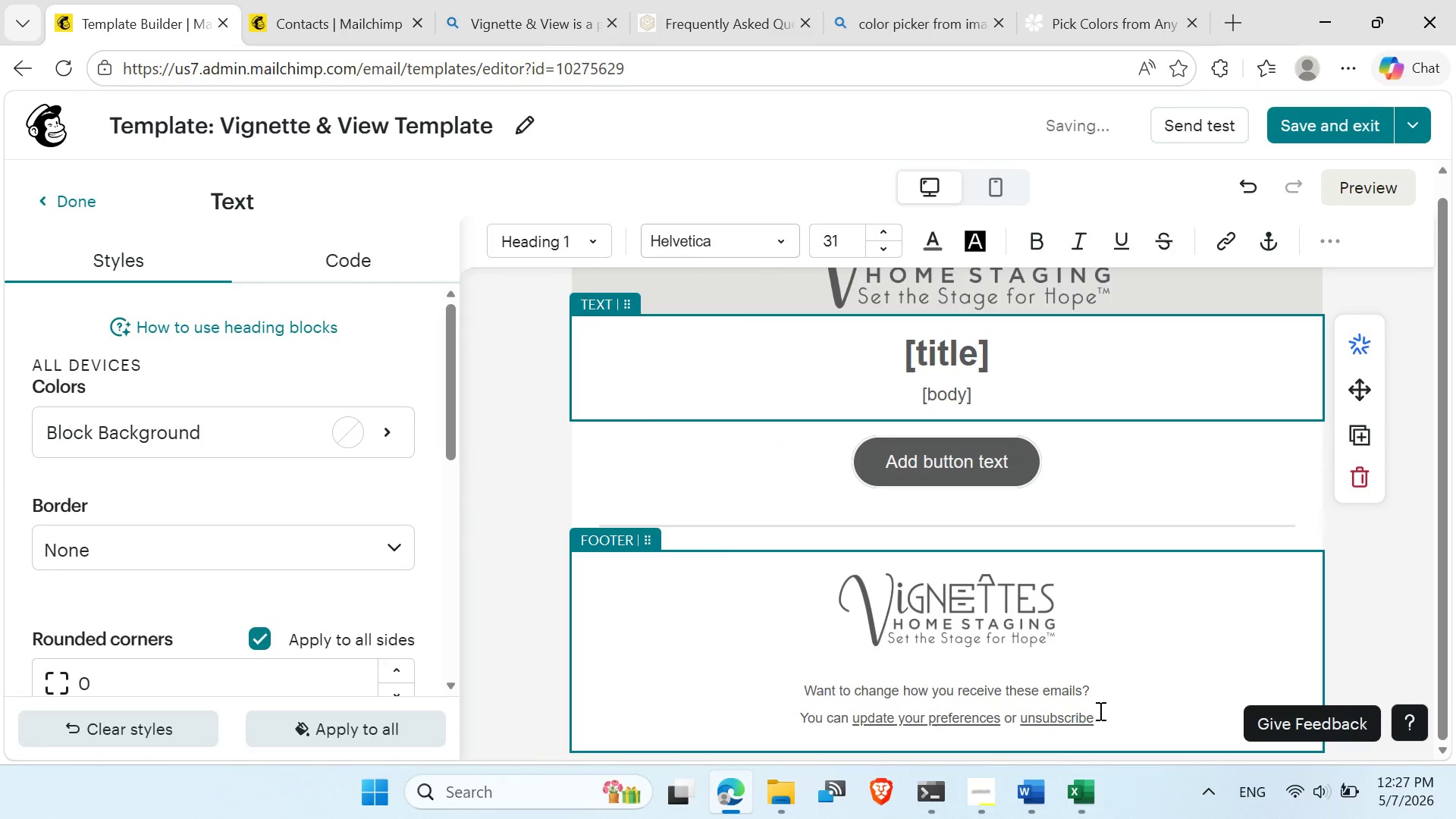 
left_click_drag(start_coordinate=[1099, 711], to_coordinate=[803, 695])
 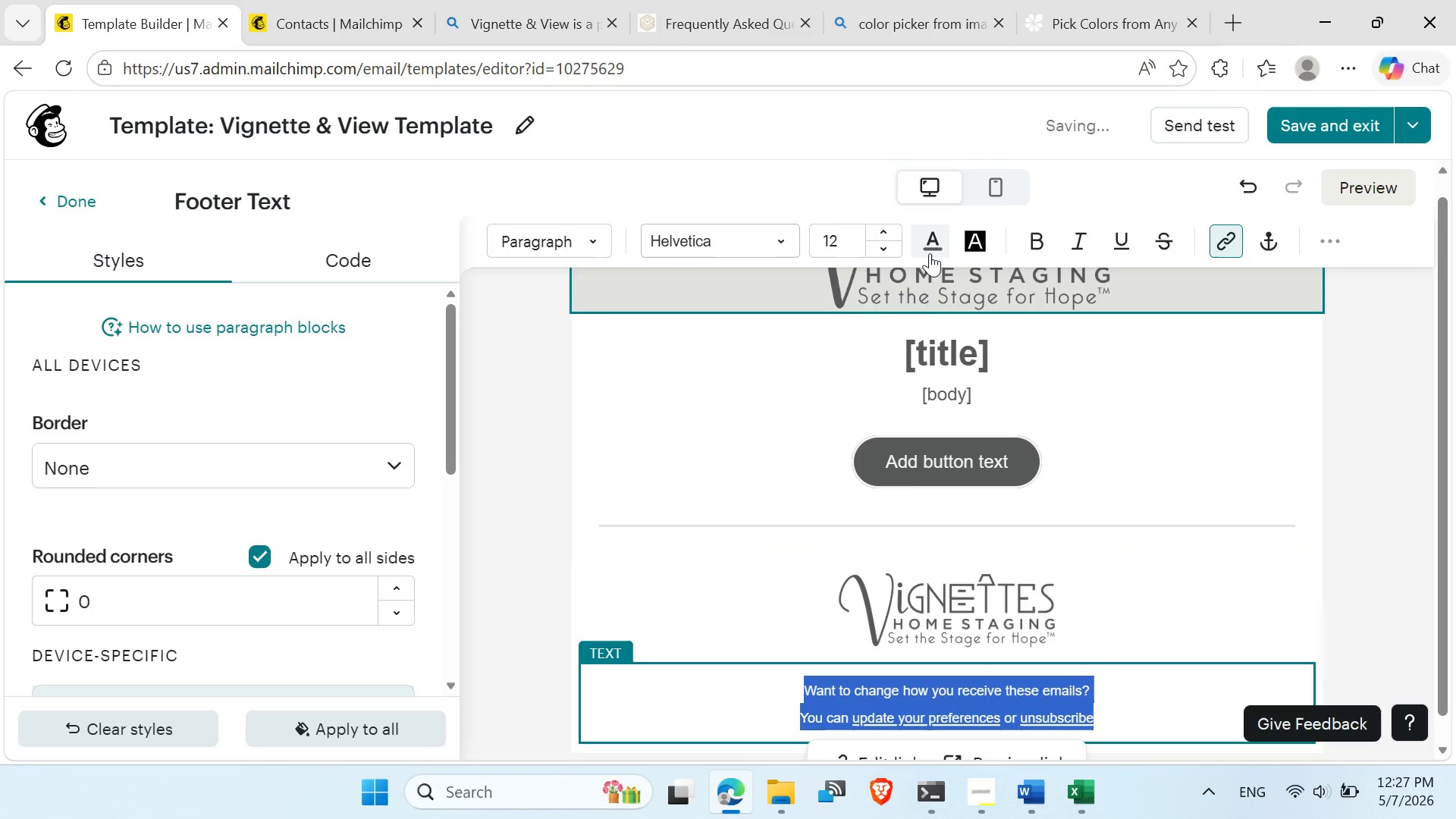 
left_click([930, 246])
 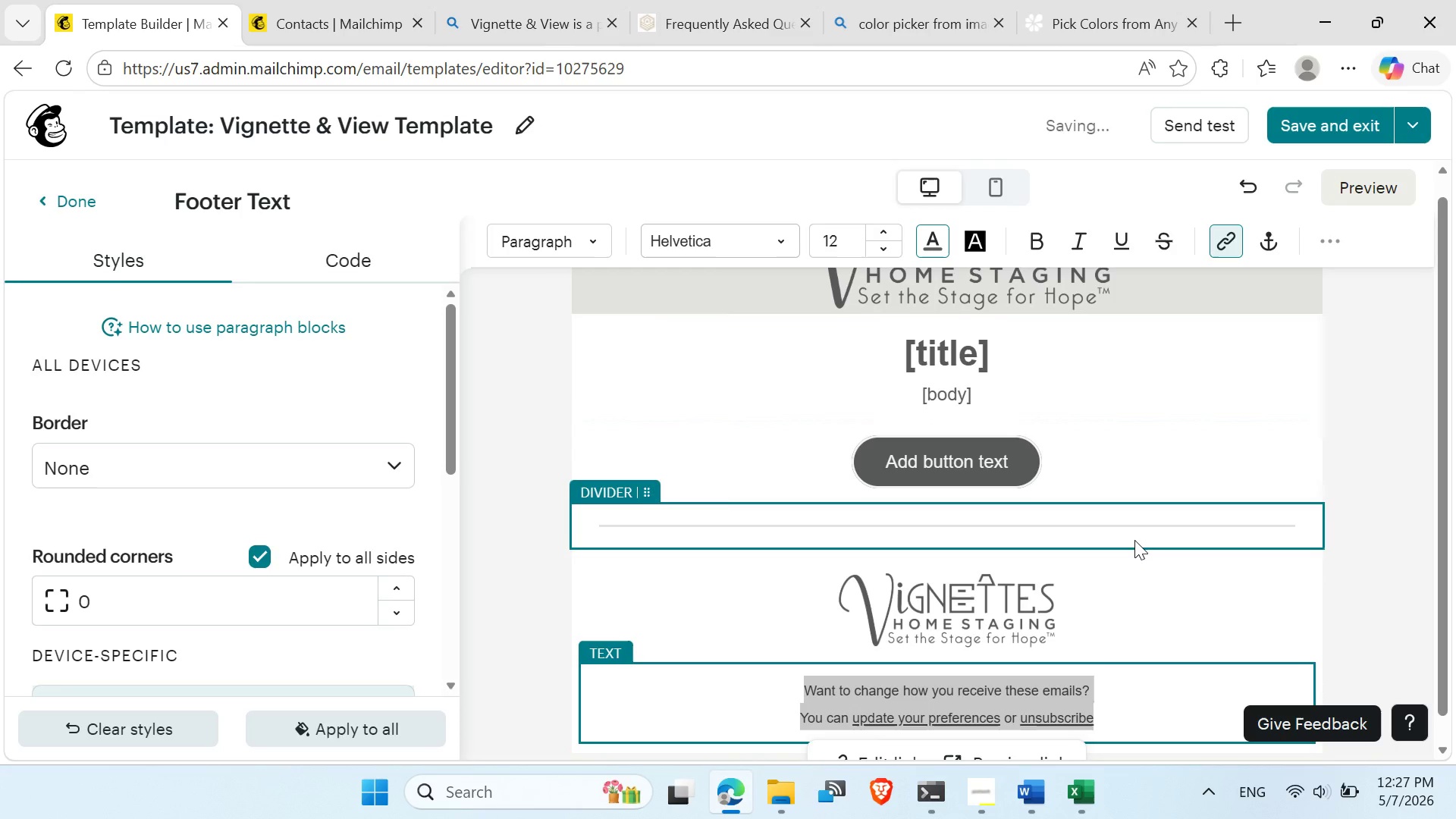 
scroll: coordinate [1134, 540], scroll_direction: up, amount: 4.0
 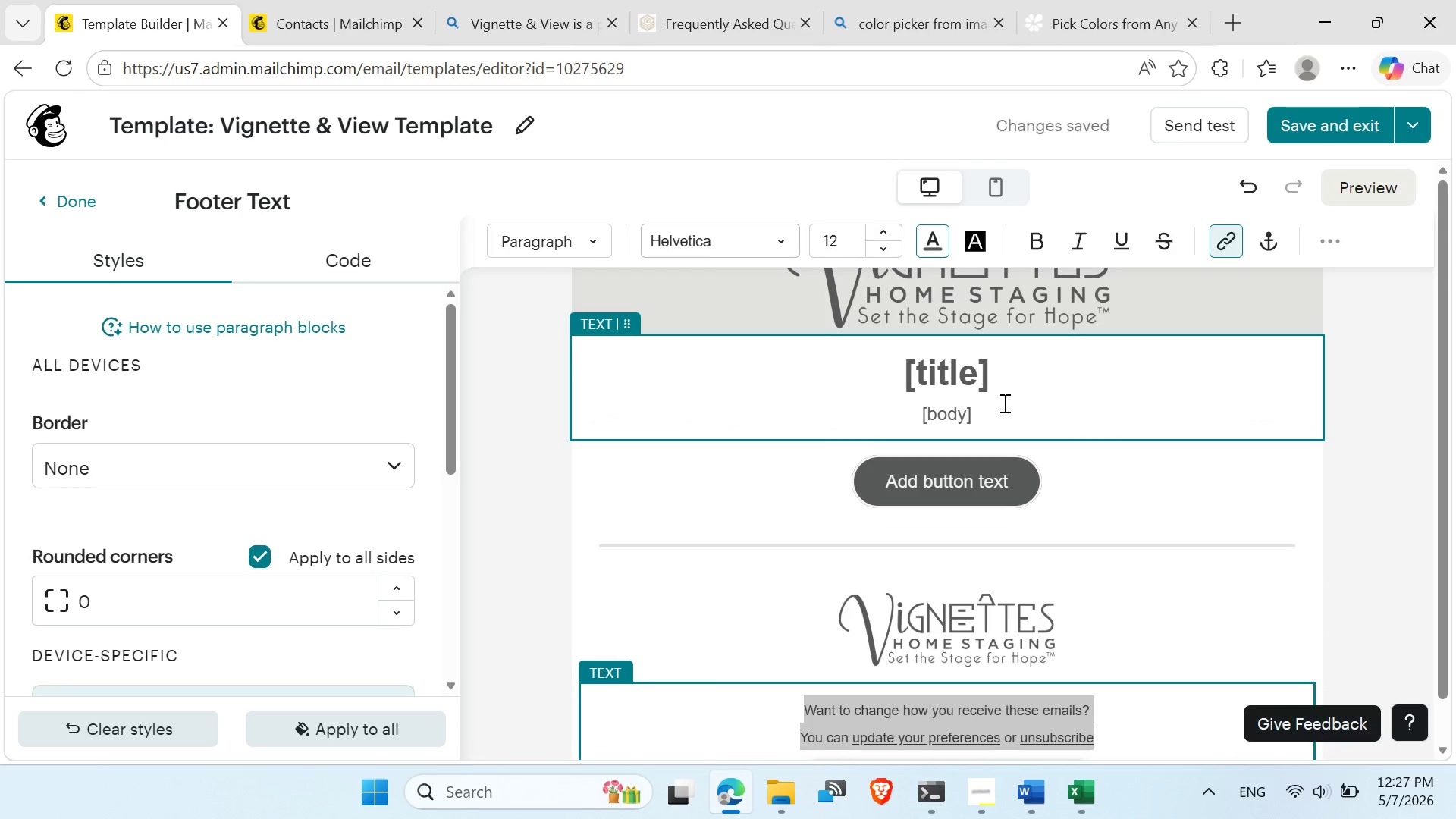 
left_click([1003, 402])
 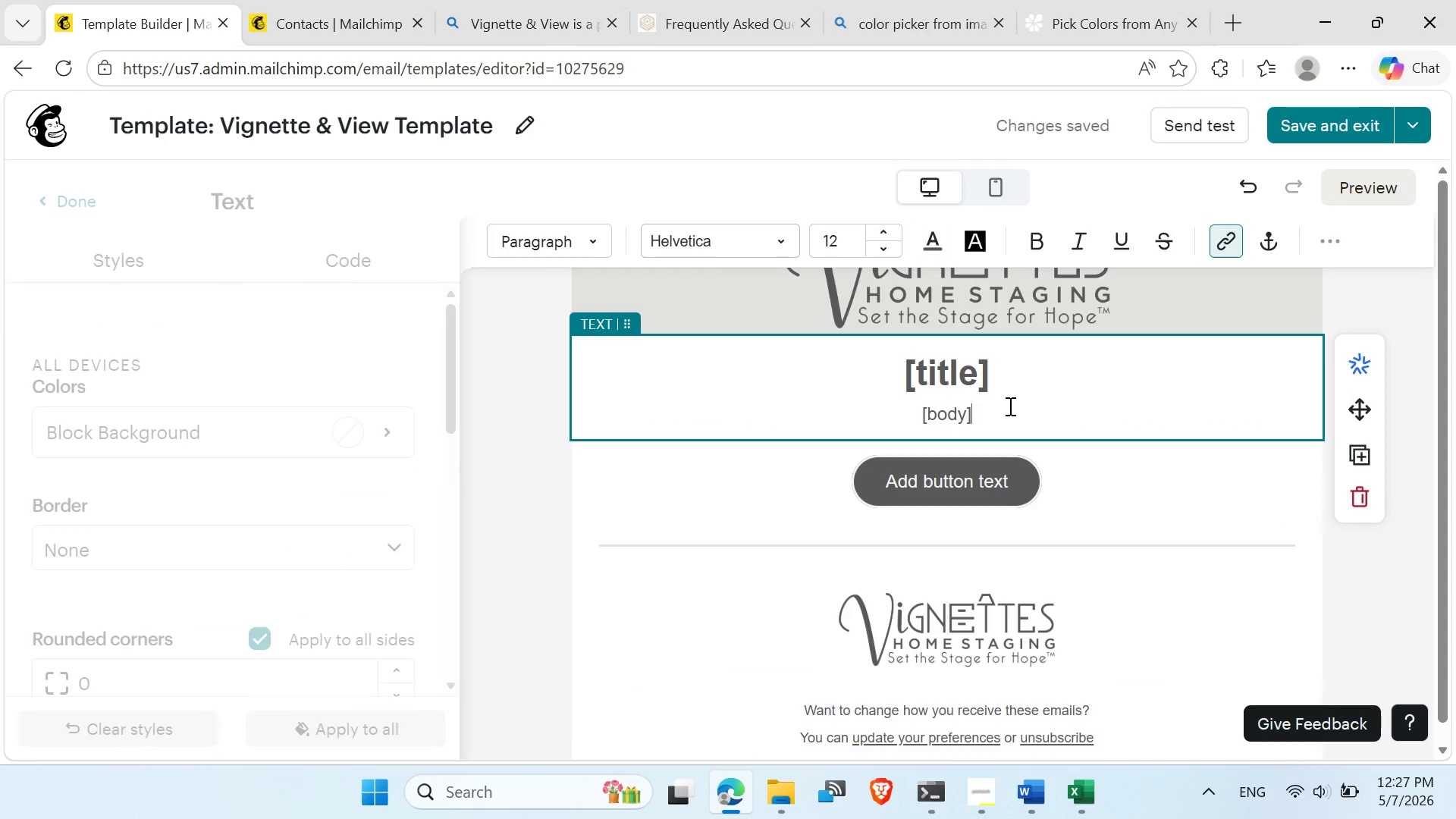 
scroll: coordinate [1009, 406], scroll_direction: up, amount: 5.0
 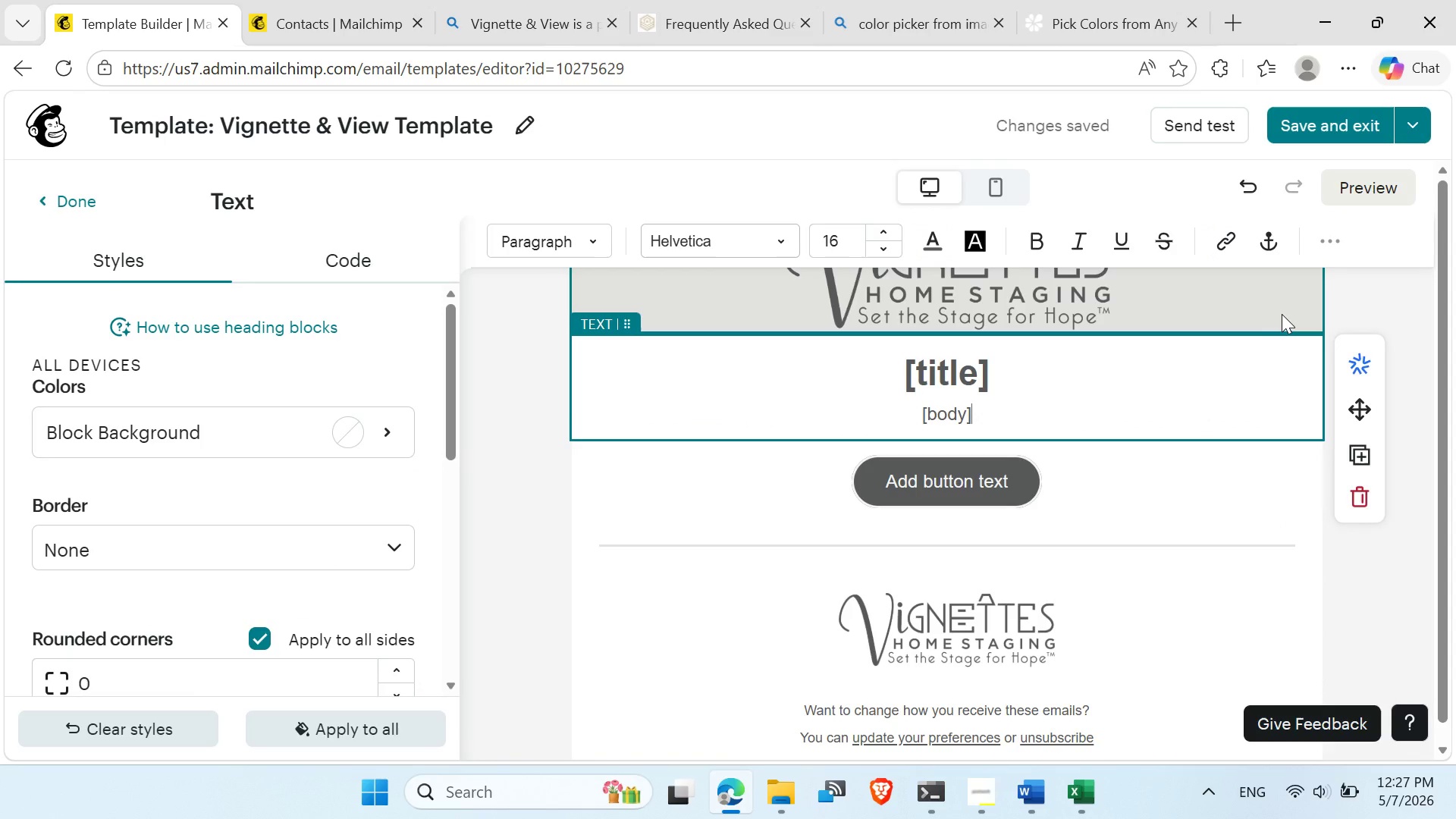 
left_click([1282, 314])
 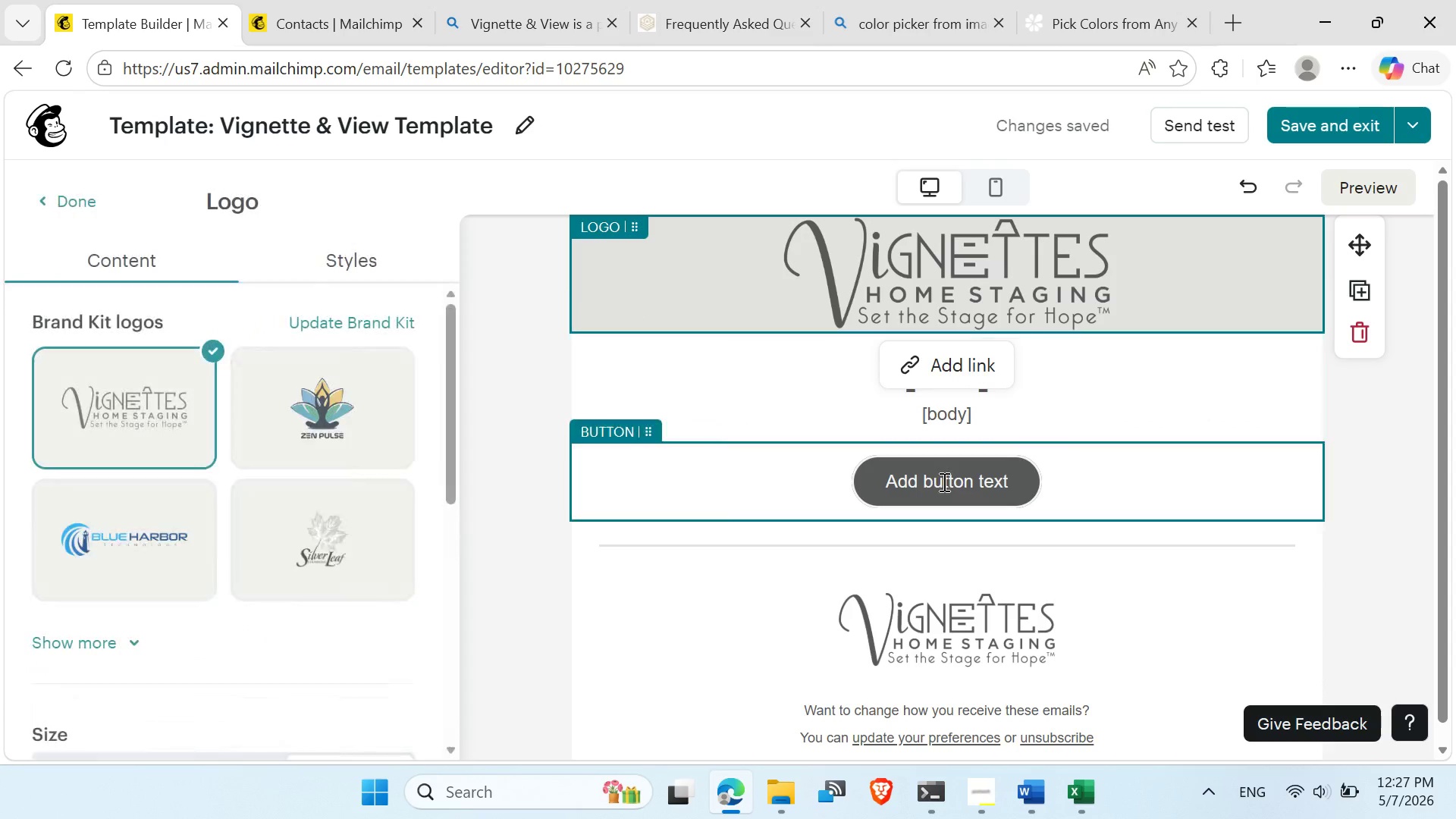 
scroll: coordinate [942, 525], scroll_direction: down, amount: 5.0
 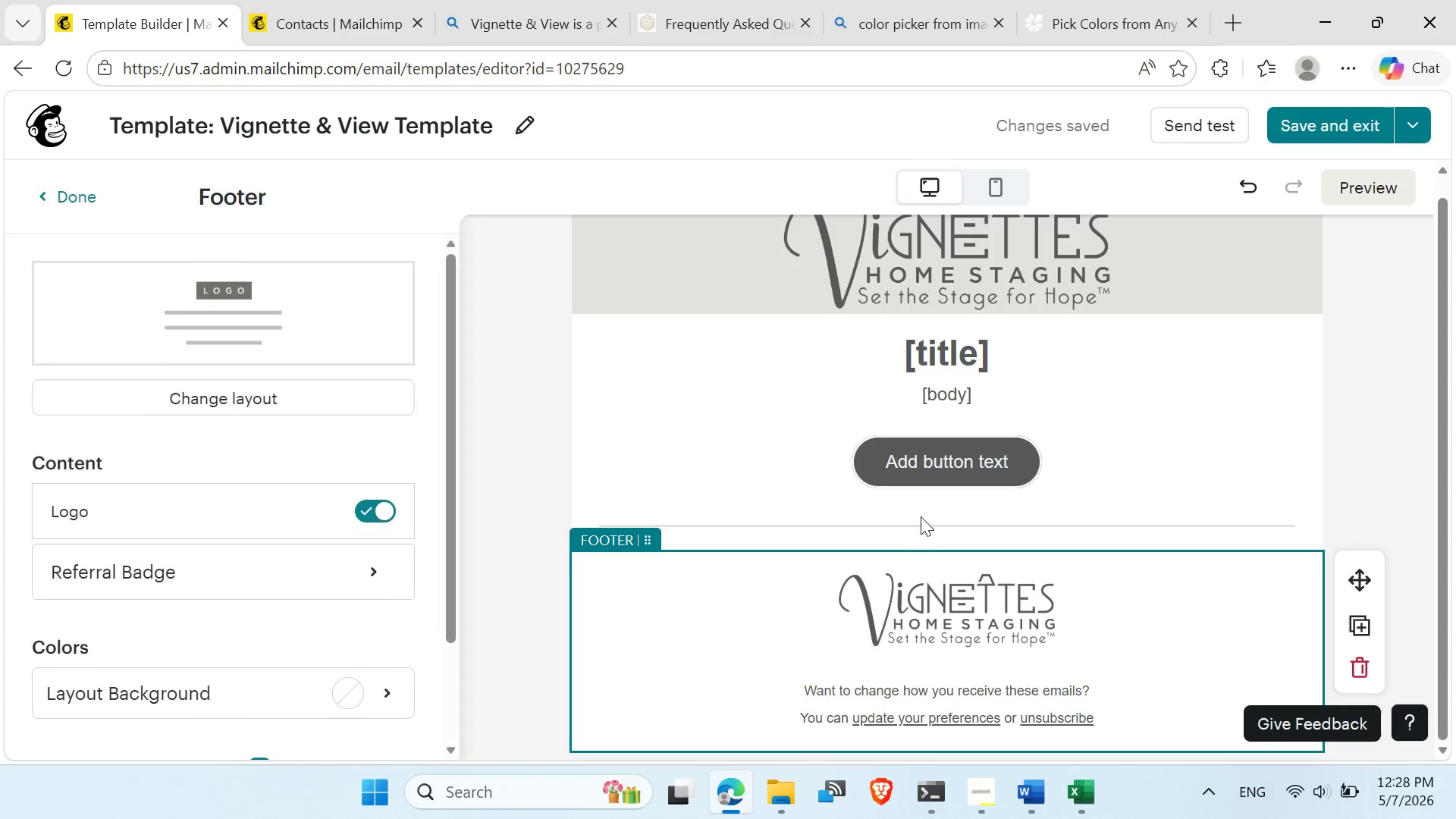 
scroll: coordinate [811, 394], scroll_direction: up, amount: 4.0
 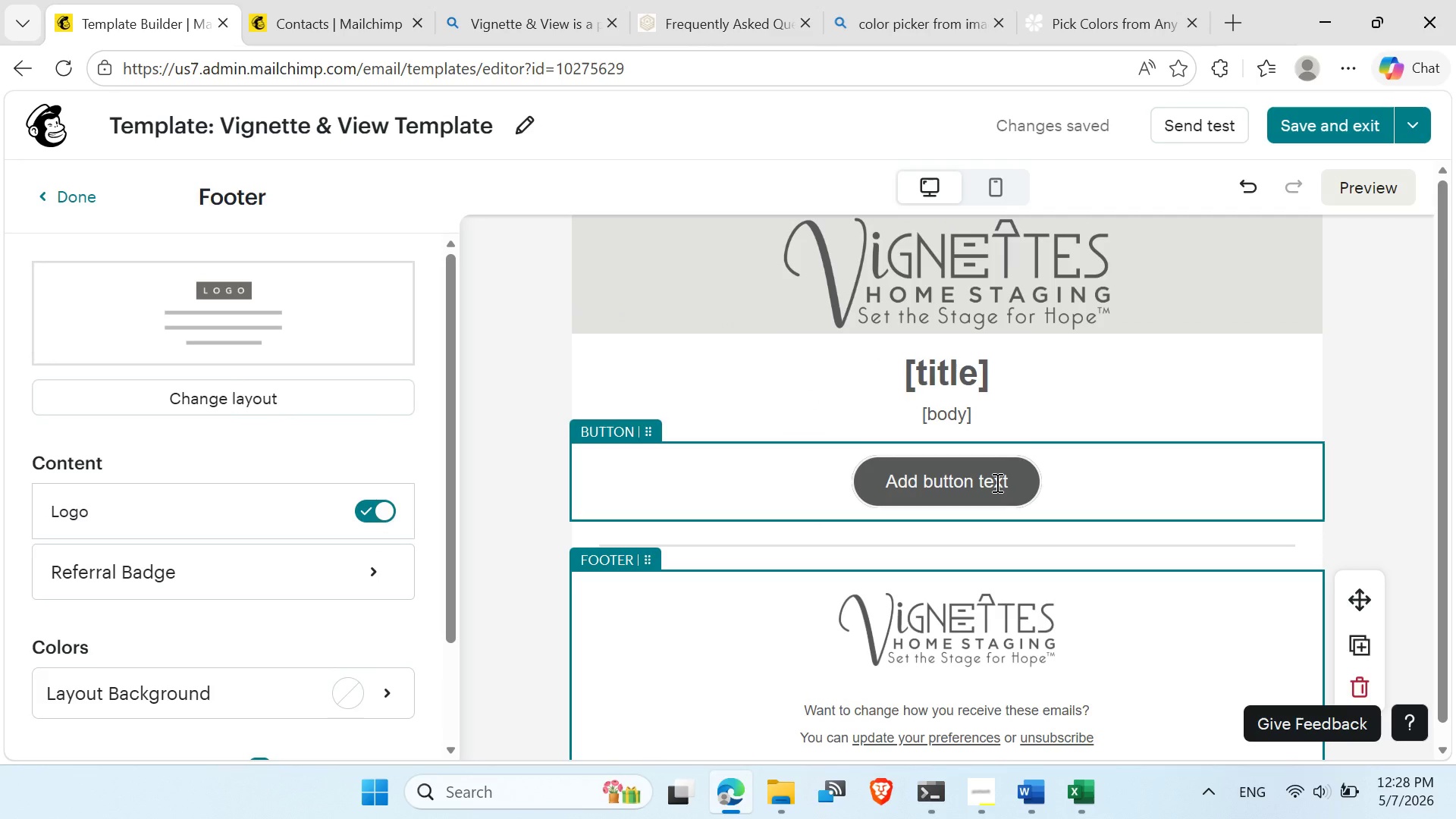 
left_click([996, 482])
 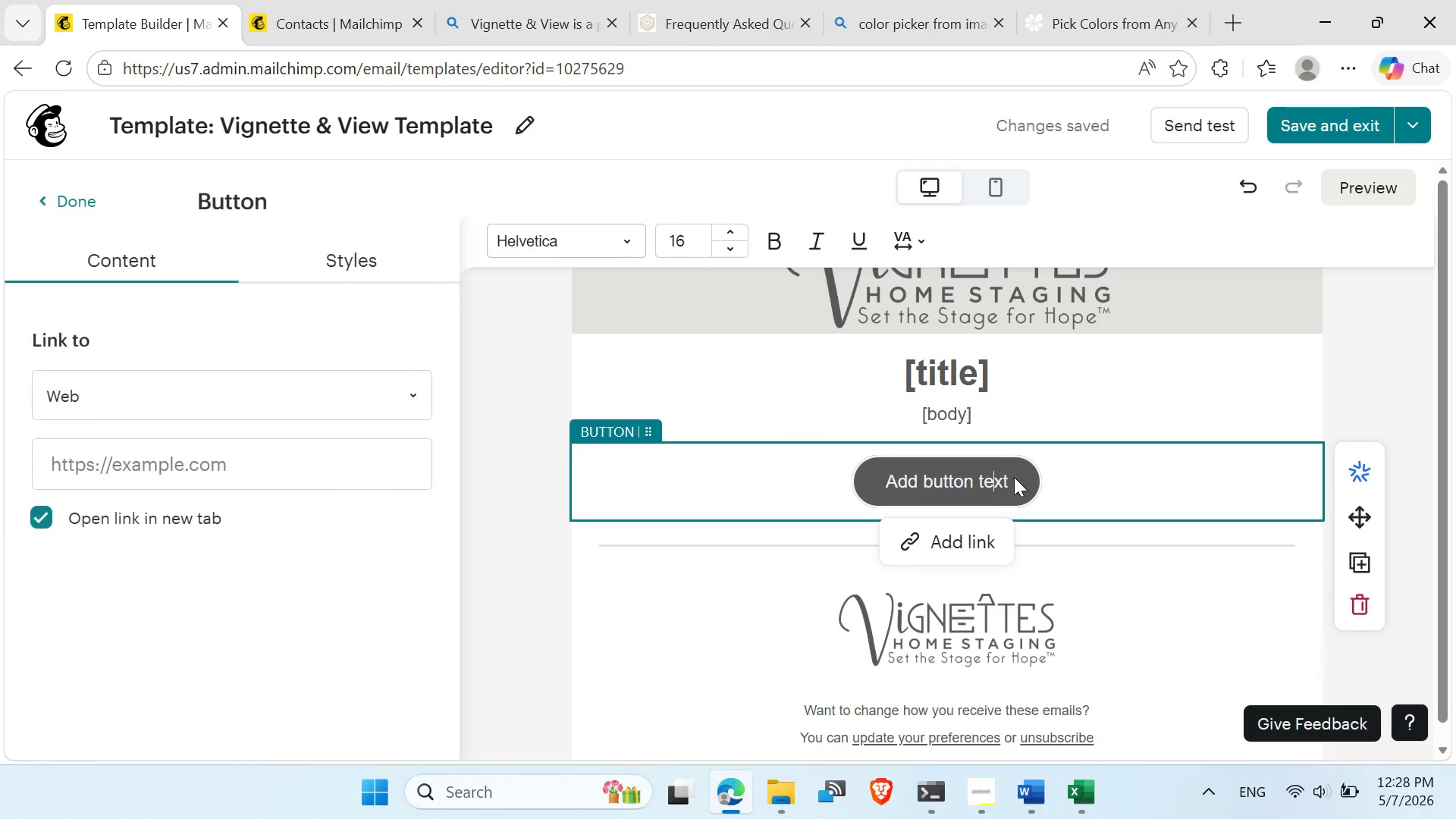 
left_click_drag(start_coordinate=[1014, 477], to_coordinate=[899, 475])
 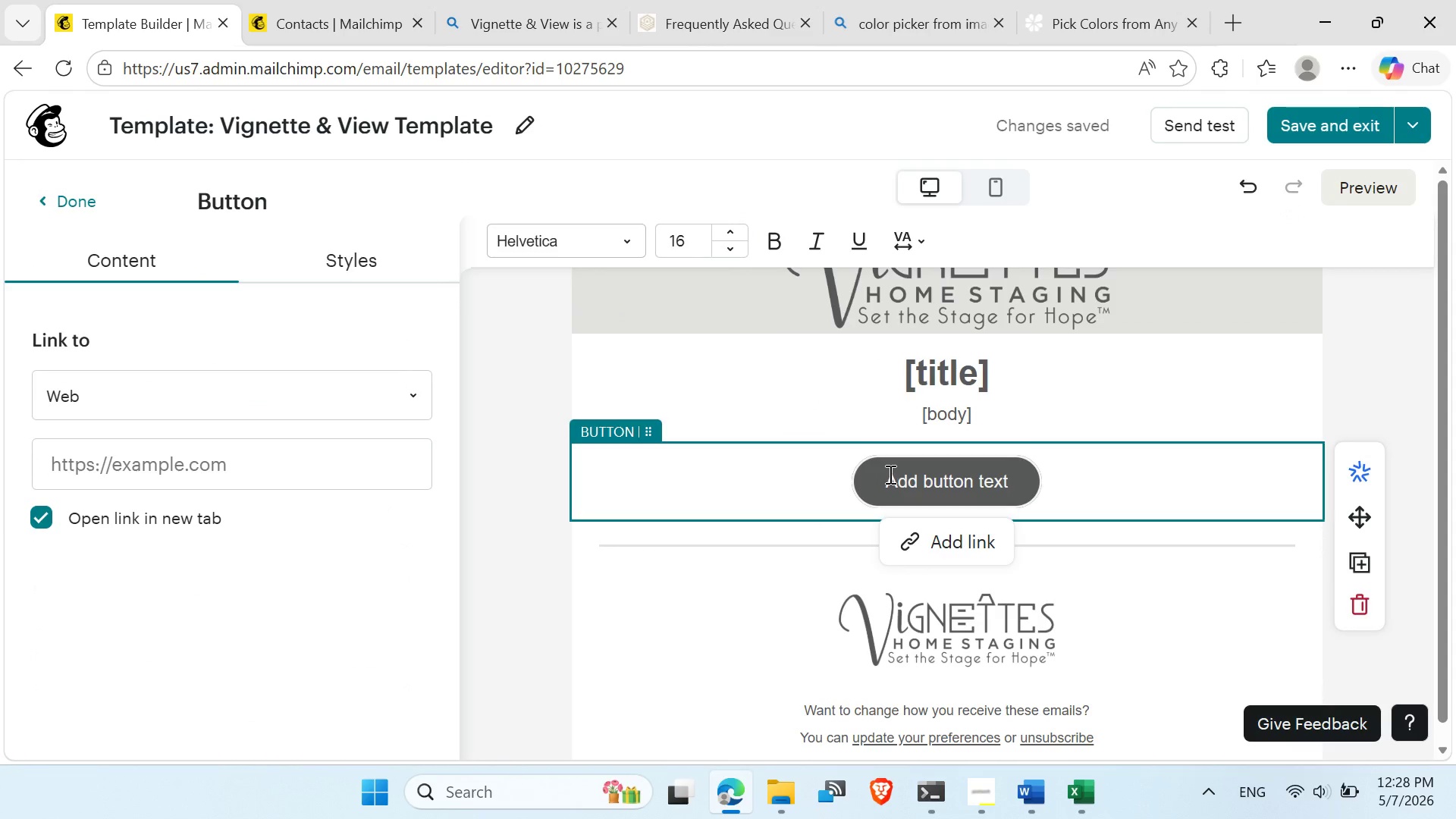 
left_click_drag(start_coordinate=[888, 474], to_coordinate=[1037, 488])
 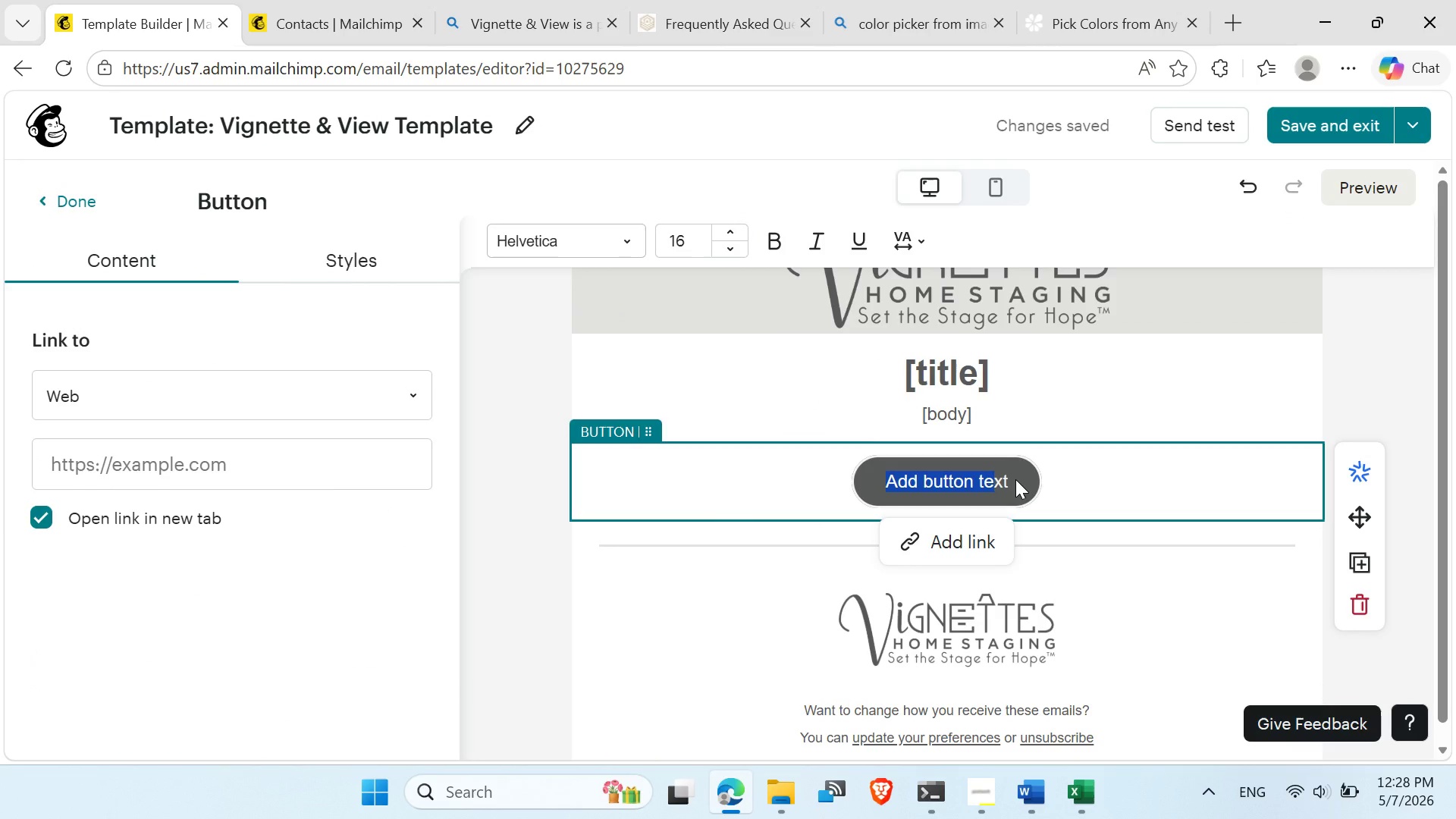 
left_click([1013, 479])
 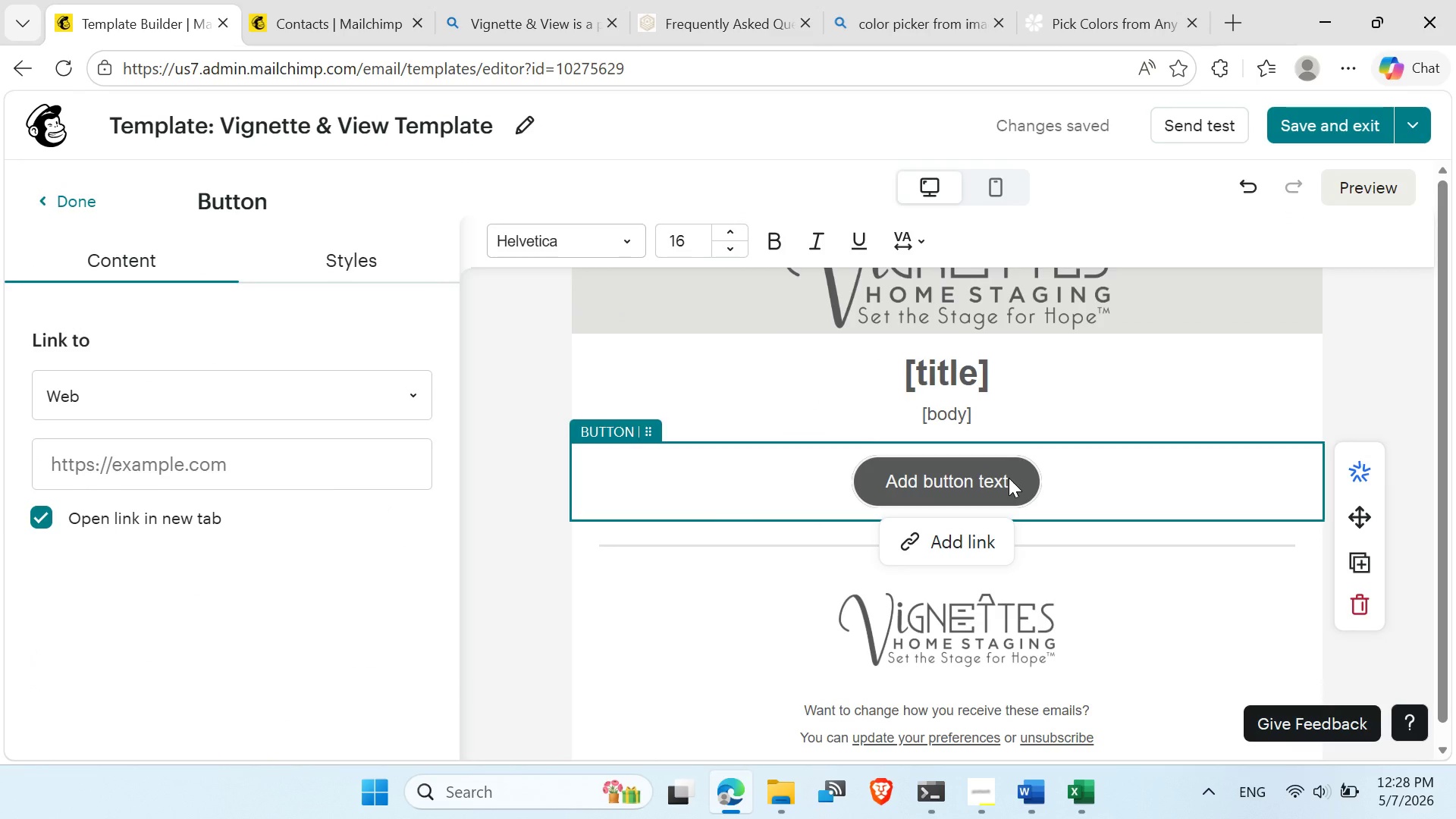 
left_click([1009, 478])
 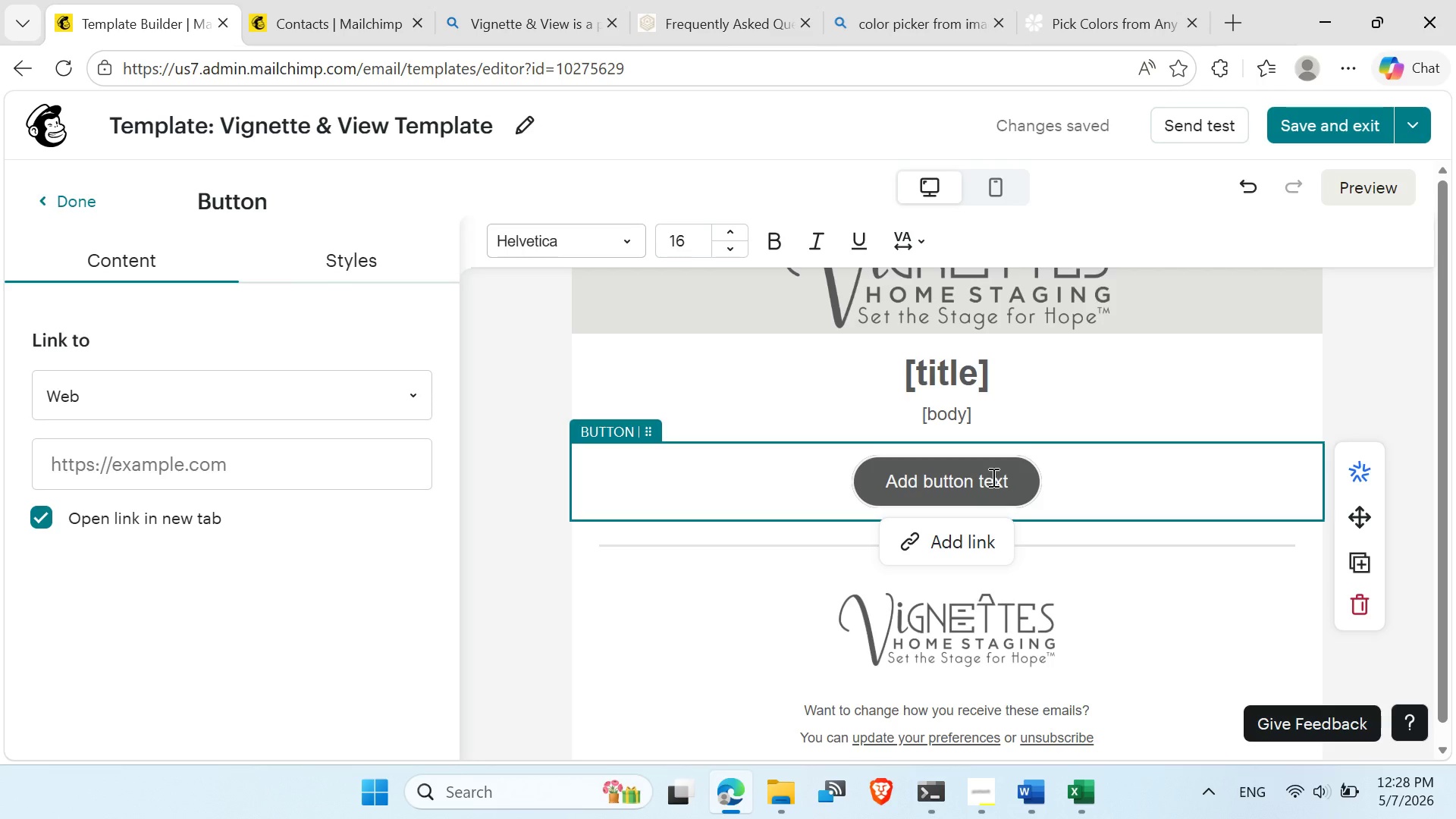 
double_click([998, 479])
 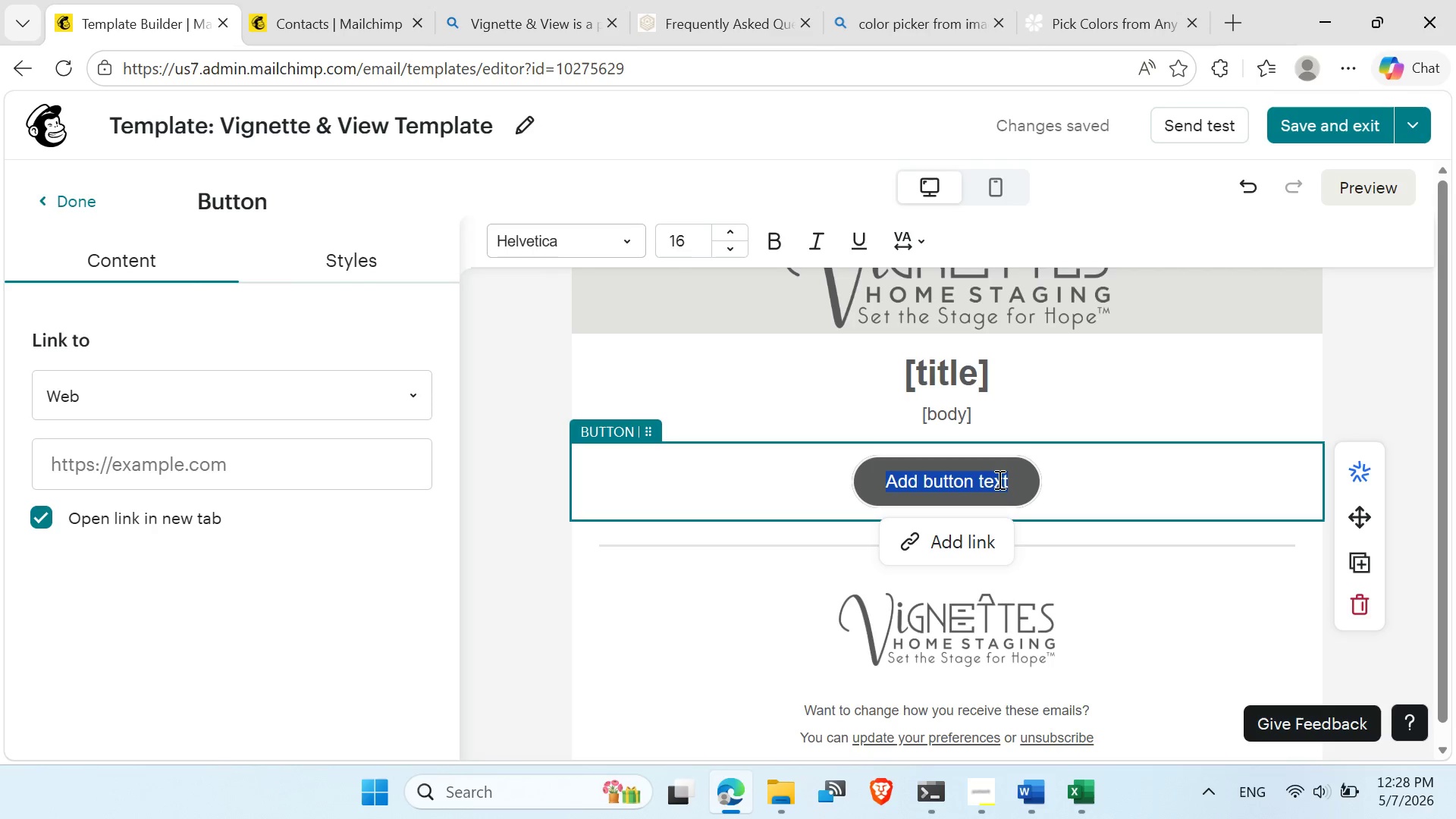 
triple_click([998, 479])
 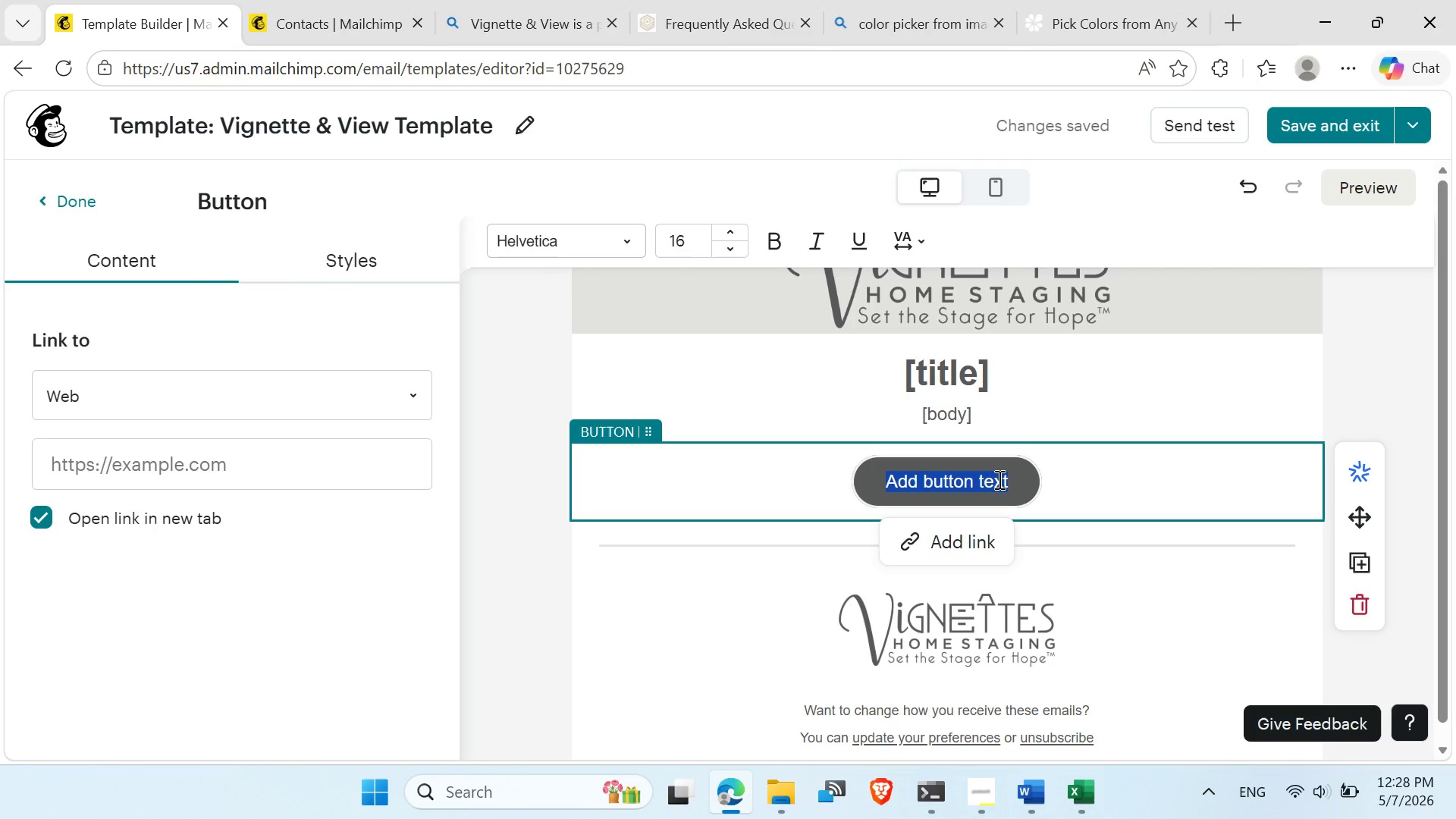 
triple_click([998, 479])
 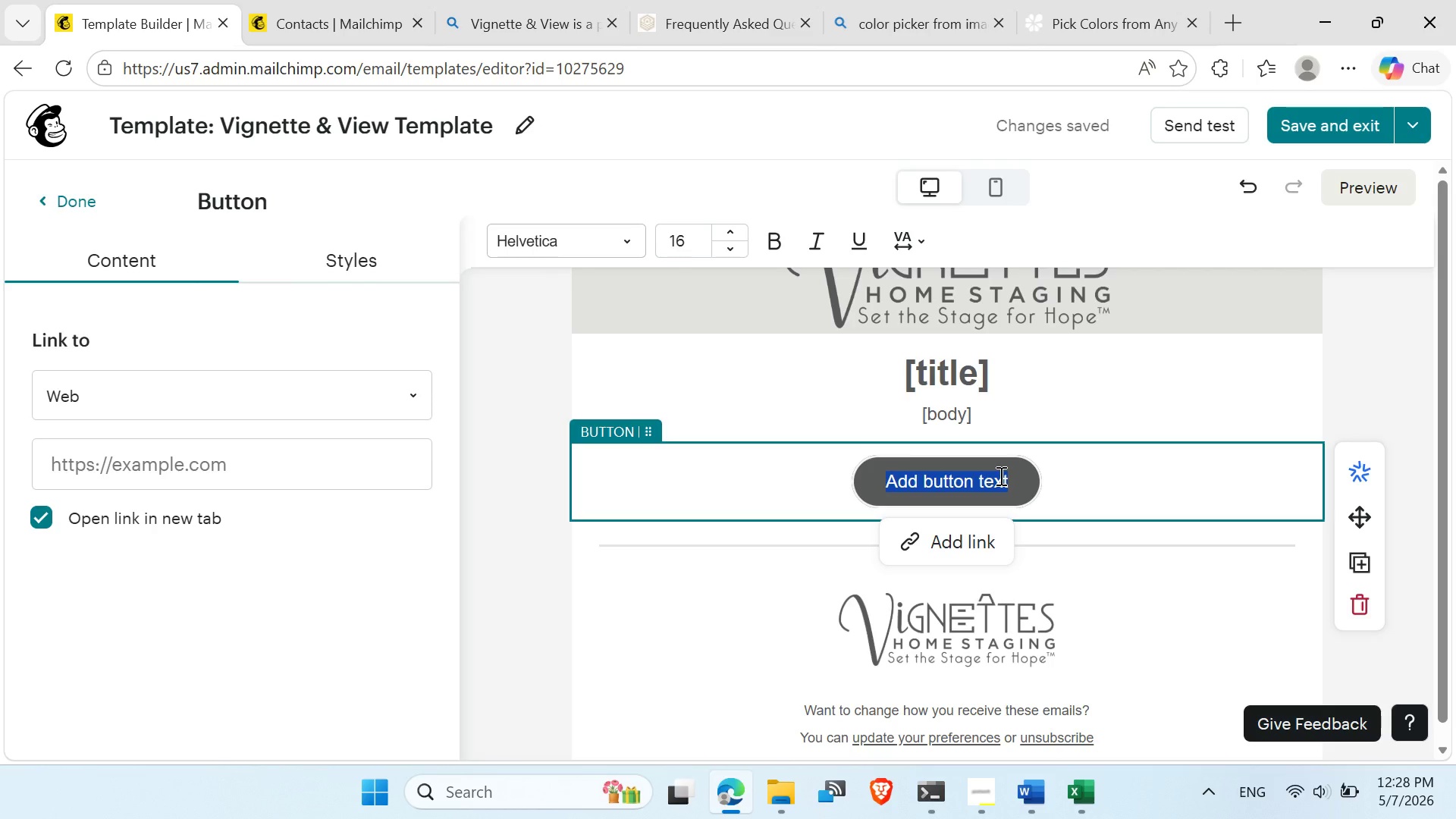 
type([CTA)
key(Backspace)
key(Backspace)
type(cts)
key(Backspace)
key(Backspace)
key(Backspace)
key(Backspace)
type(cta])
 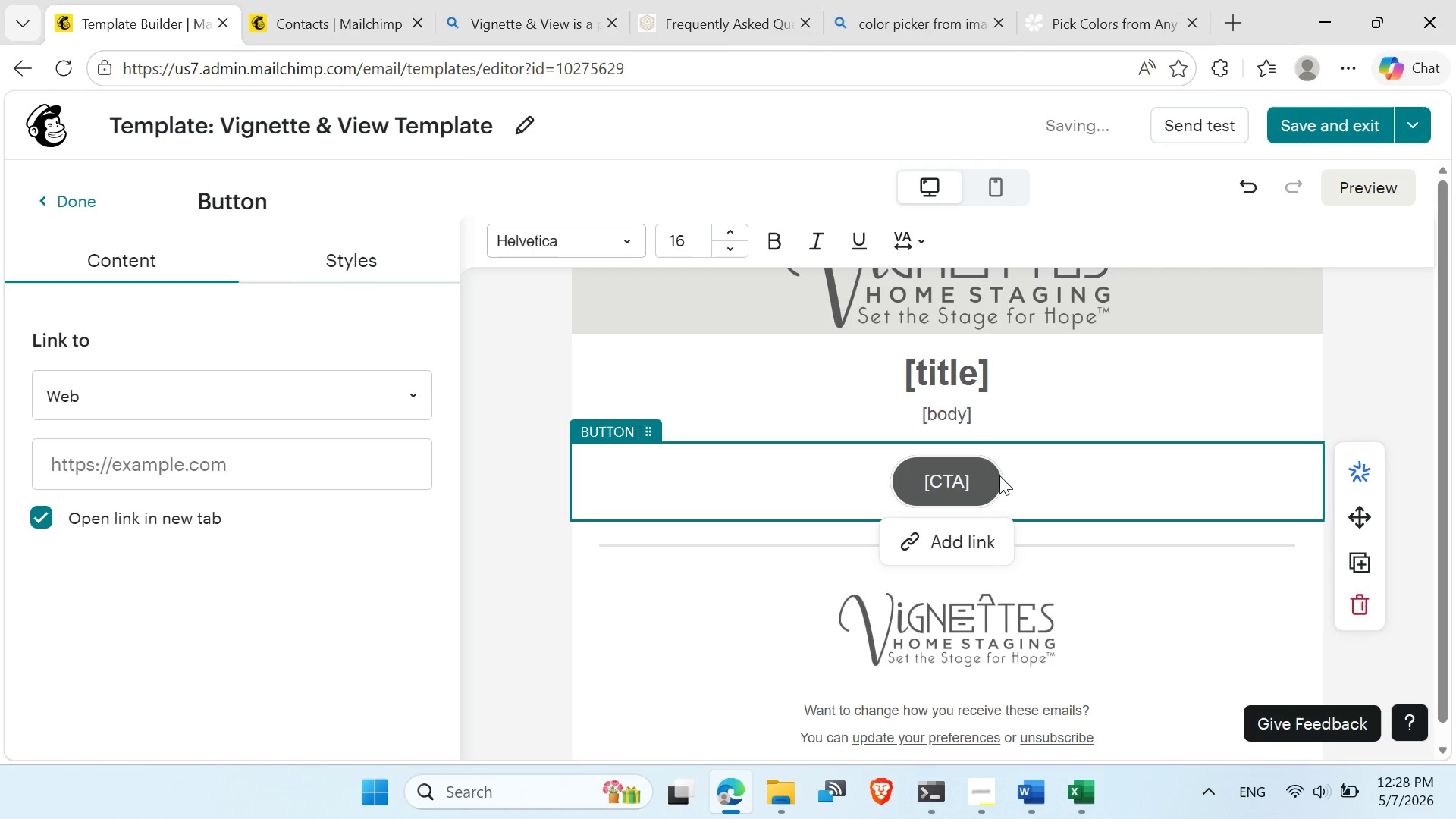 
left_click([814, 471])
 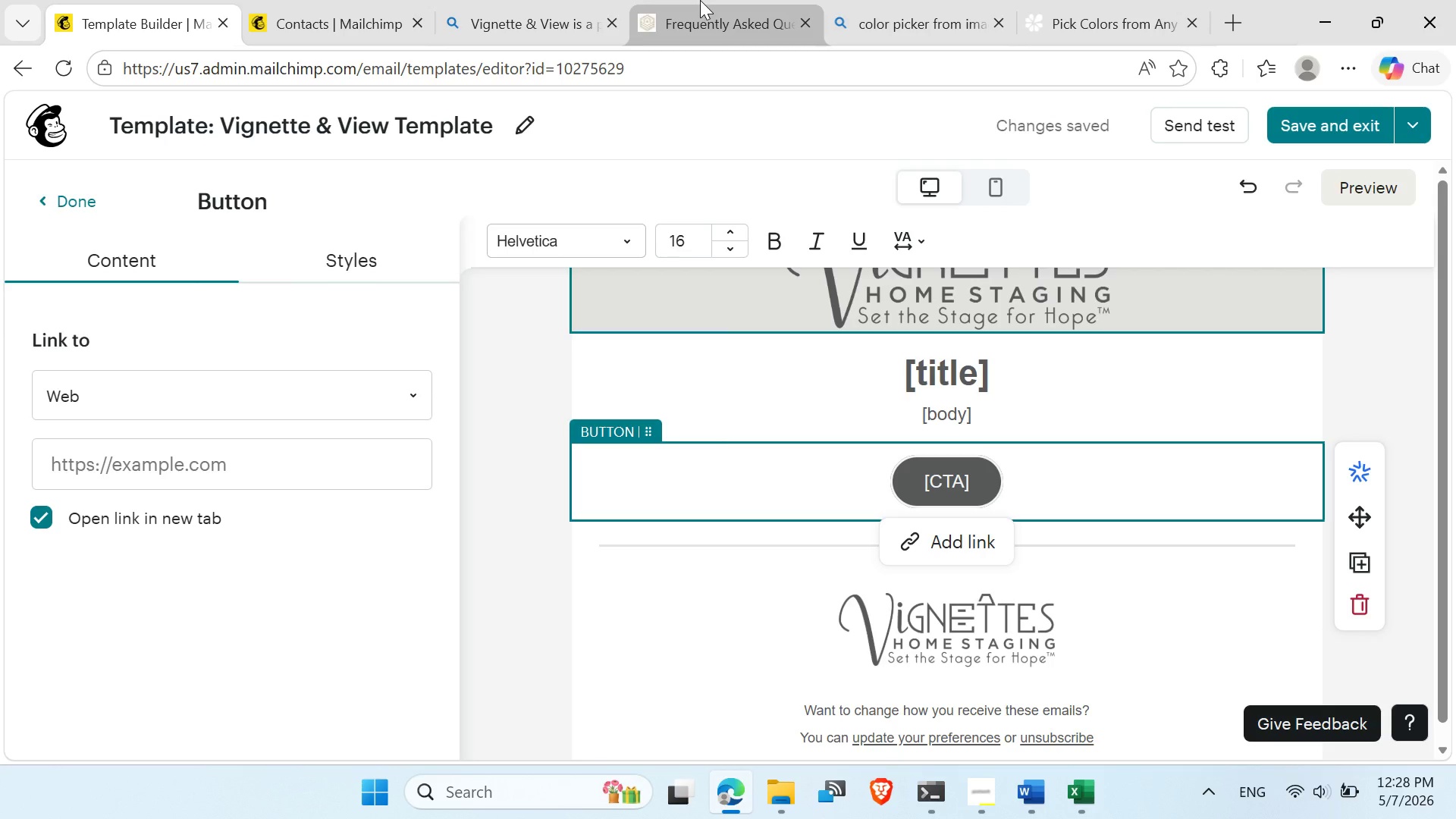 
left_click([722, 0])
 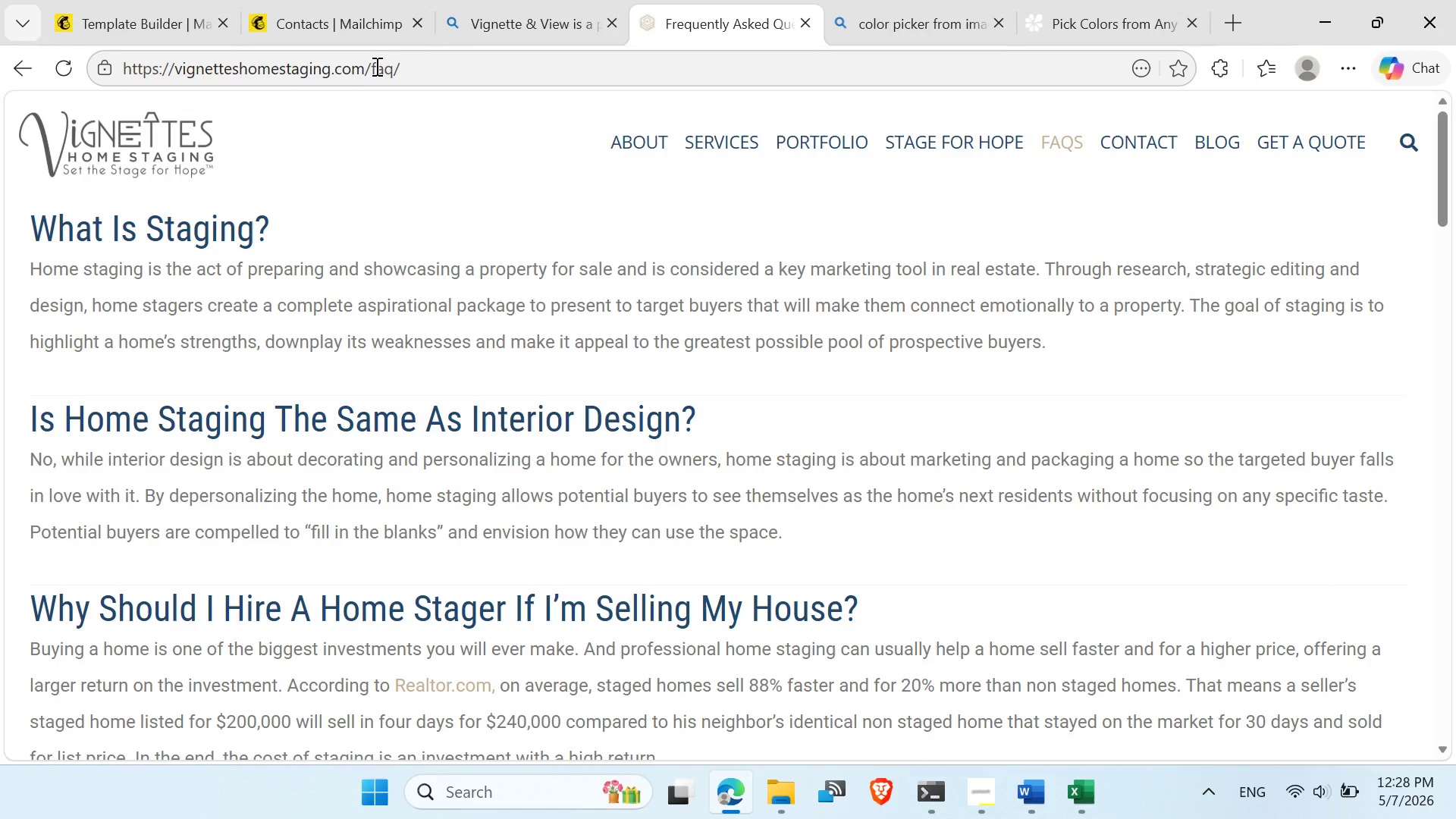 
left_click_drag(start_coordinate=[374, 62], to_coordinate=[23, 59])
 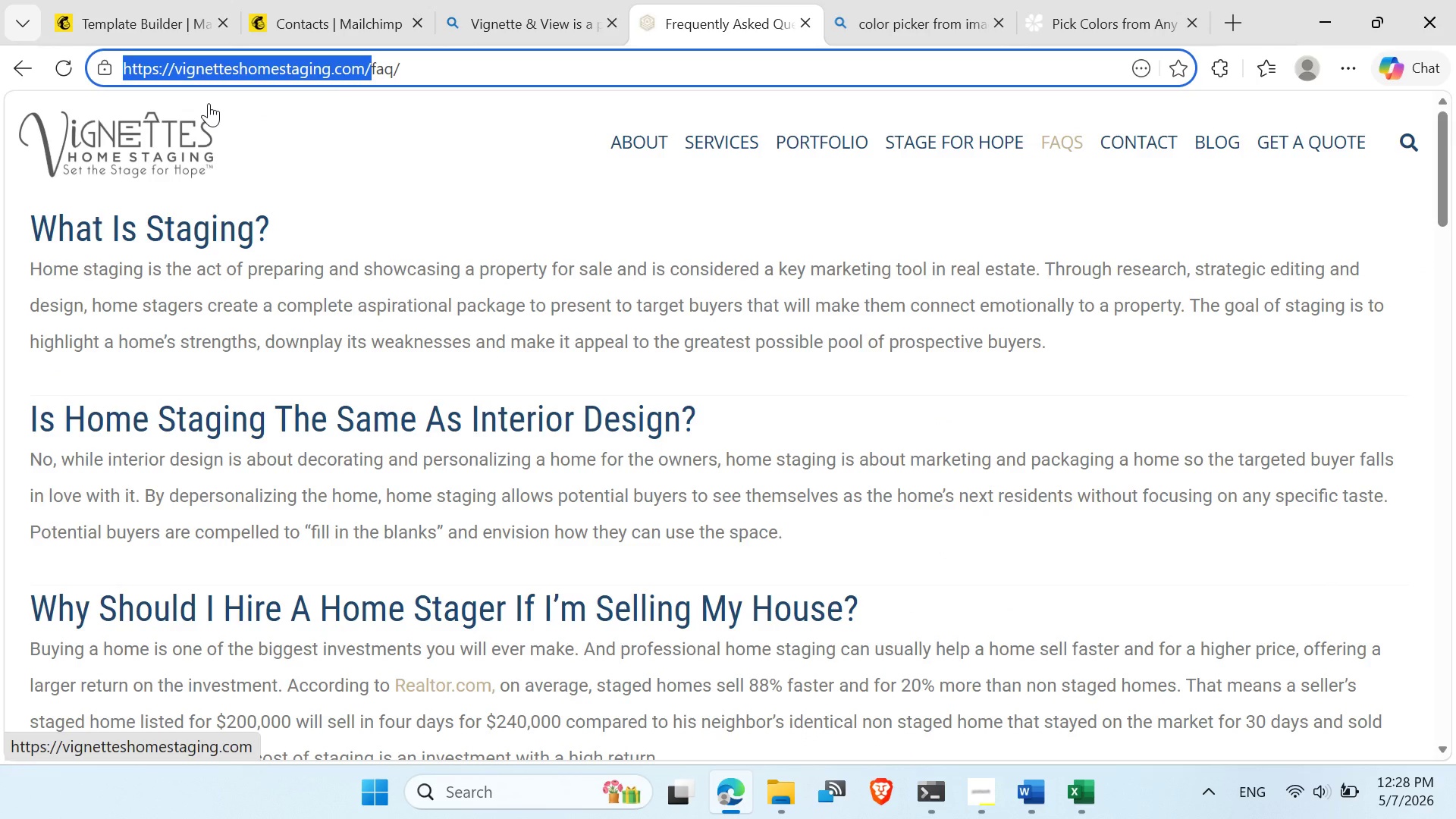 
key(Control+C)
 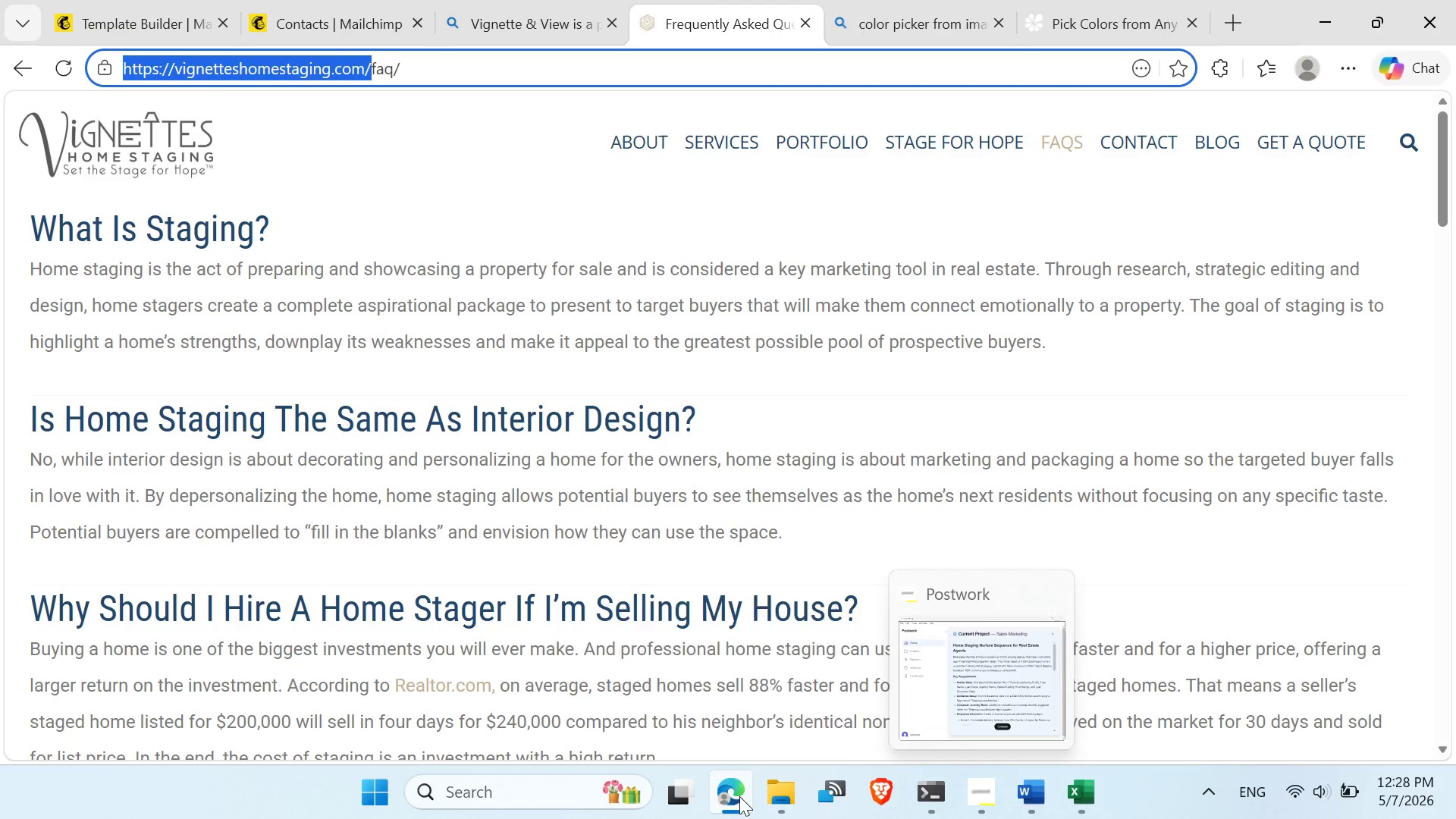 
left_click([715, 691])
 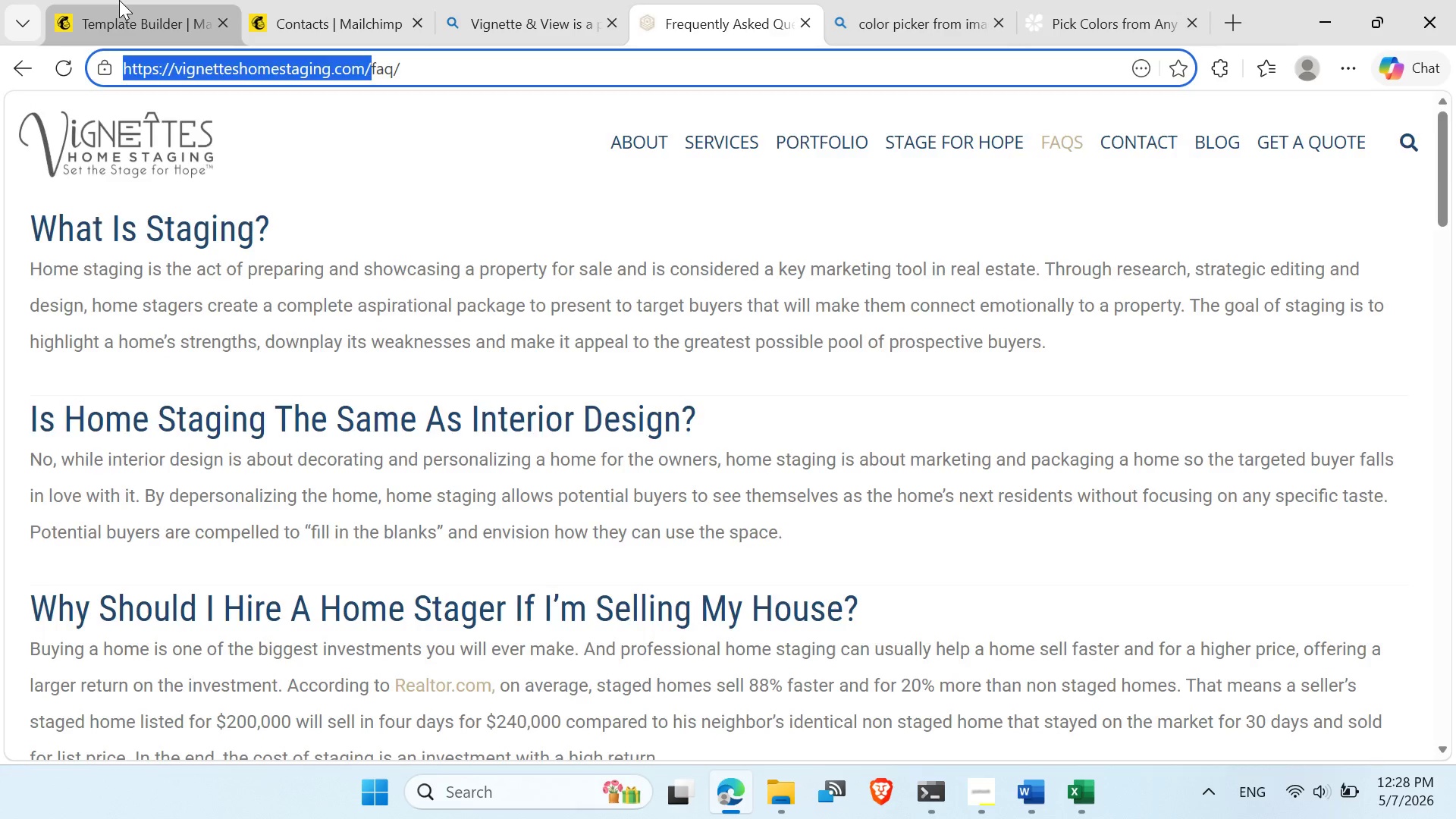 
left_click([119, 0])
 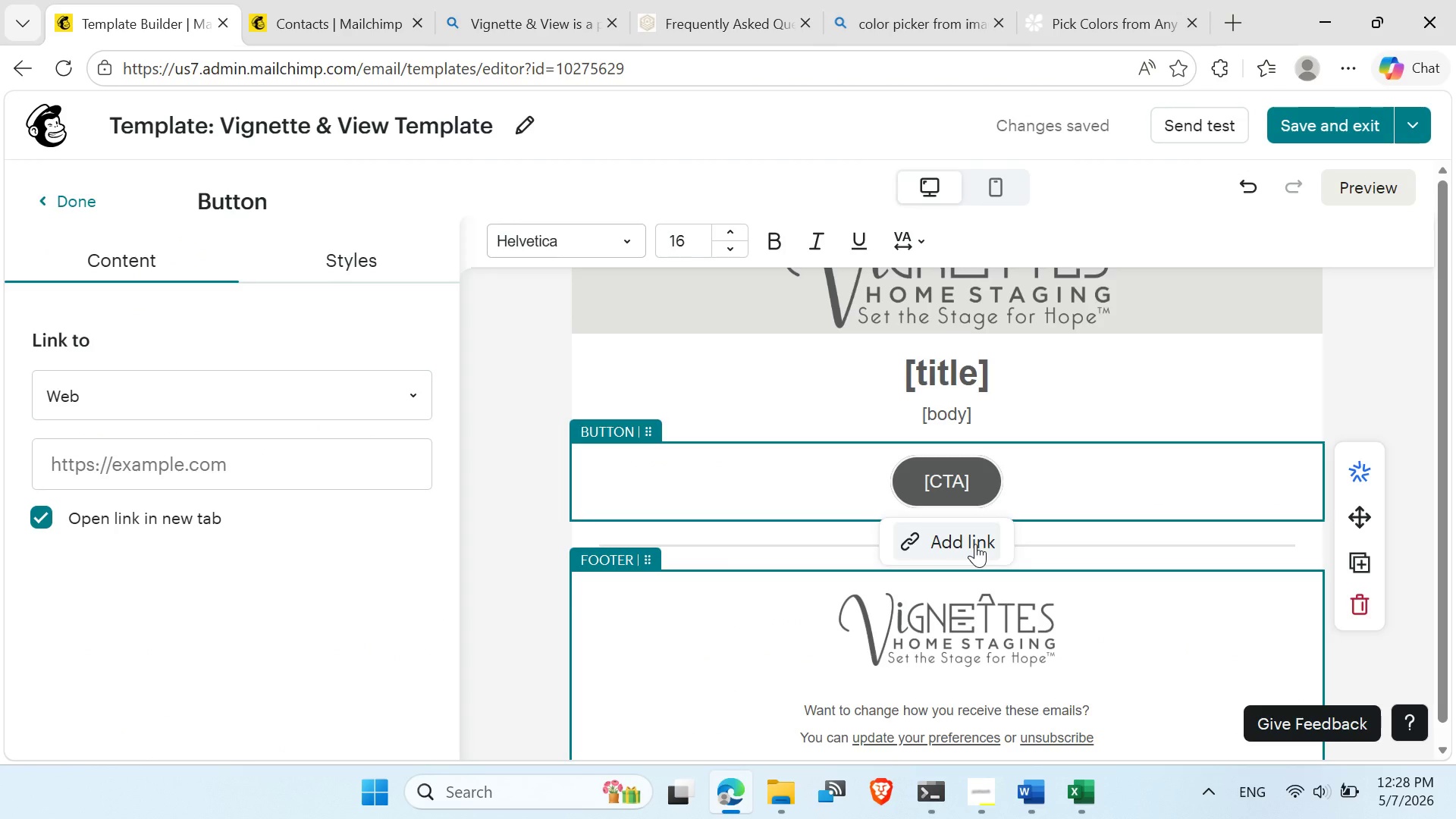 
left_click([975, 544])
 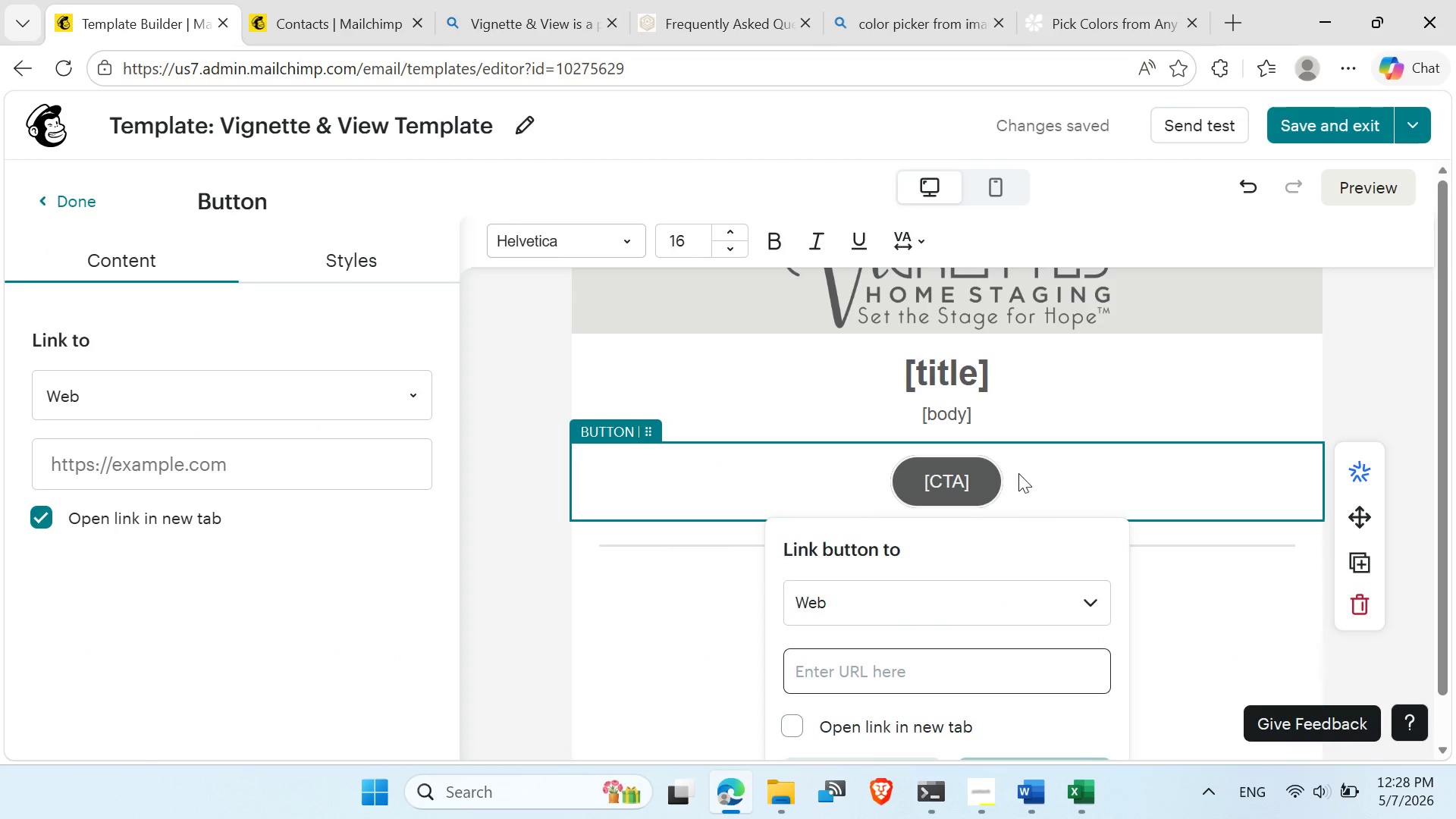 
left_click([1038, 469])
 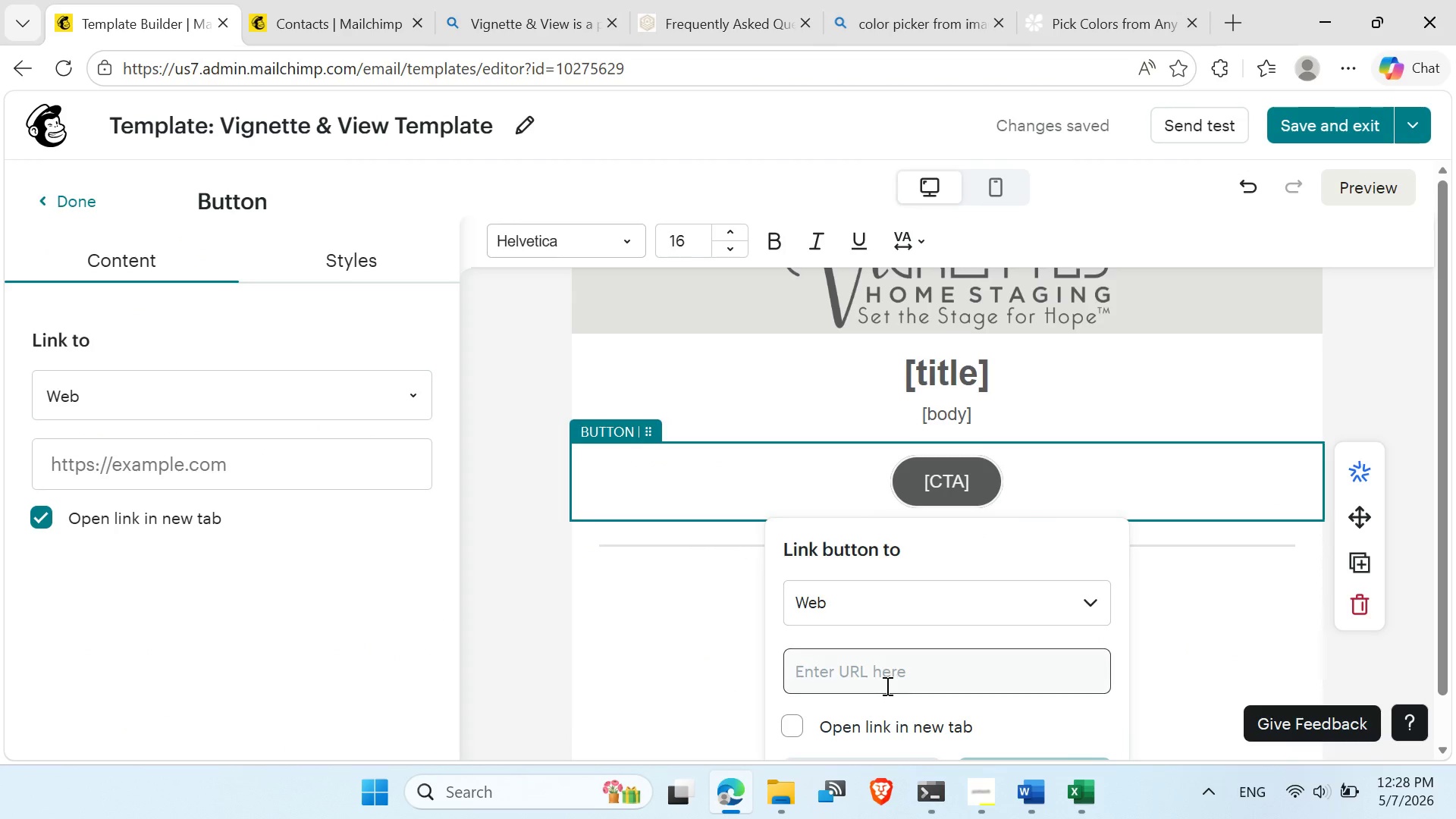 
left_click([886, 686])
 